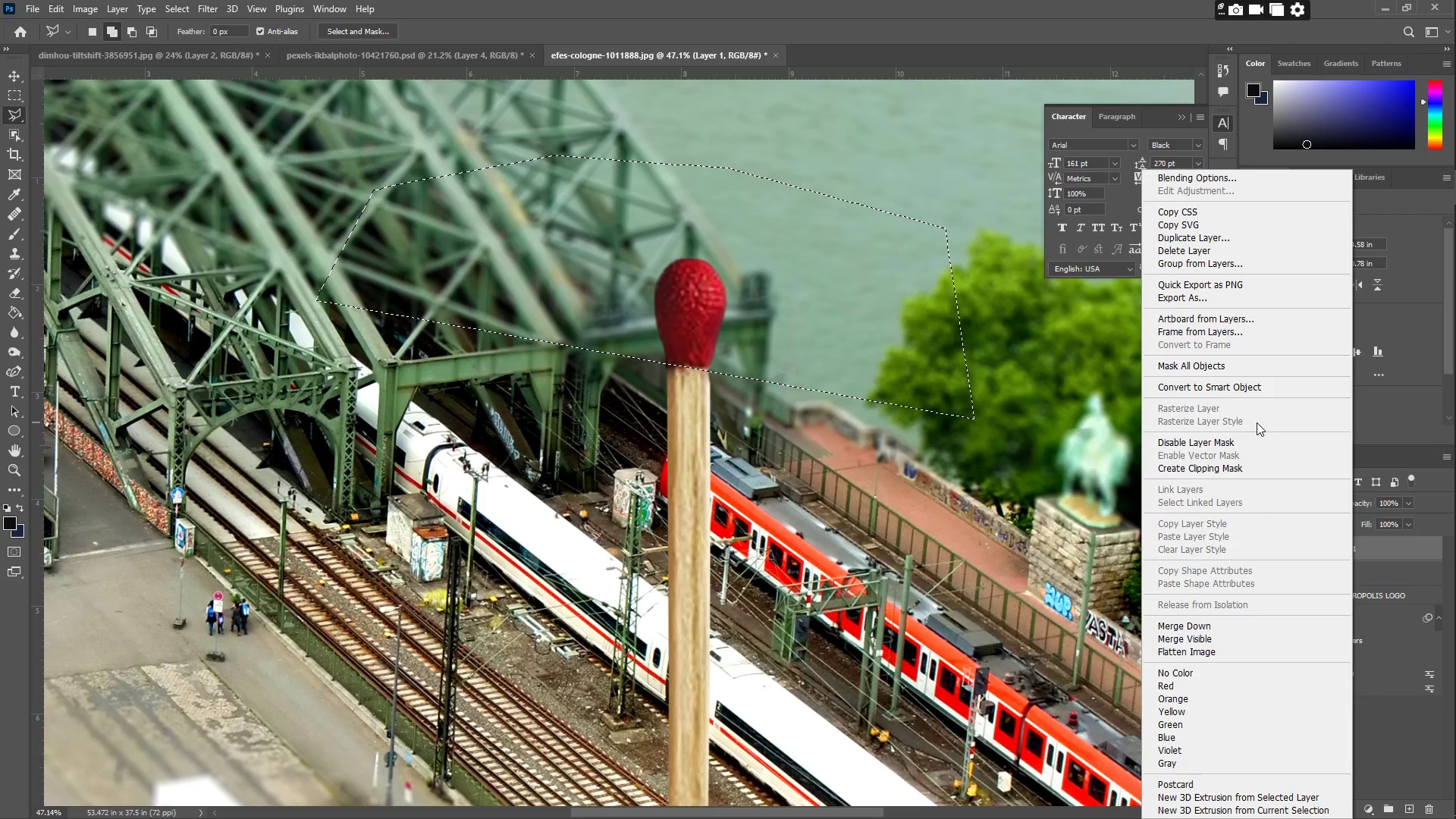 
wait(14.31)
 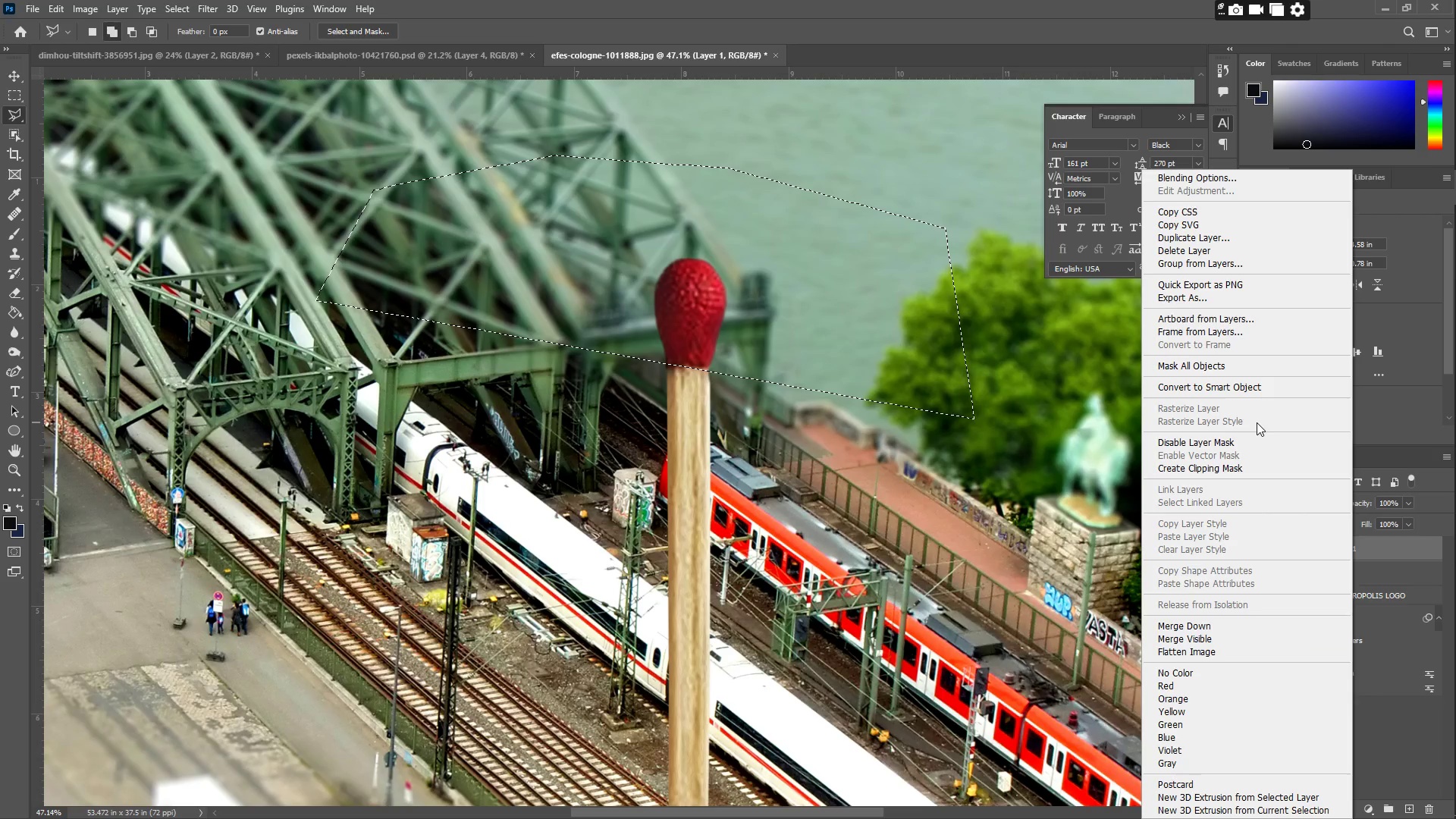 
left_click_drag(start_coordinate=[1041, 462], to_coordinate=[1043, 458])
 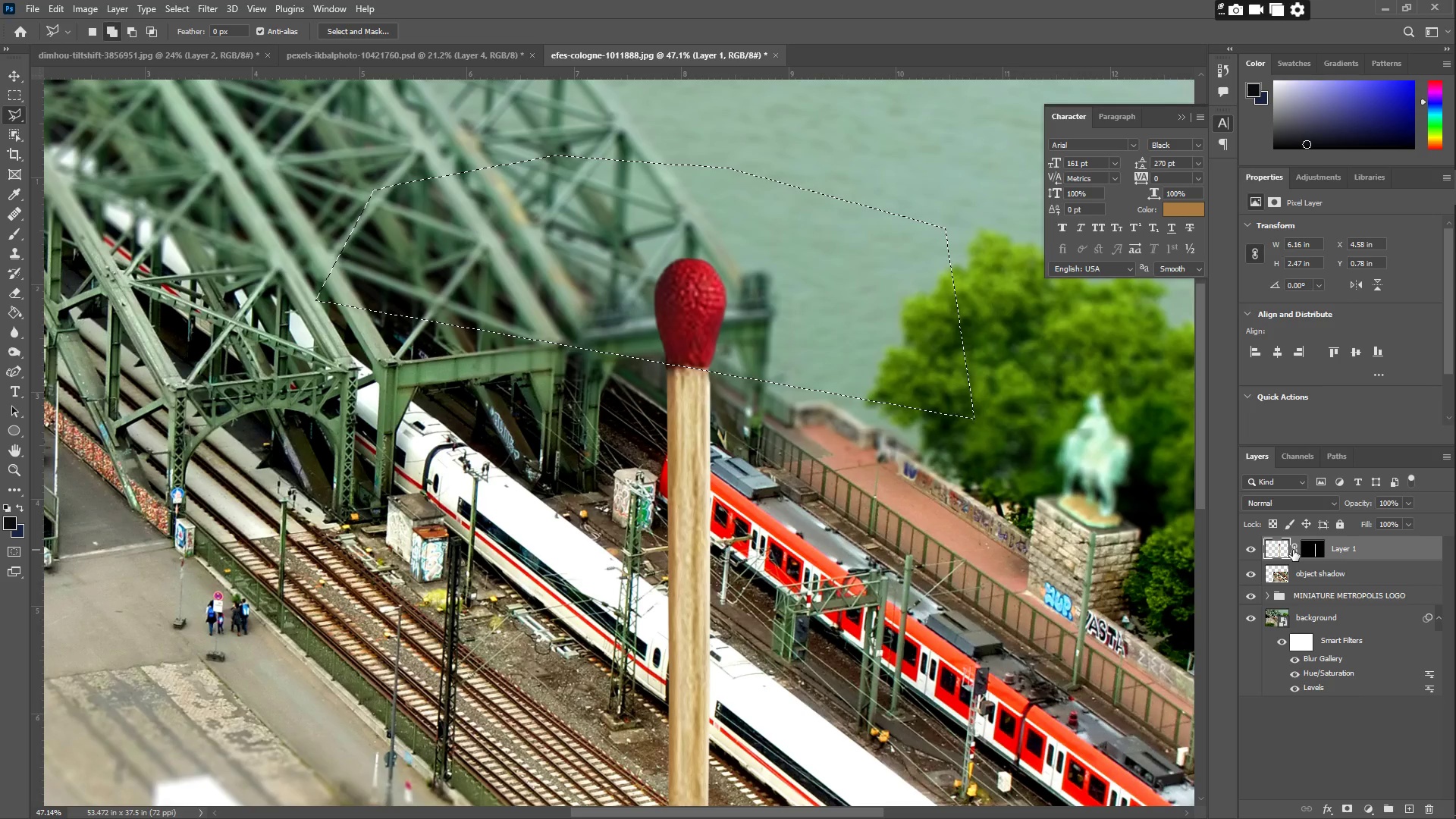 
wait(5.12)
 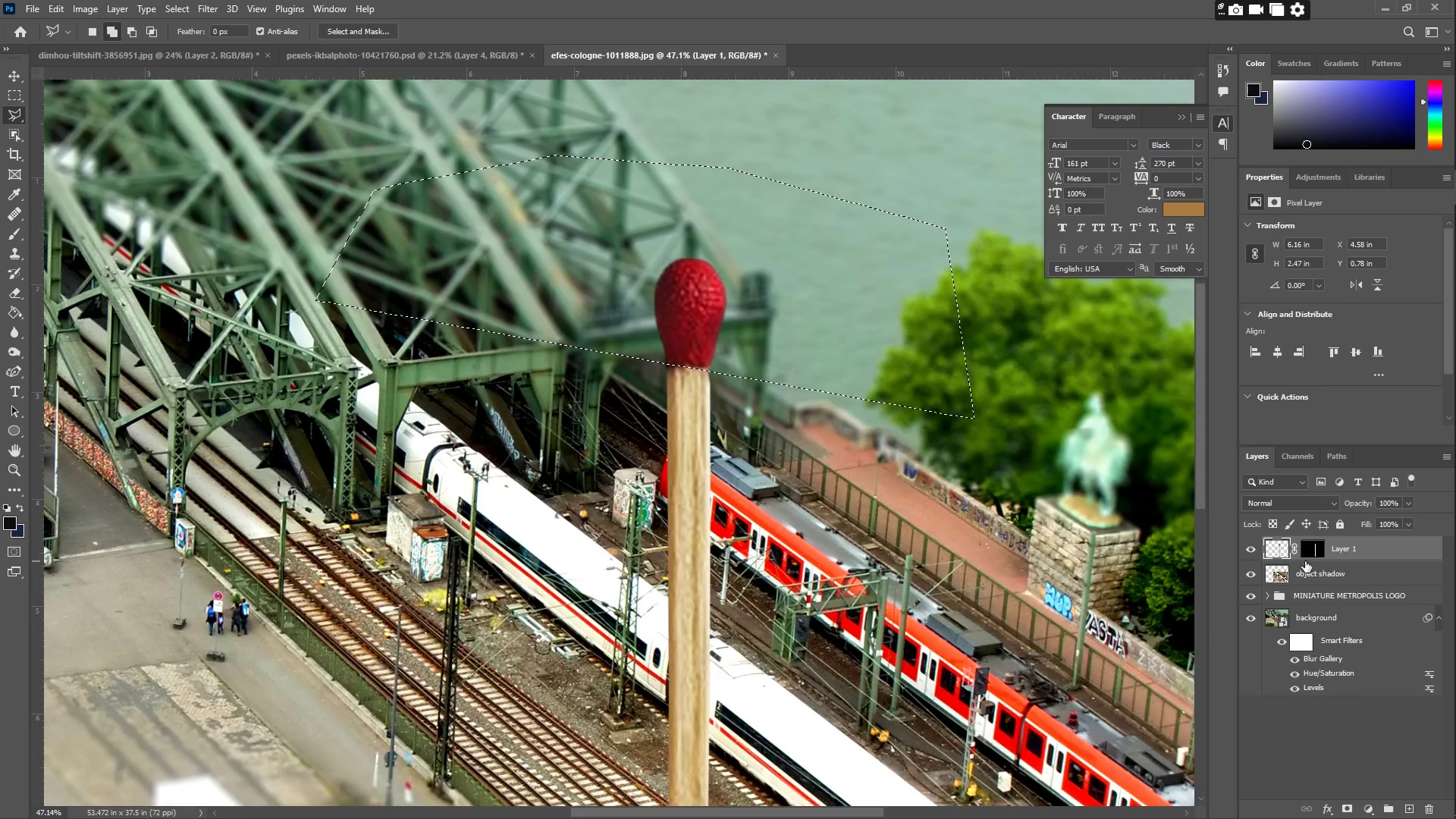 
left_click([204, 8])
 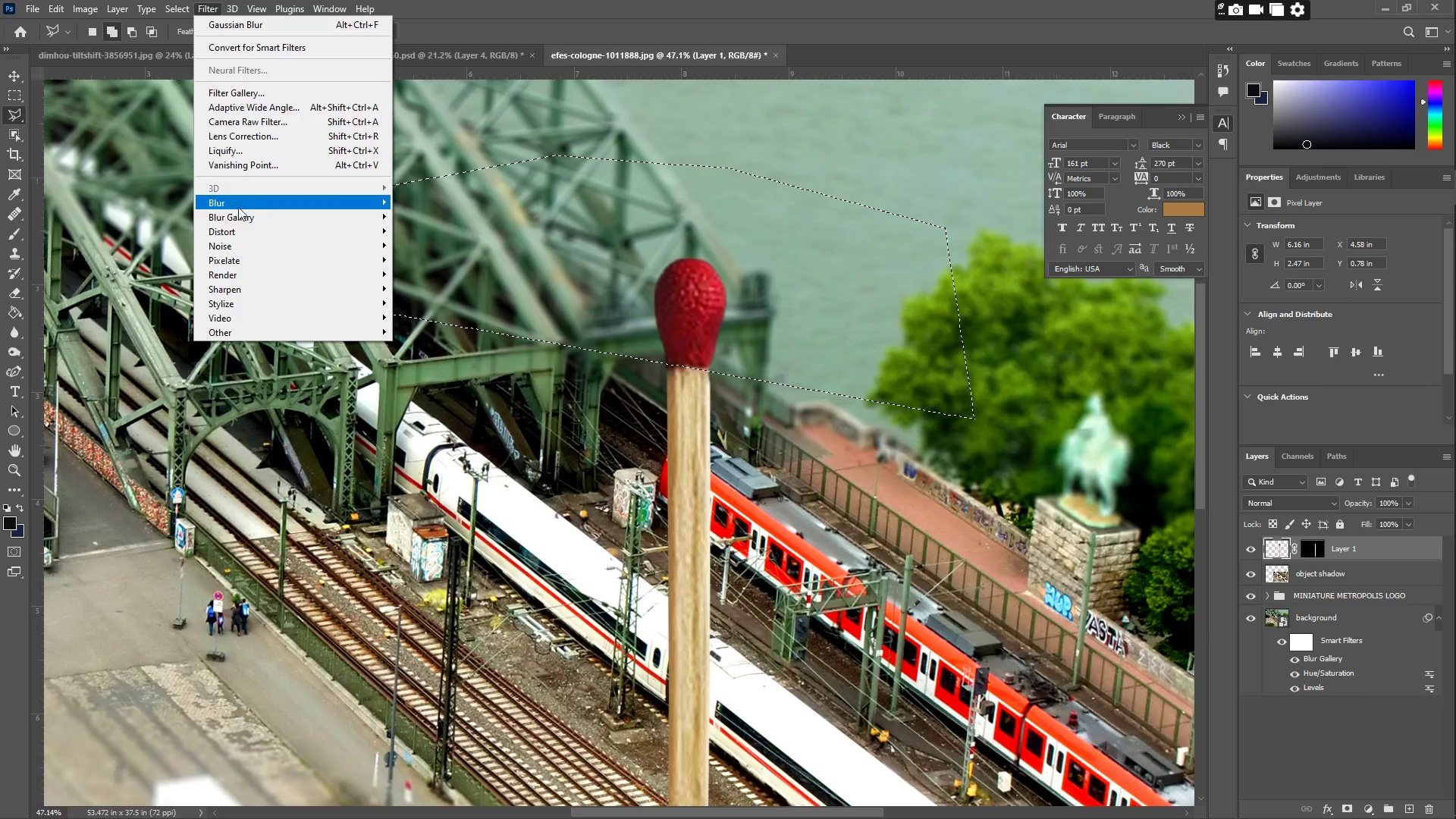 
left_click([265, 211])
 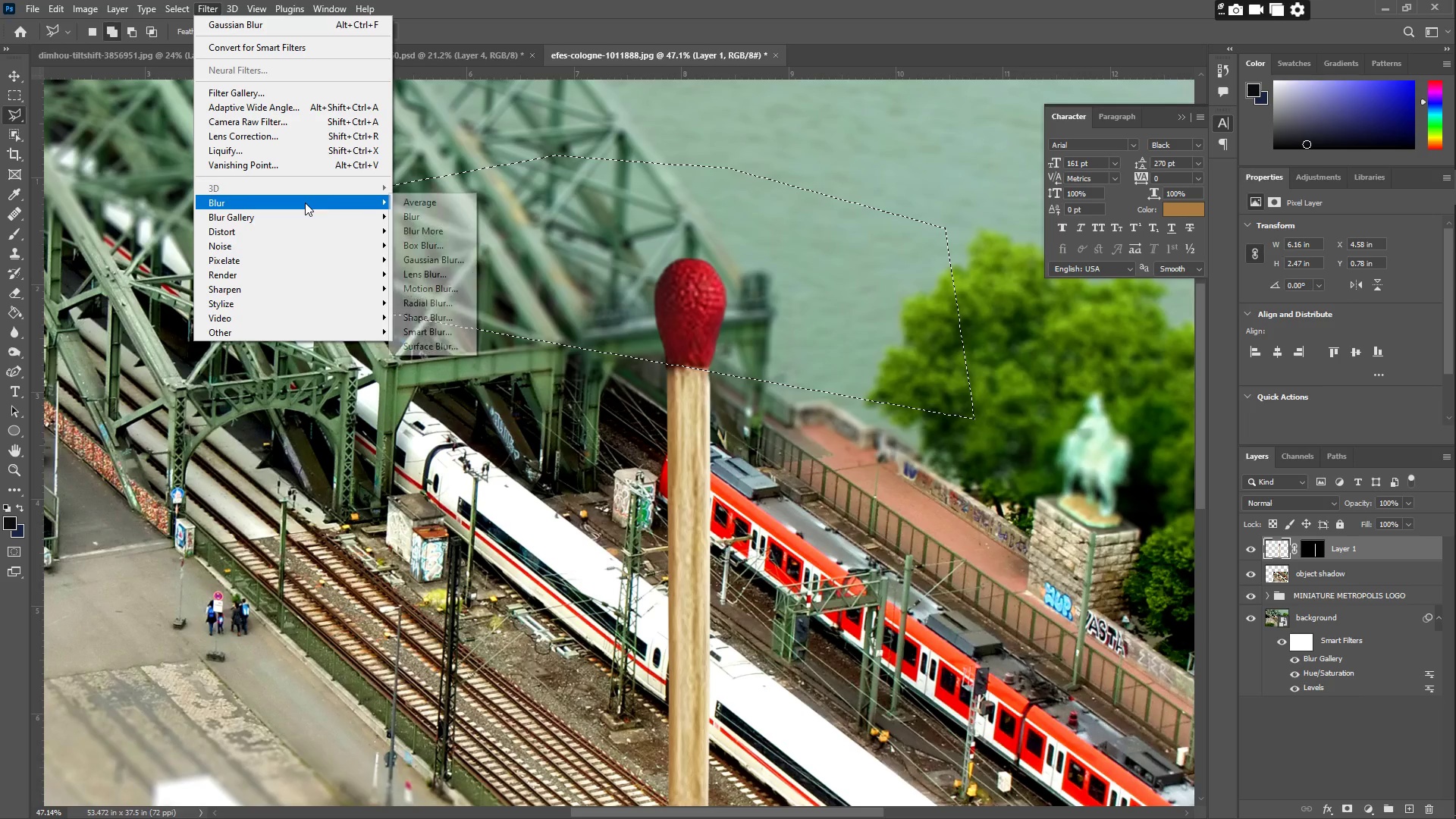 
left_click([422, 262])
 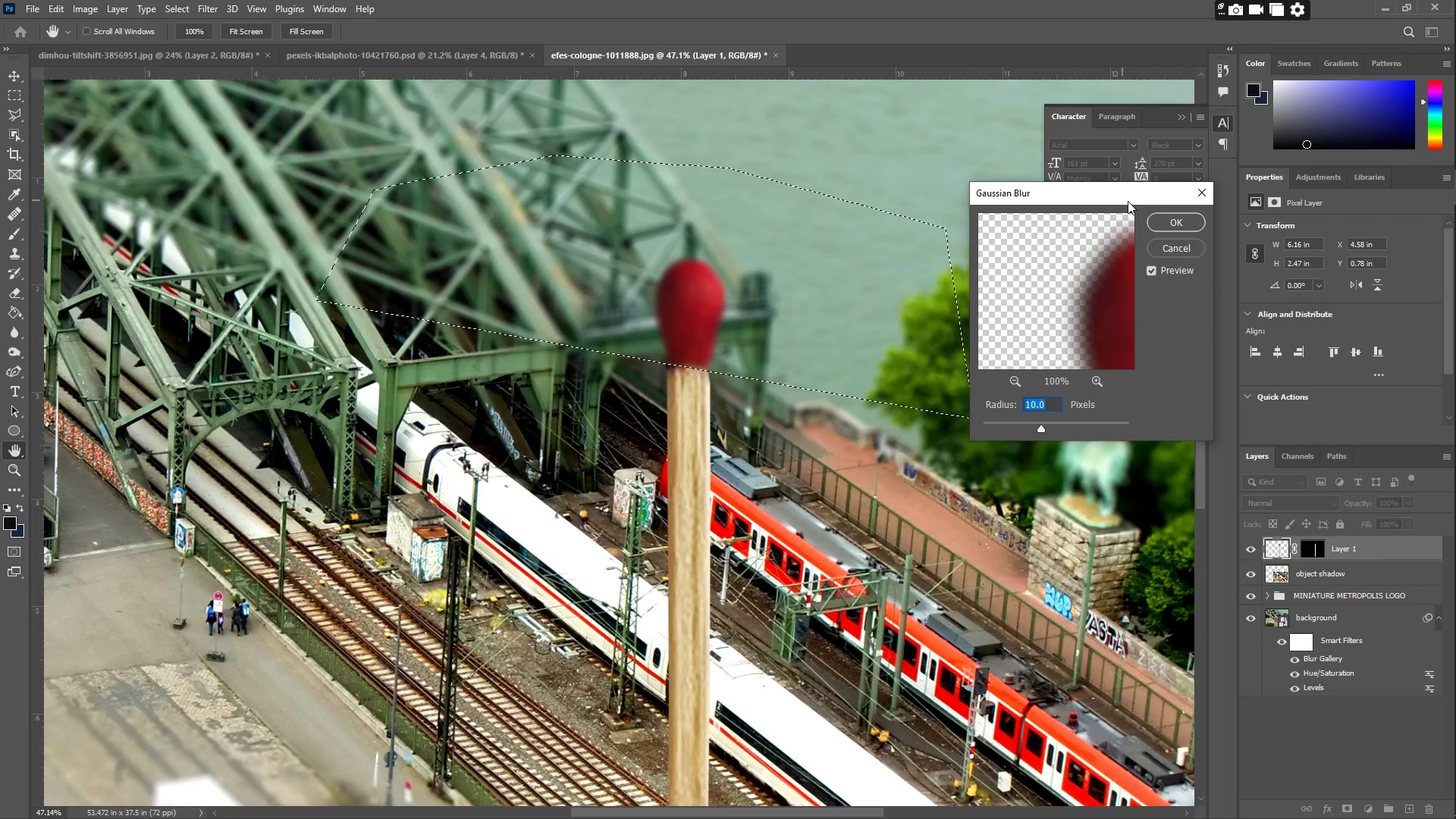 
left_click([1173, 219])
 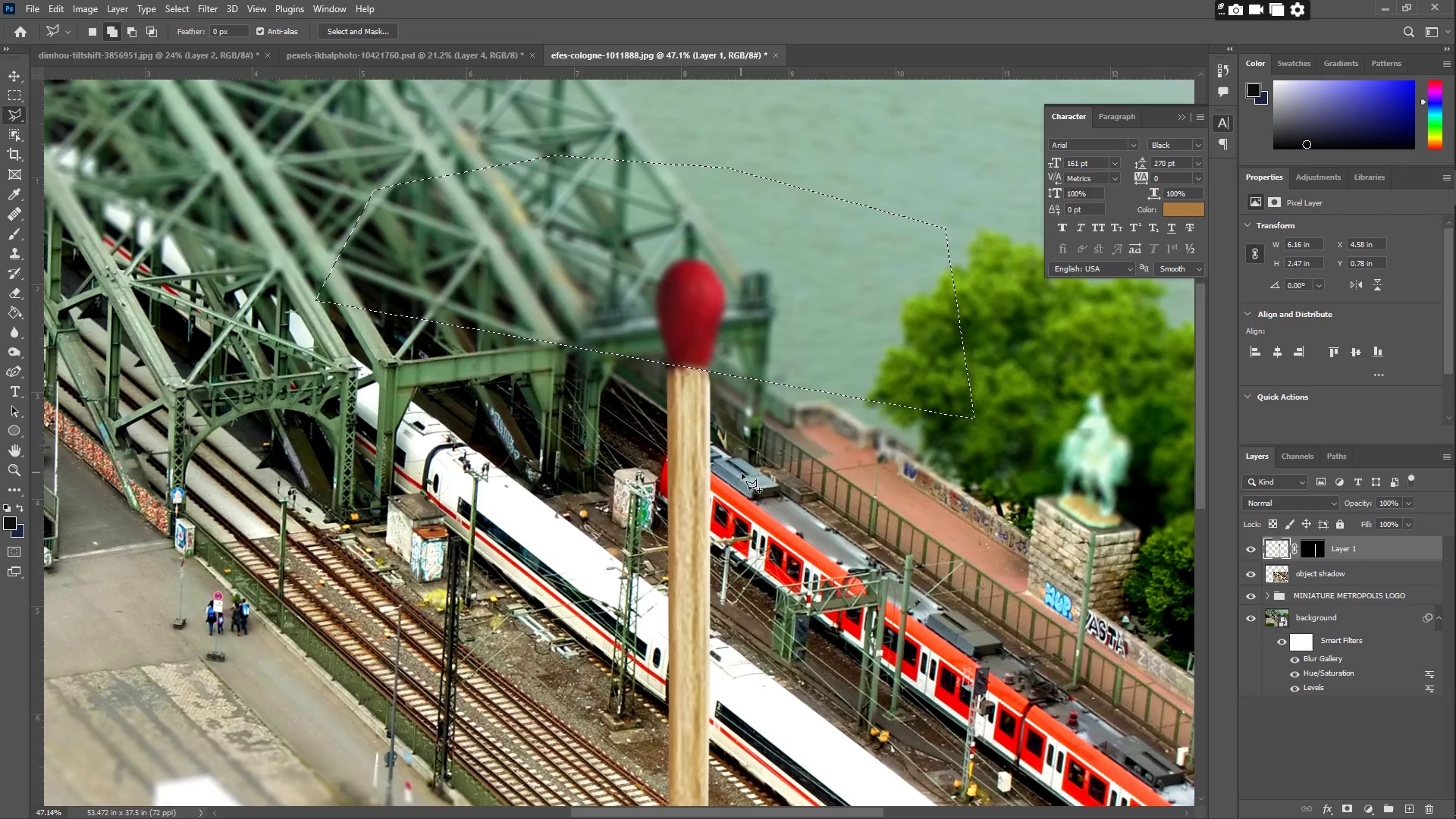 
key(L)
 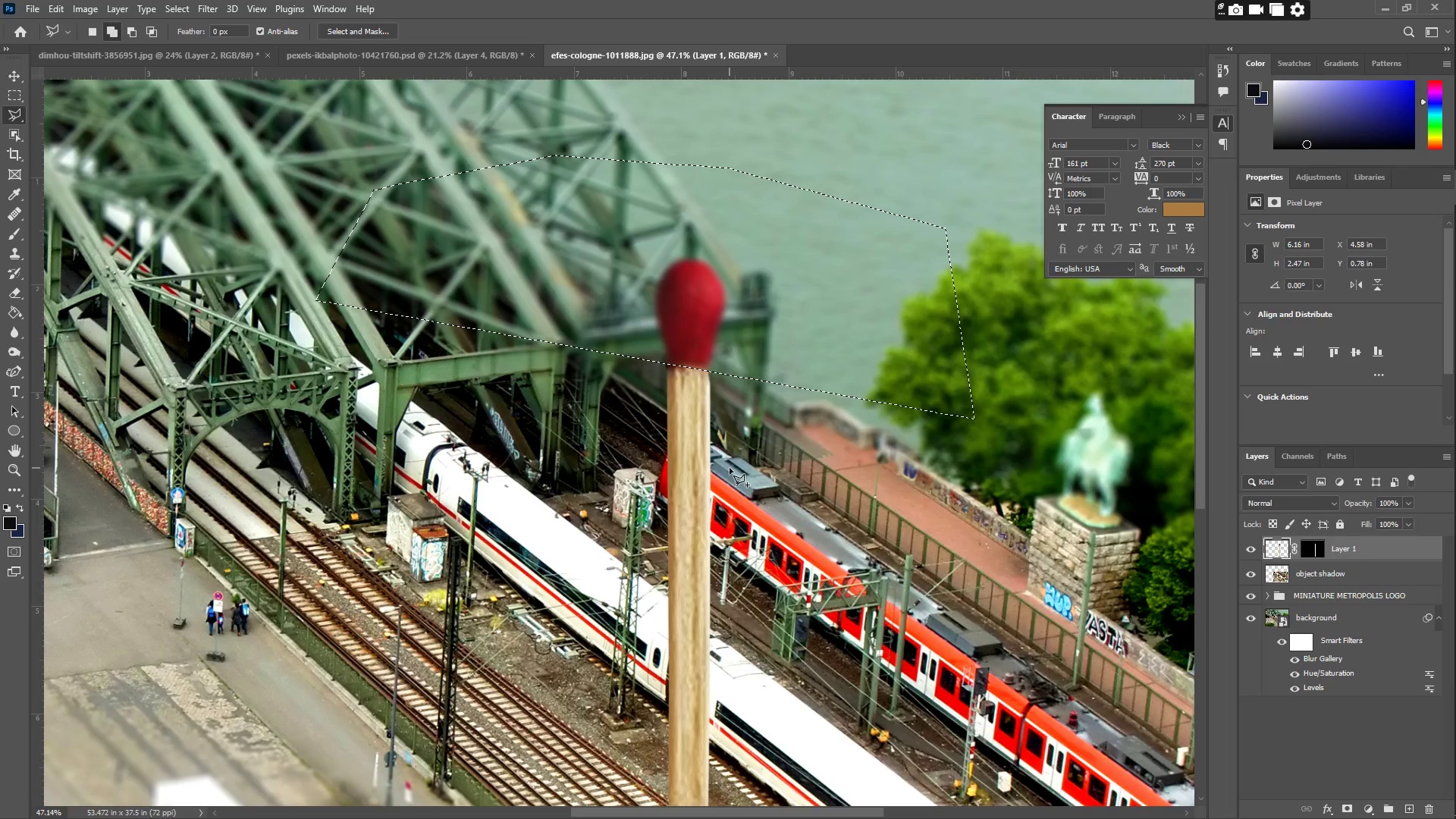 
right_click([730, 468])
 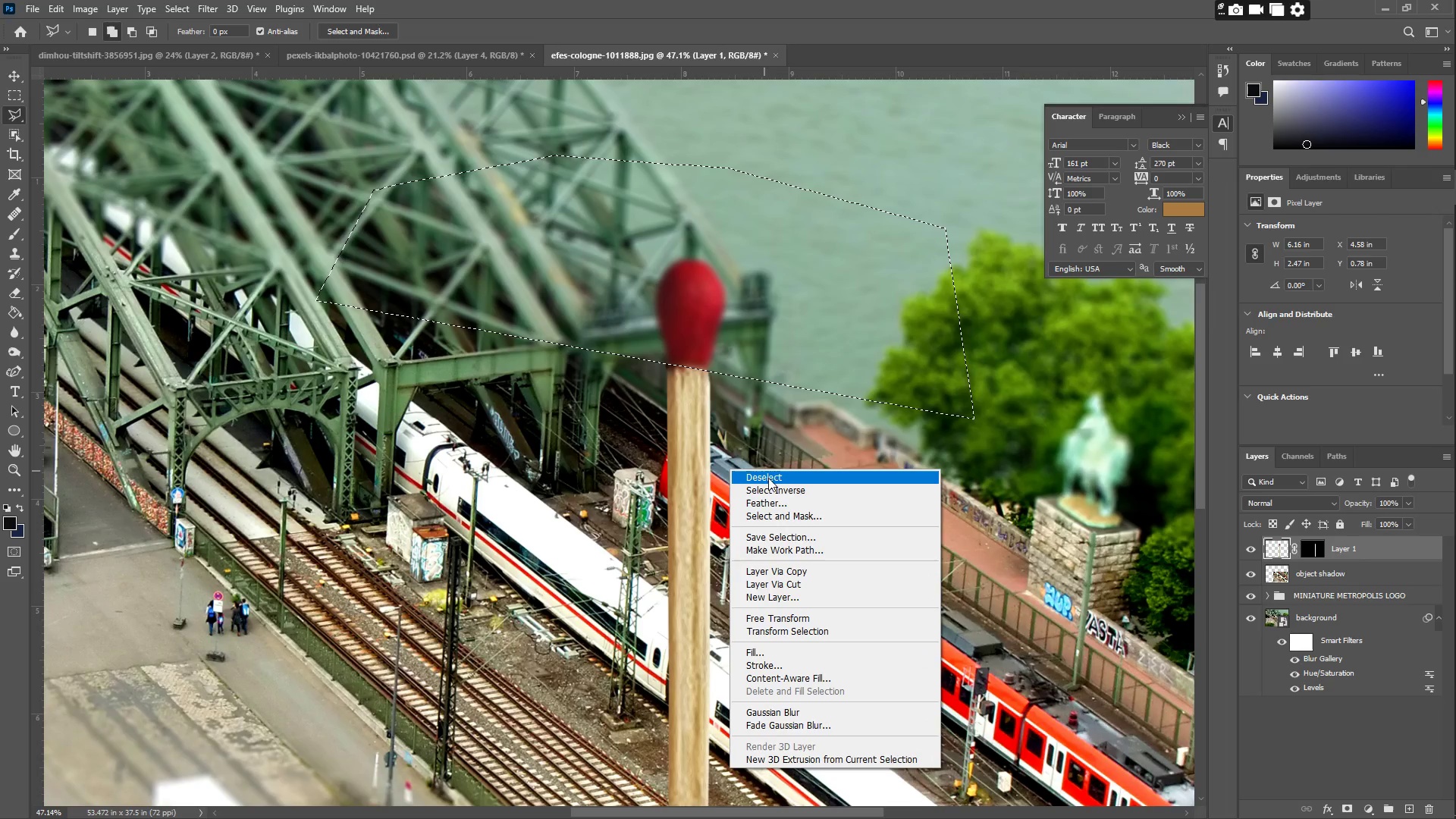 
left_click([770, 479])
 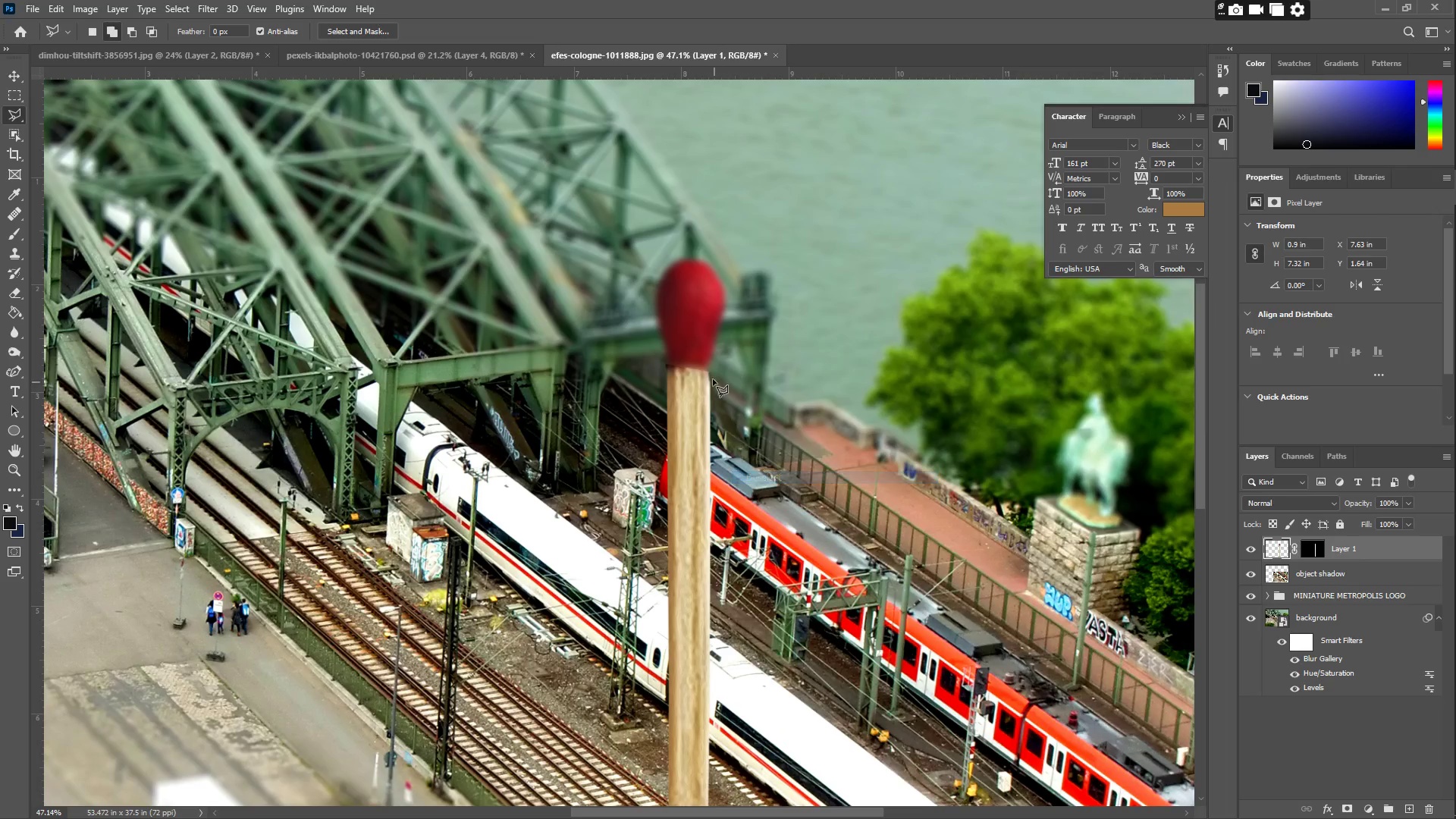 
key(Z)
 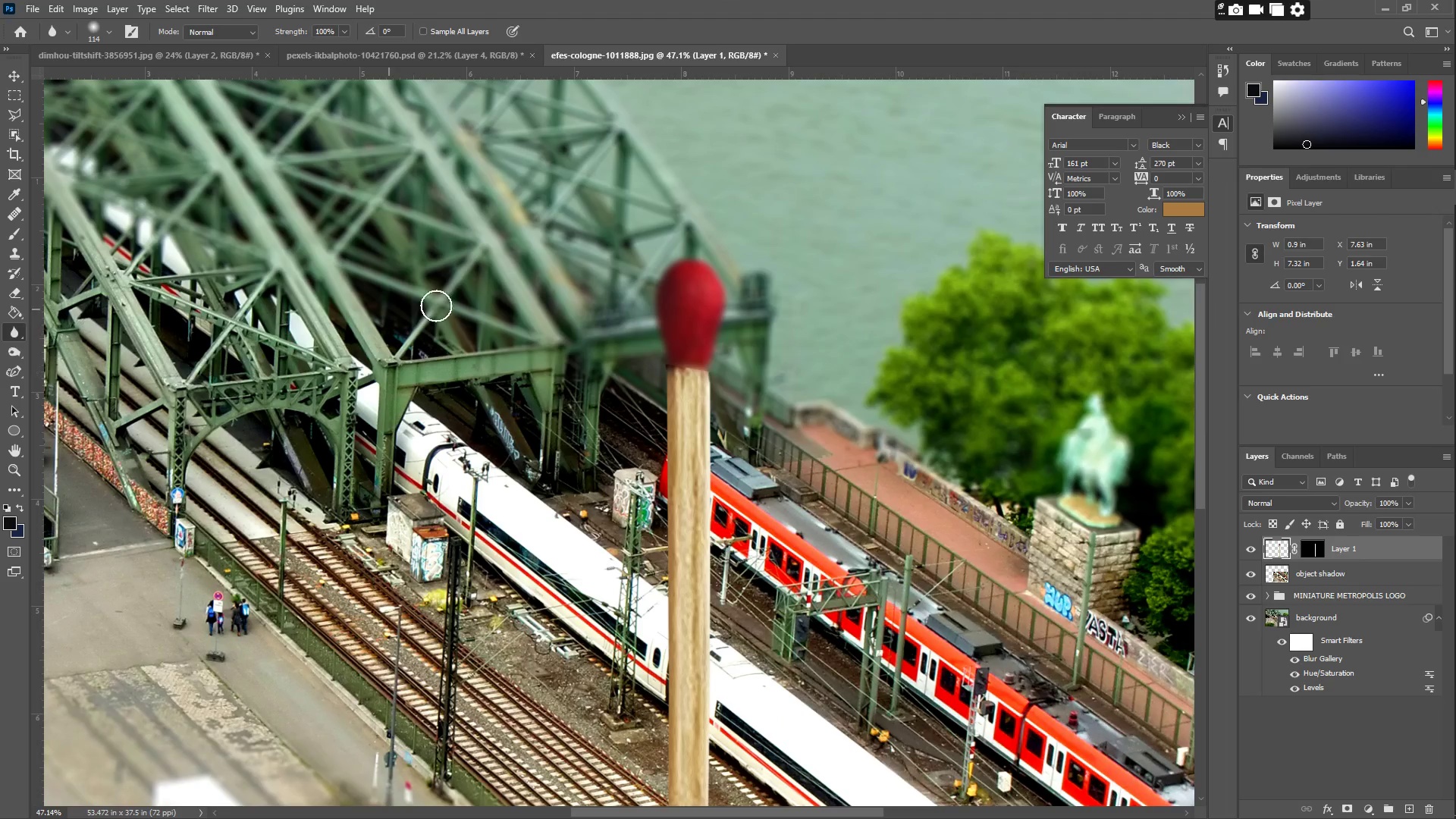 
left_click_drag(start_coordinate=[670, 369], to_coordinate=[726, 369])
 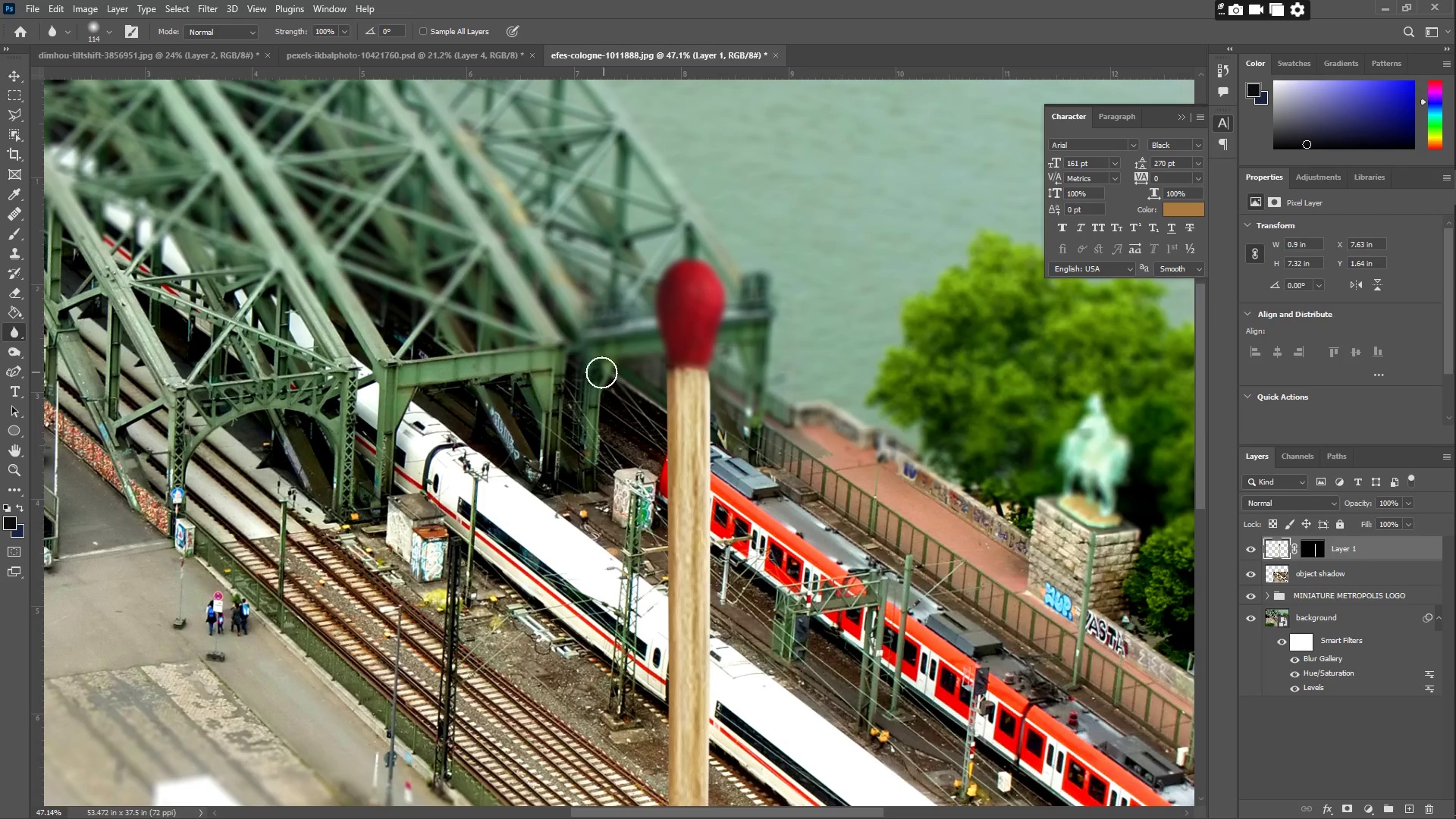 
left_click_drag(start_coordinate=[603, 375], to_coordinate=[708, 374])
 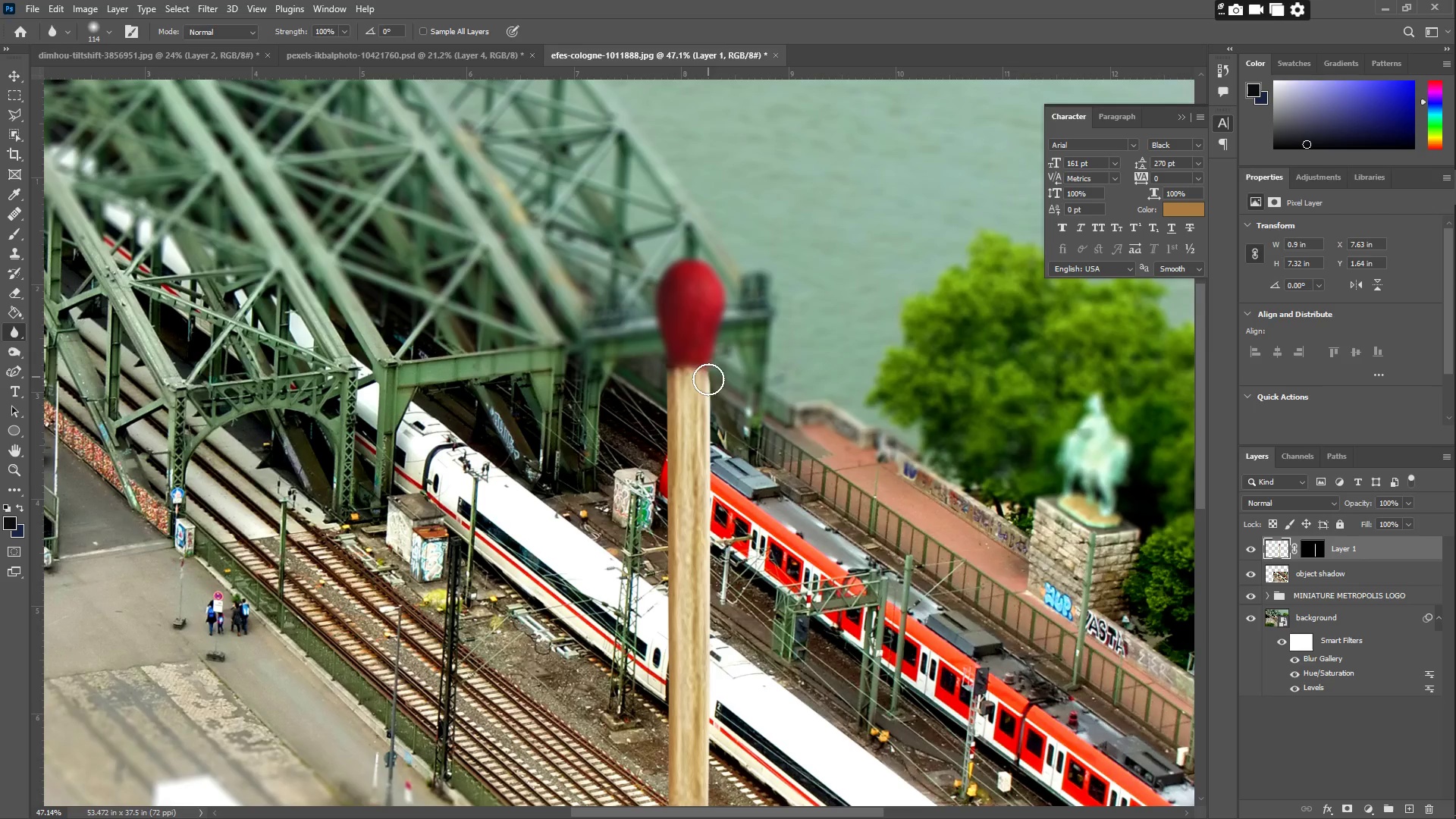 
type(zz)
 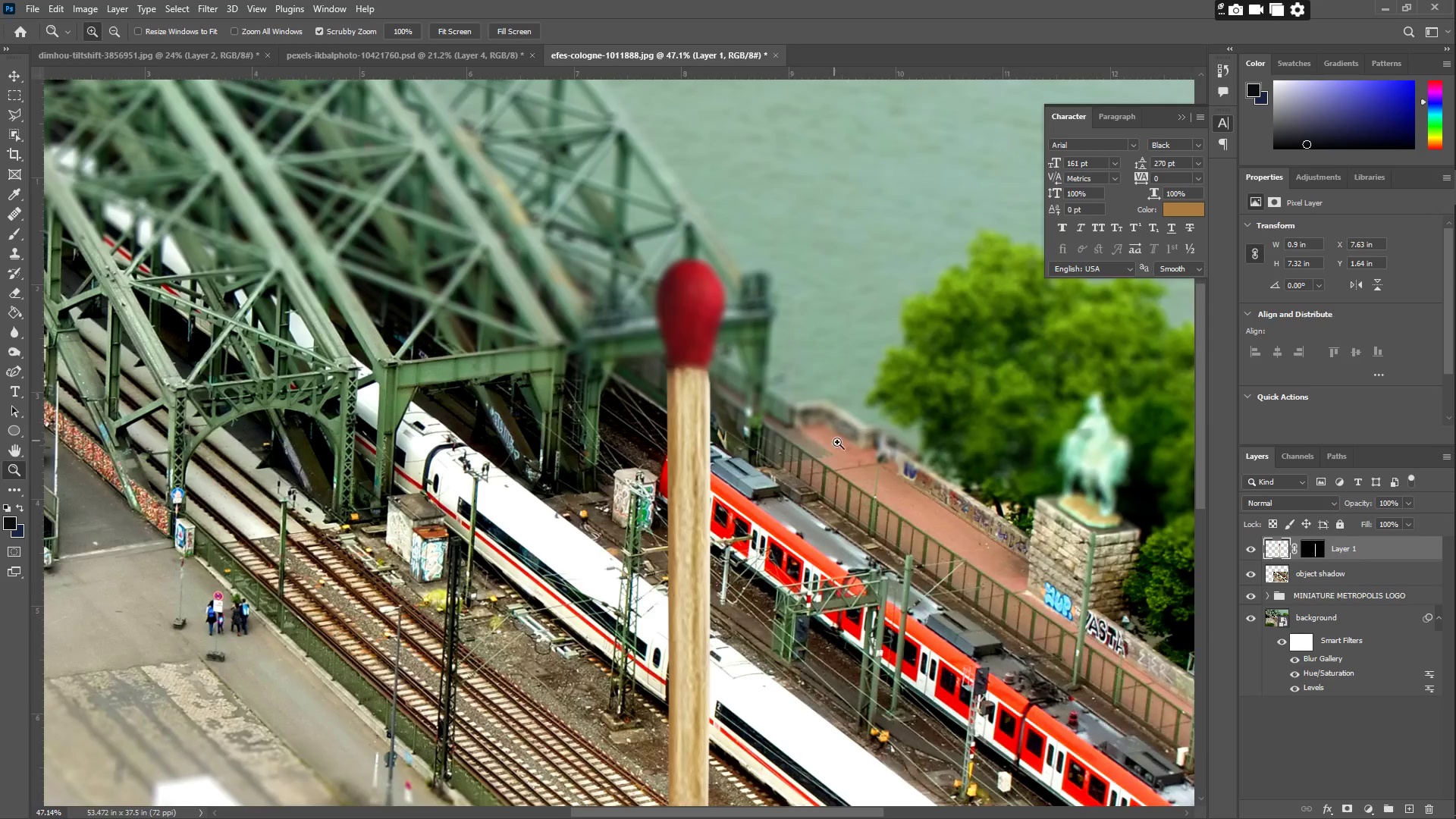 
left_click_drag(start_coordinate=[838, 442], to_coordinate=[778, 429])
 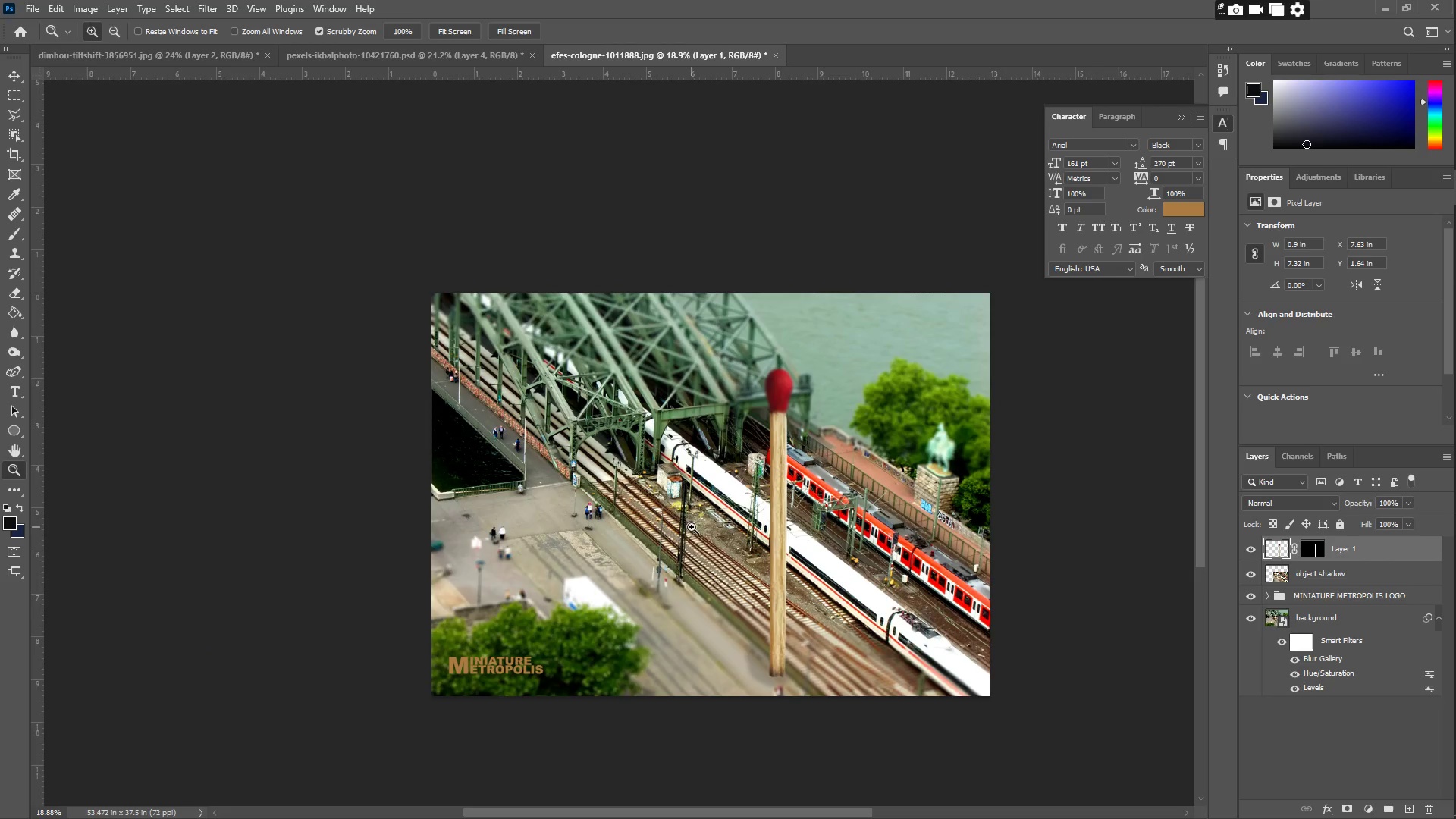 
scroll: coordinate [729, 544], scroll_direction: down, amount: 4.0
 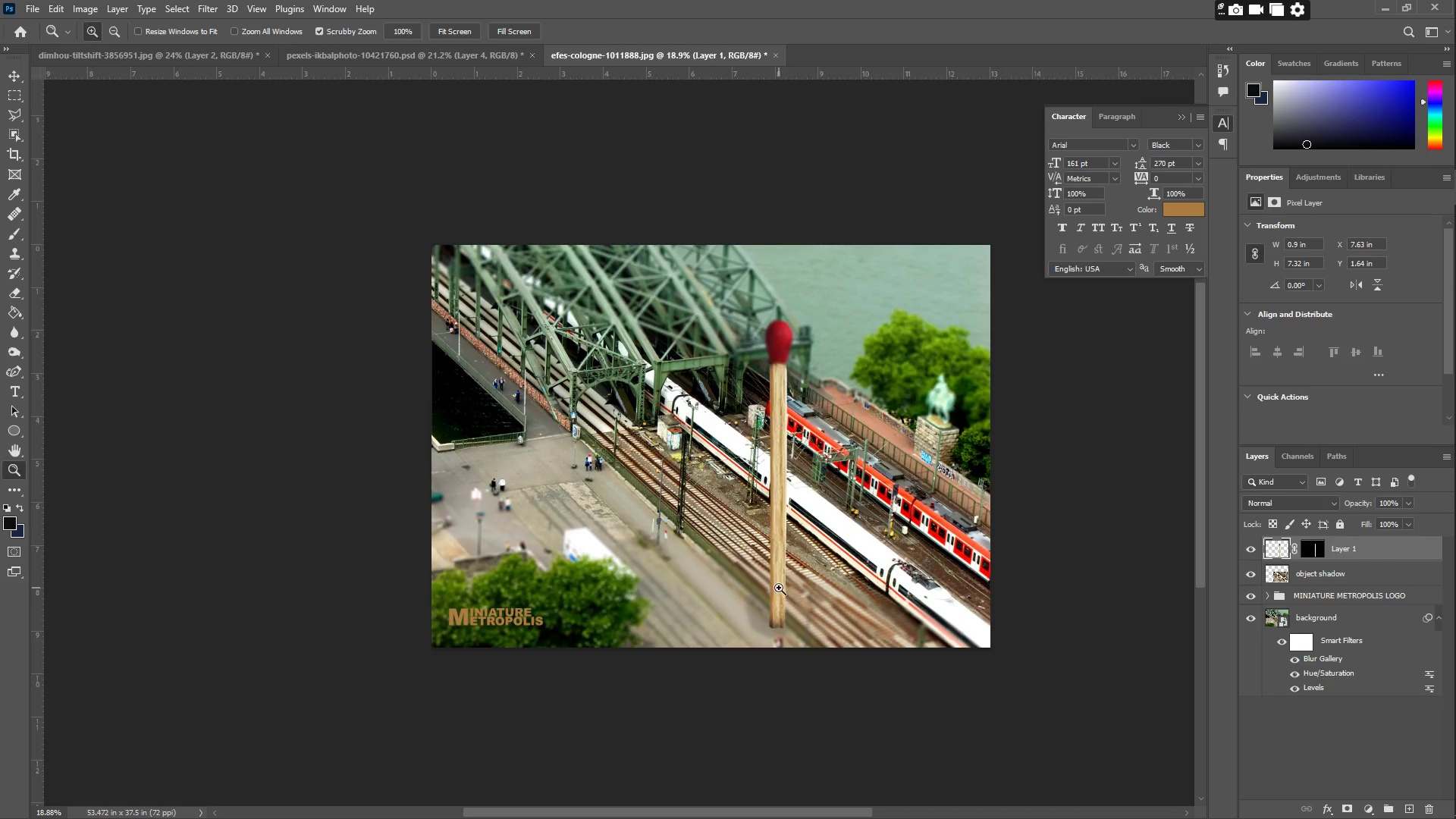 
left_click_drag(start_coordinate=[755, 616], to_coordinate=[860, 595])
 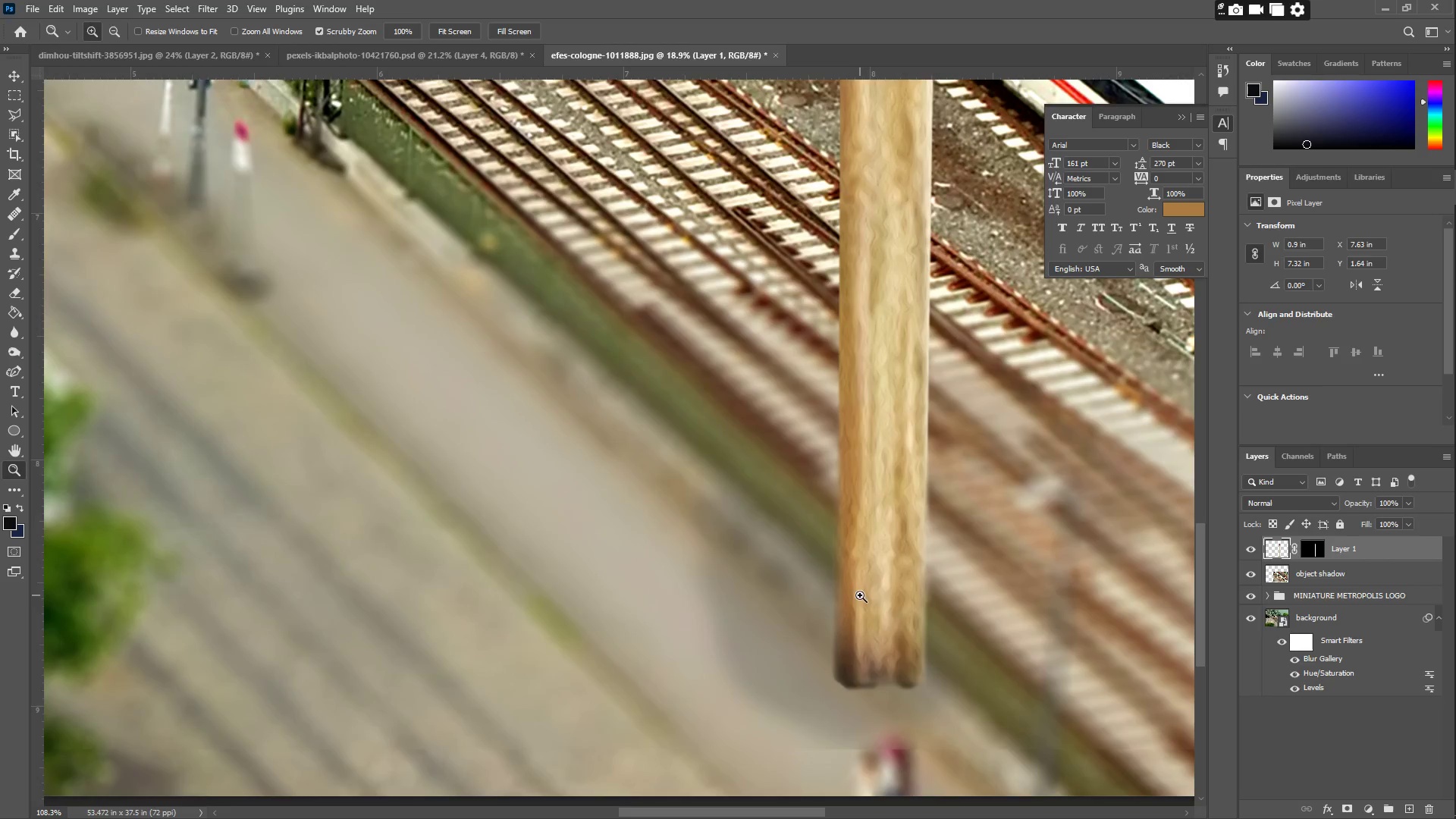 
hold_key(key=Space, duration=0.81)
 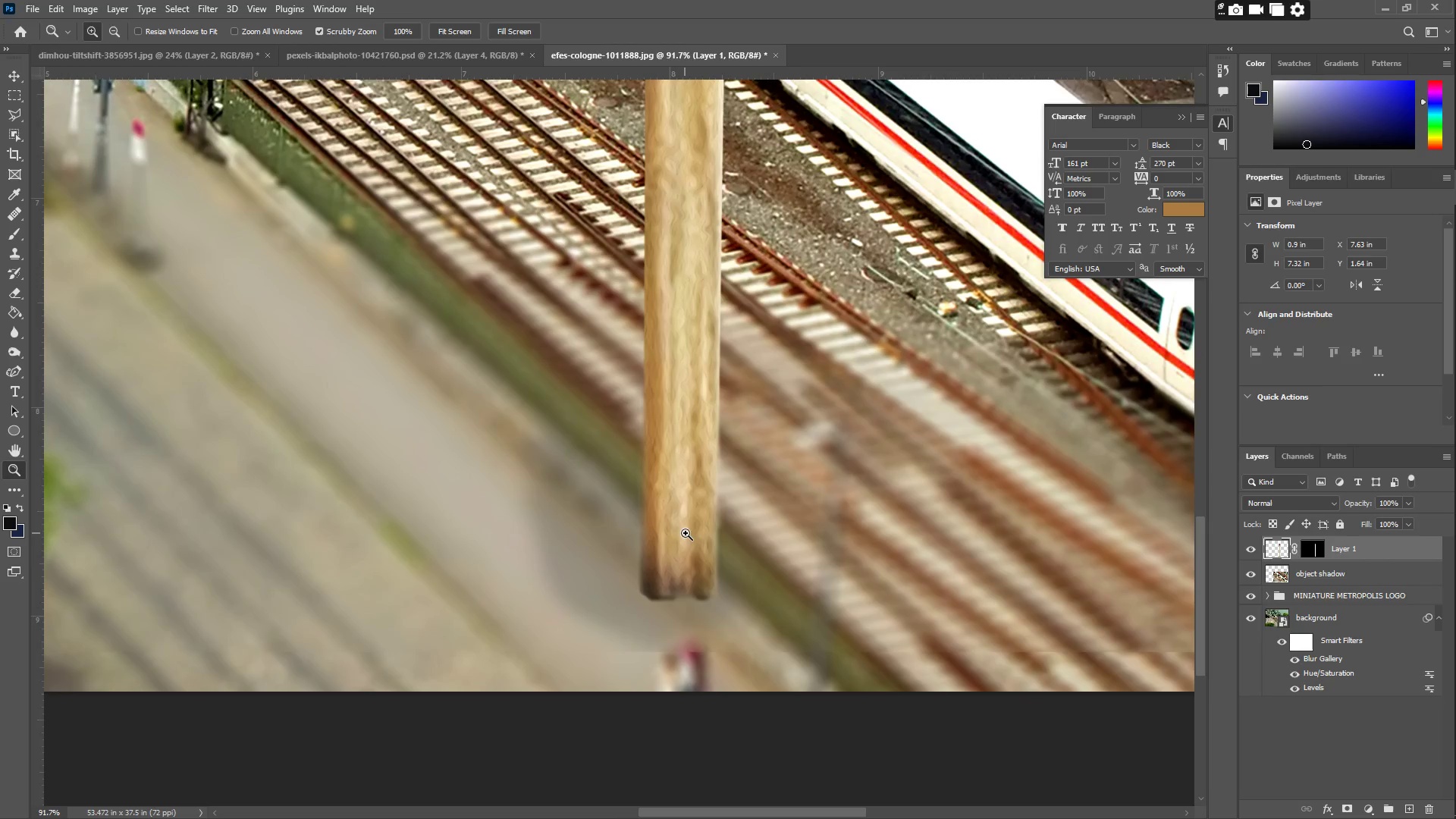 
left_click_drag(start_coordinate=[871, 604], to_coordinate=[683, 532])
 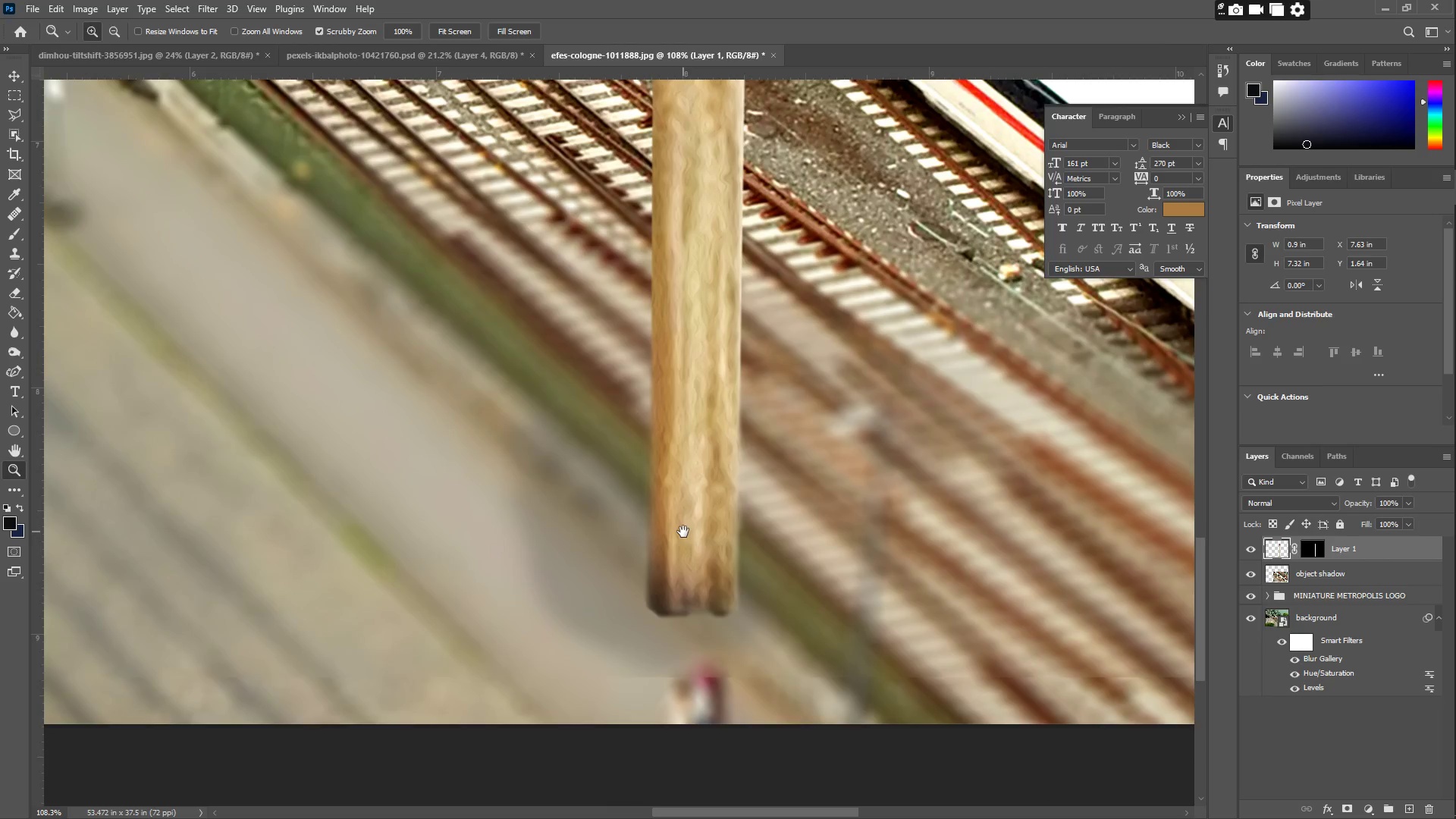 
type(zb)
 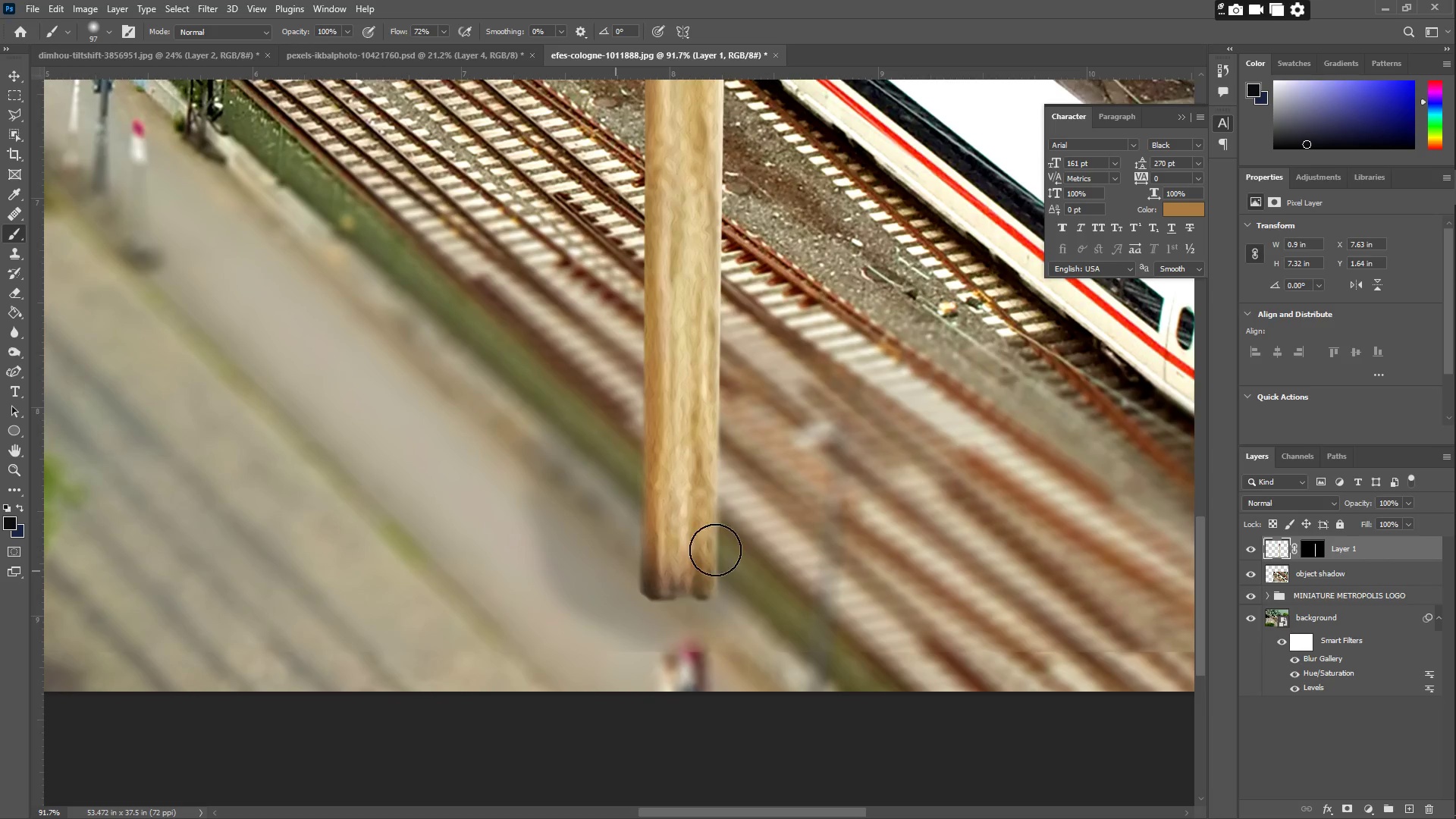 
left_click_drag(start_coordinate=[721, 538], to_coordinate=[683, 533])
 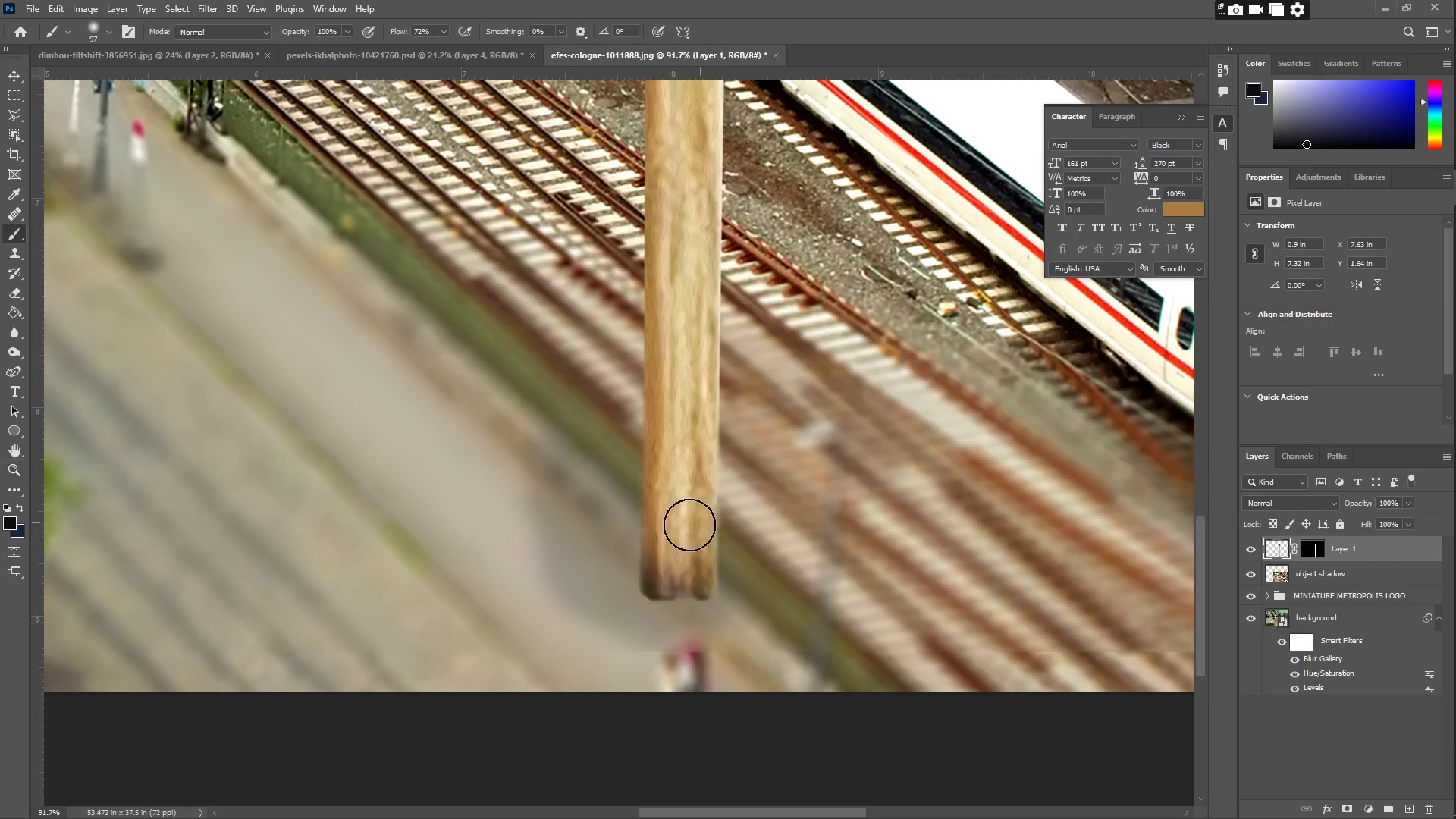 
left_click_drag(start_coordinate=[616, 571], to_coordinate=[720, 527])
 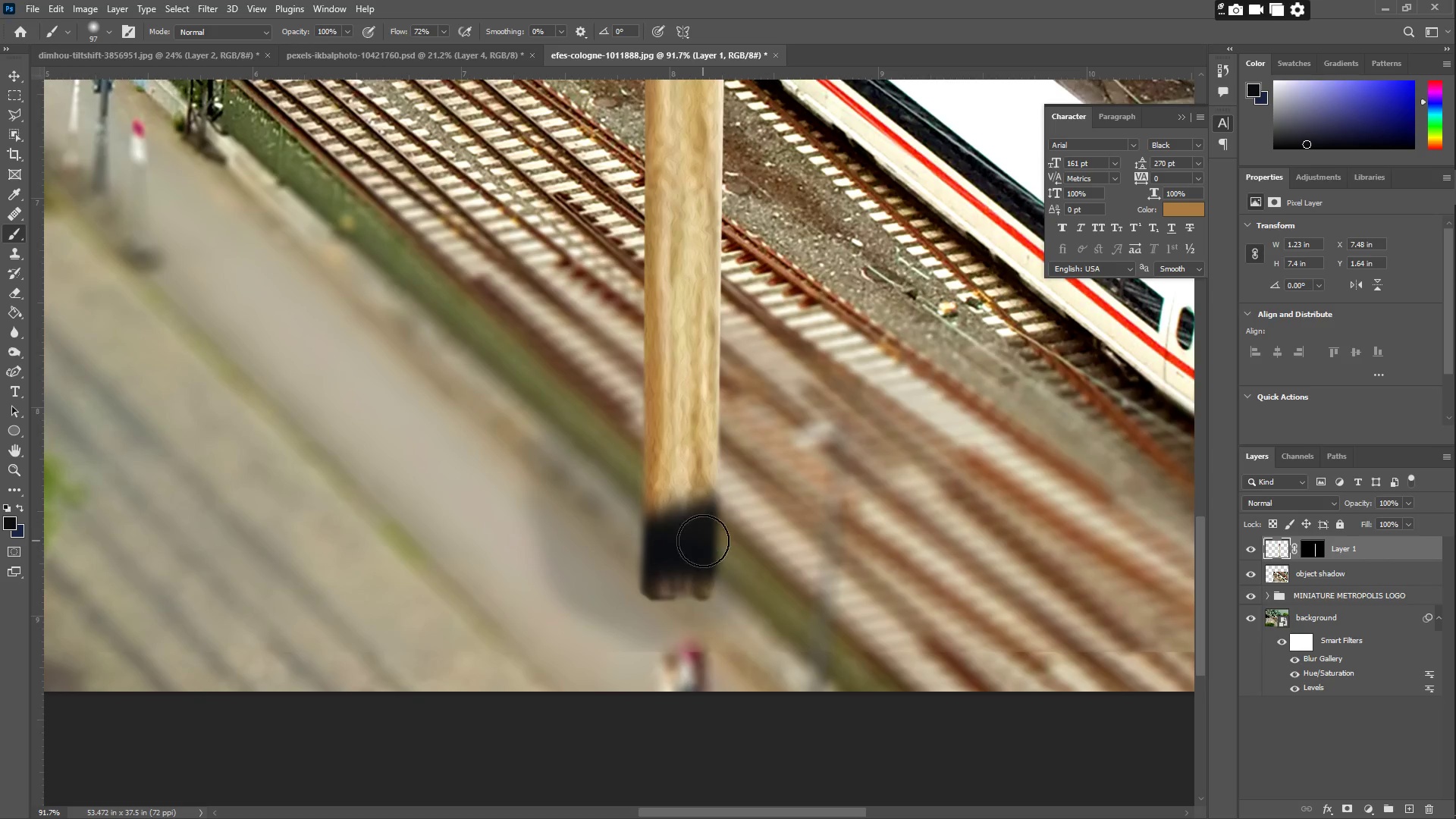 
key(Control+Z)
 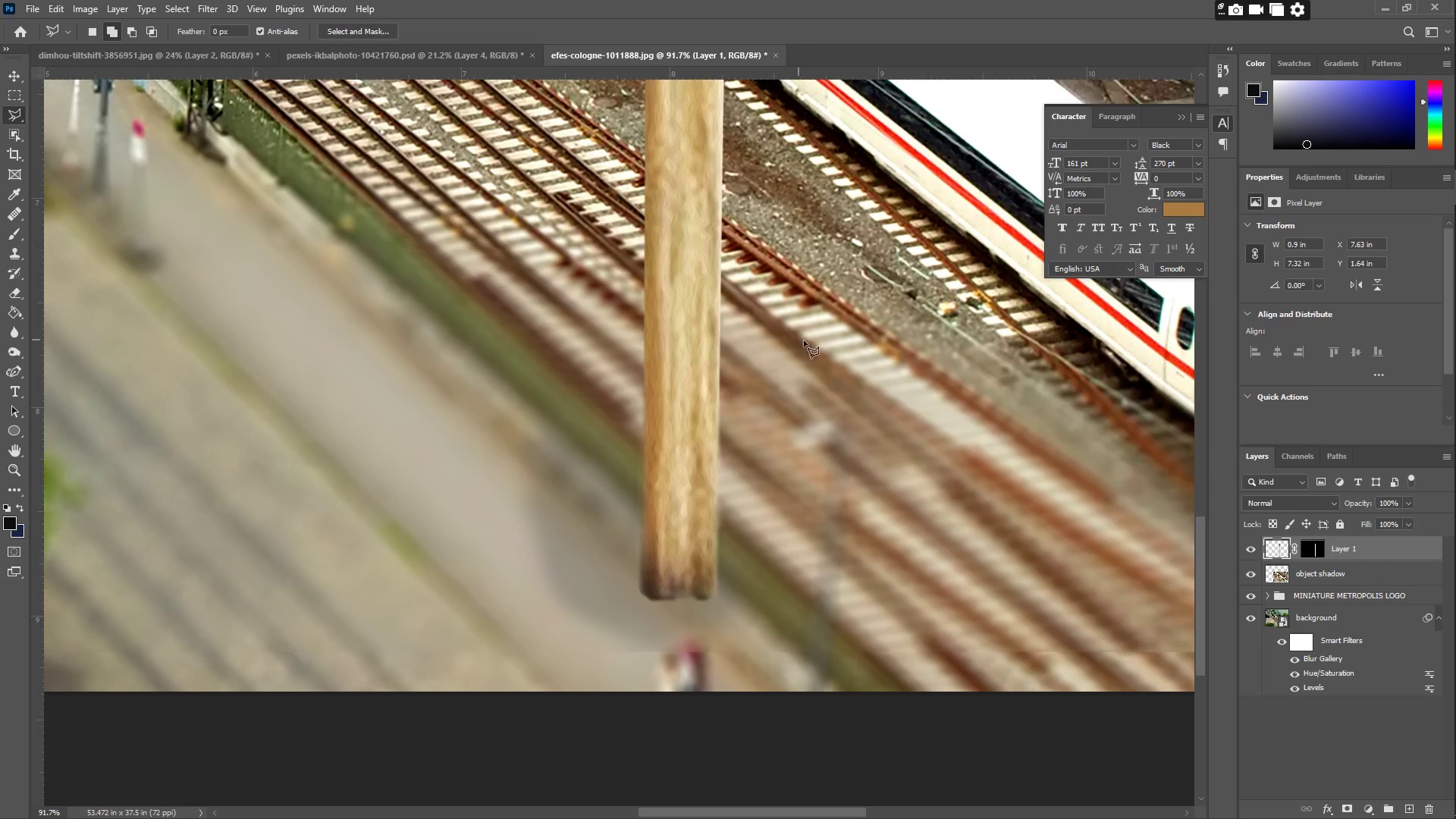 
left_click([834, 317])
 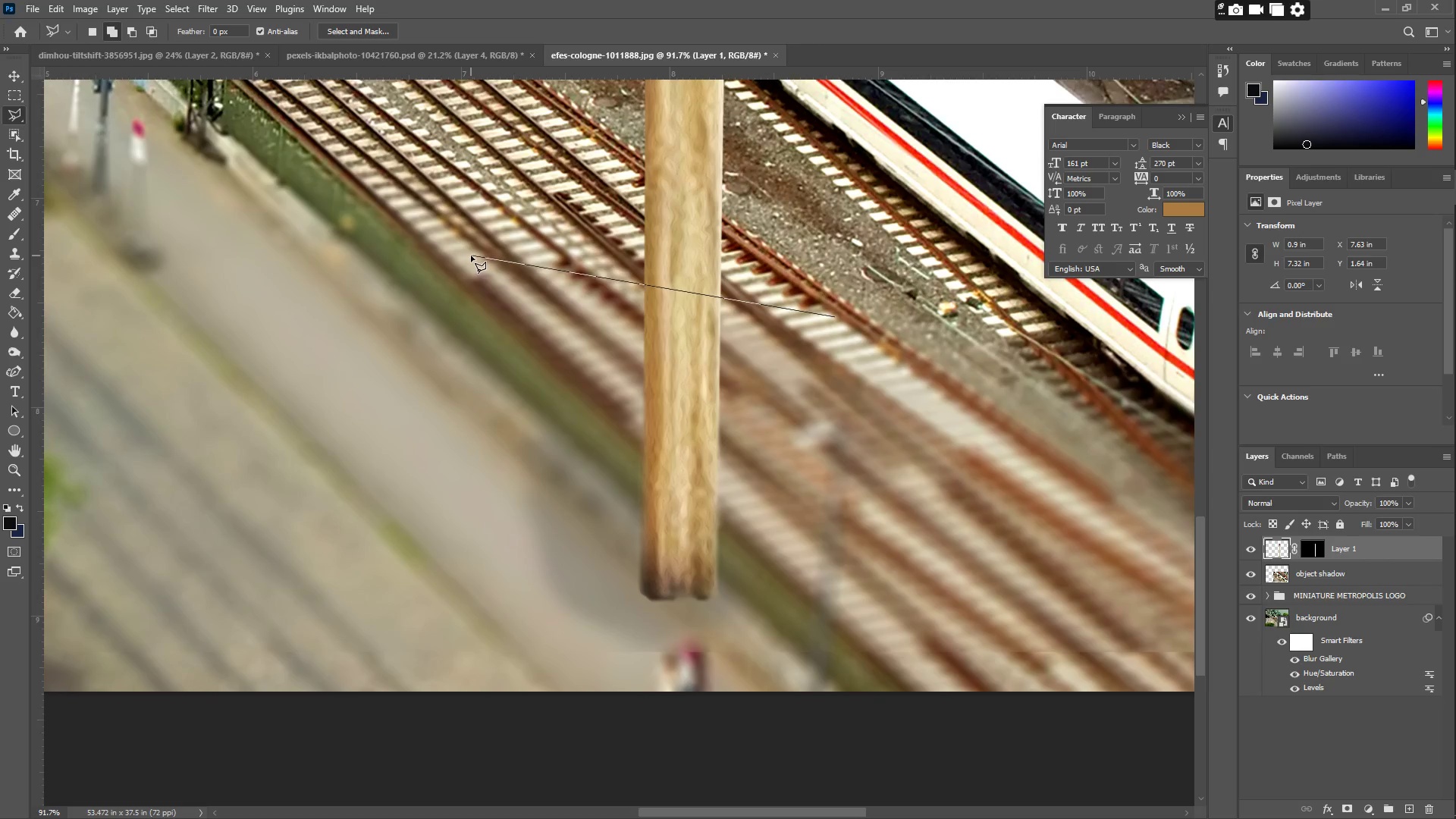 
left_click([458, 257])
 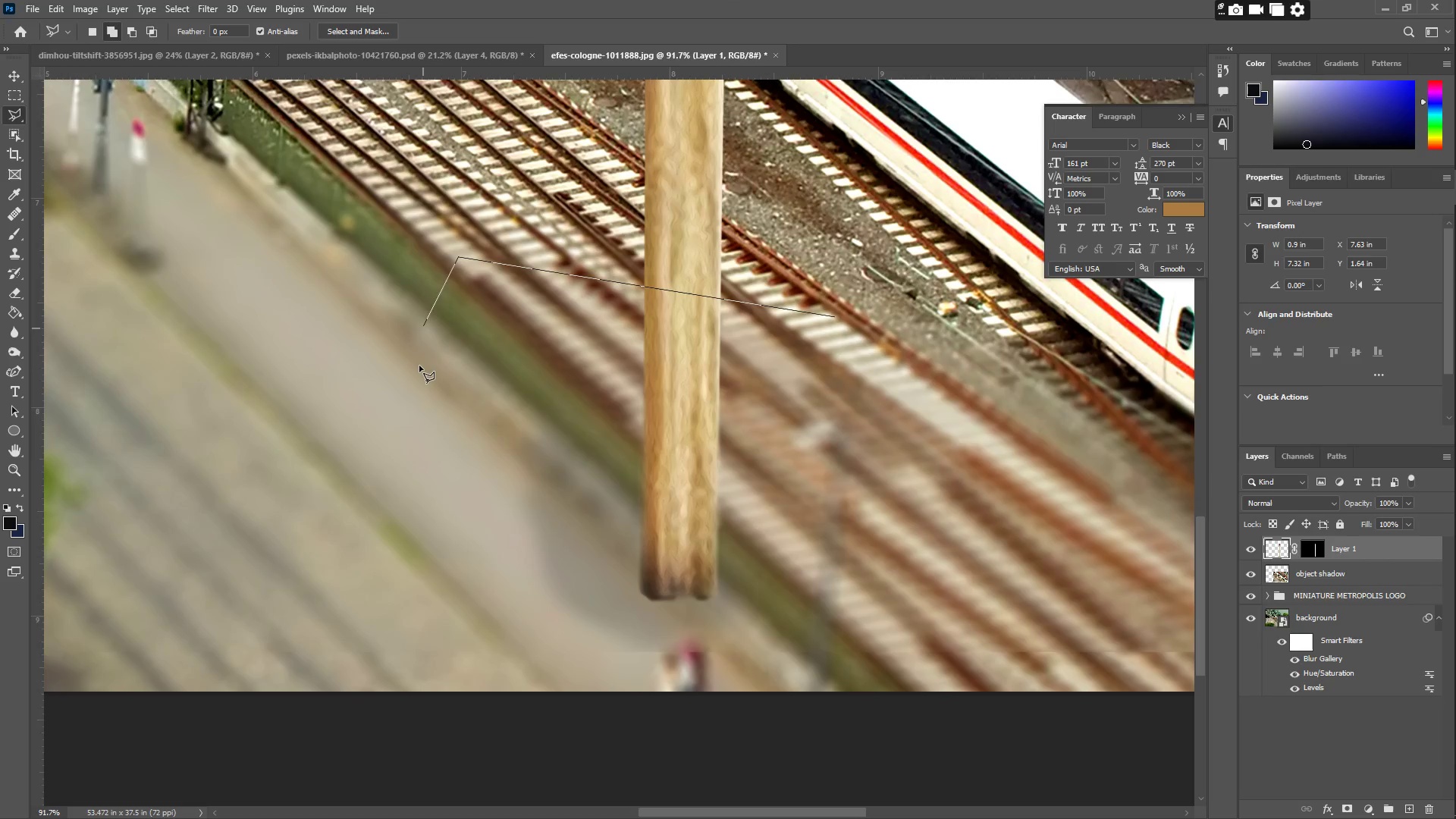 
left_click_drag(start_coordinate=[426, 440], to_coordinate=[428, 444])
 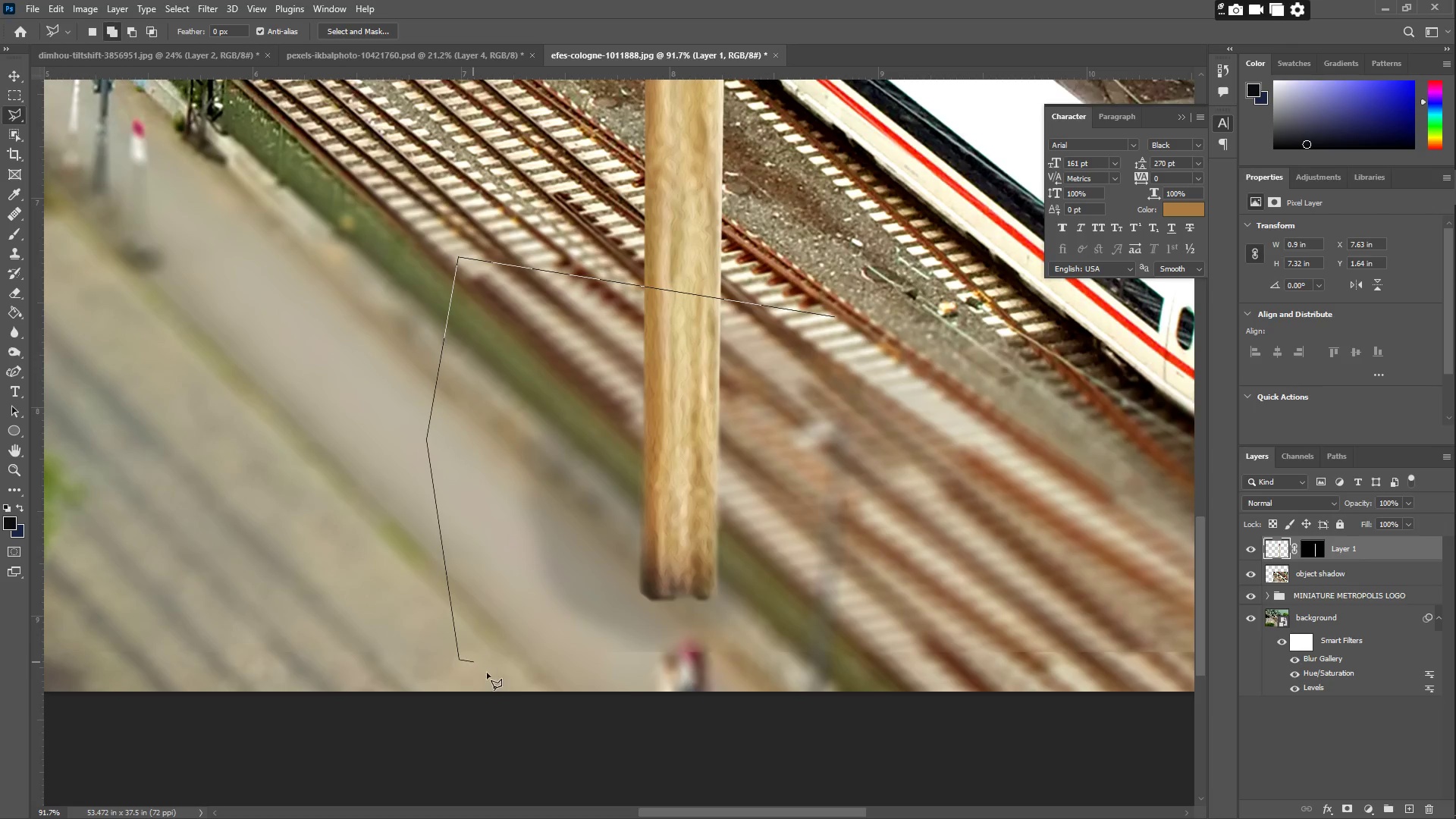 
left_click_drag(start_coordinate=[622, 721], to_coordinate=[631, 718])
 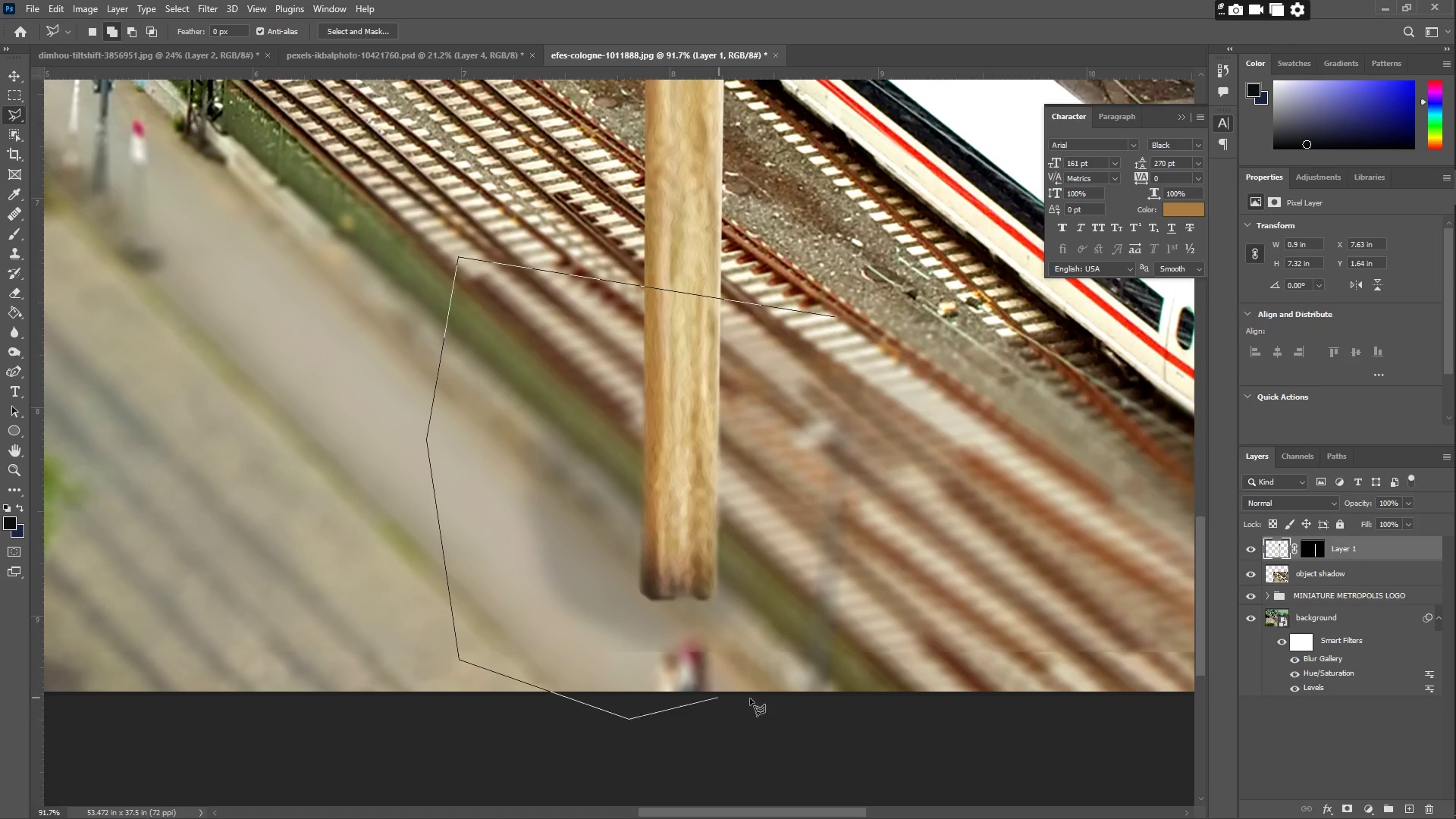 
left_click_drag(start_coordinate=[785, 713], to_coordinate=[797, 712])
 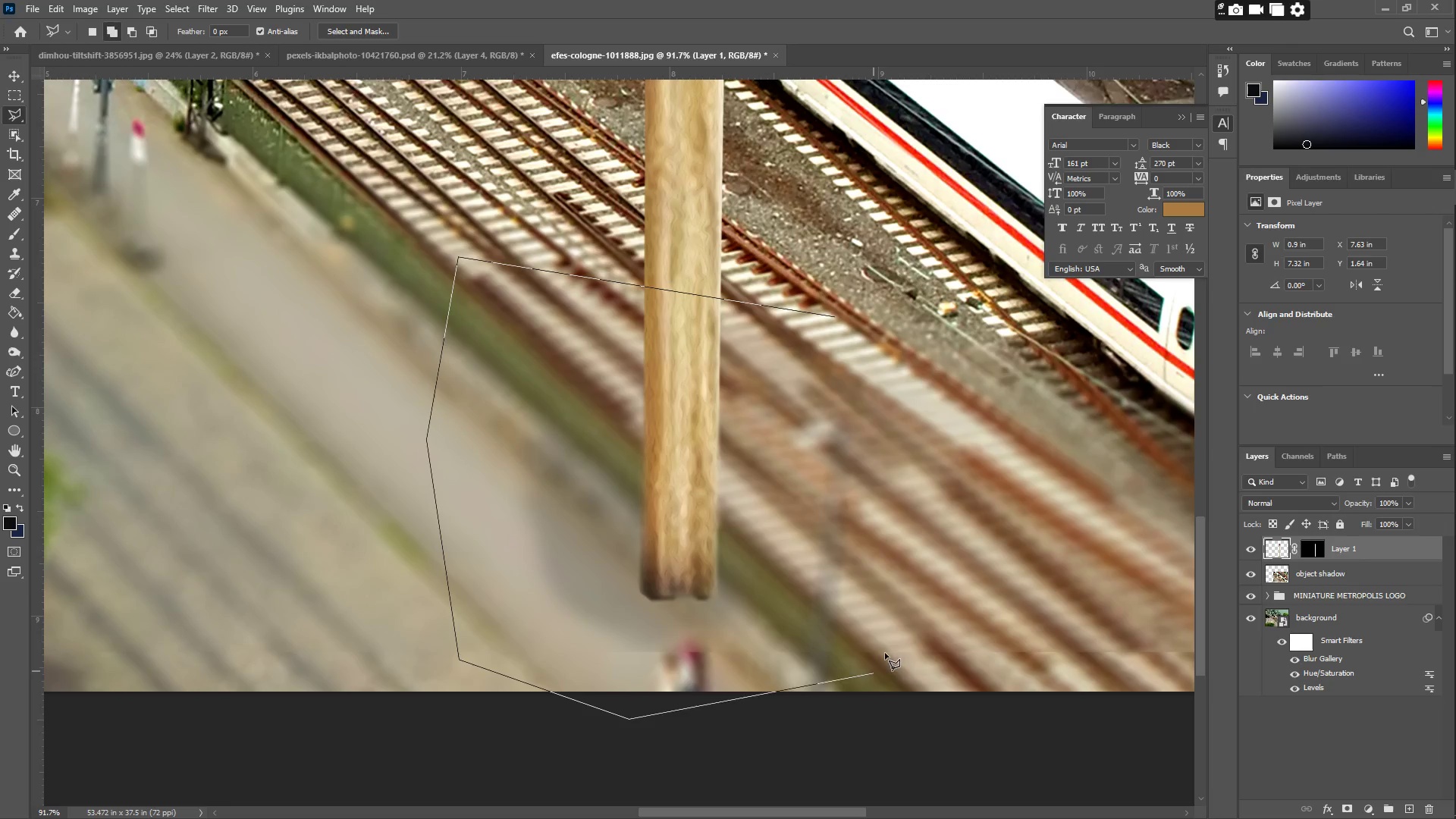 
left_click_drag(start_coordinate=[900, 604], to_coordinate=[899, 576])
 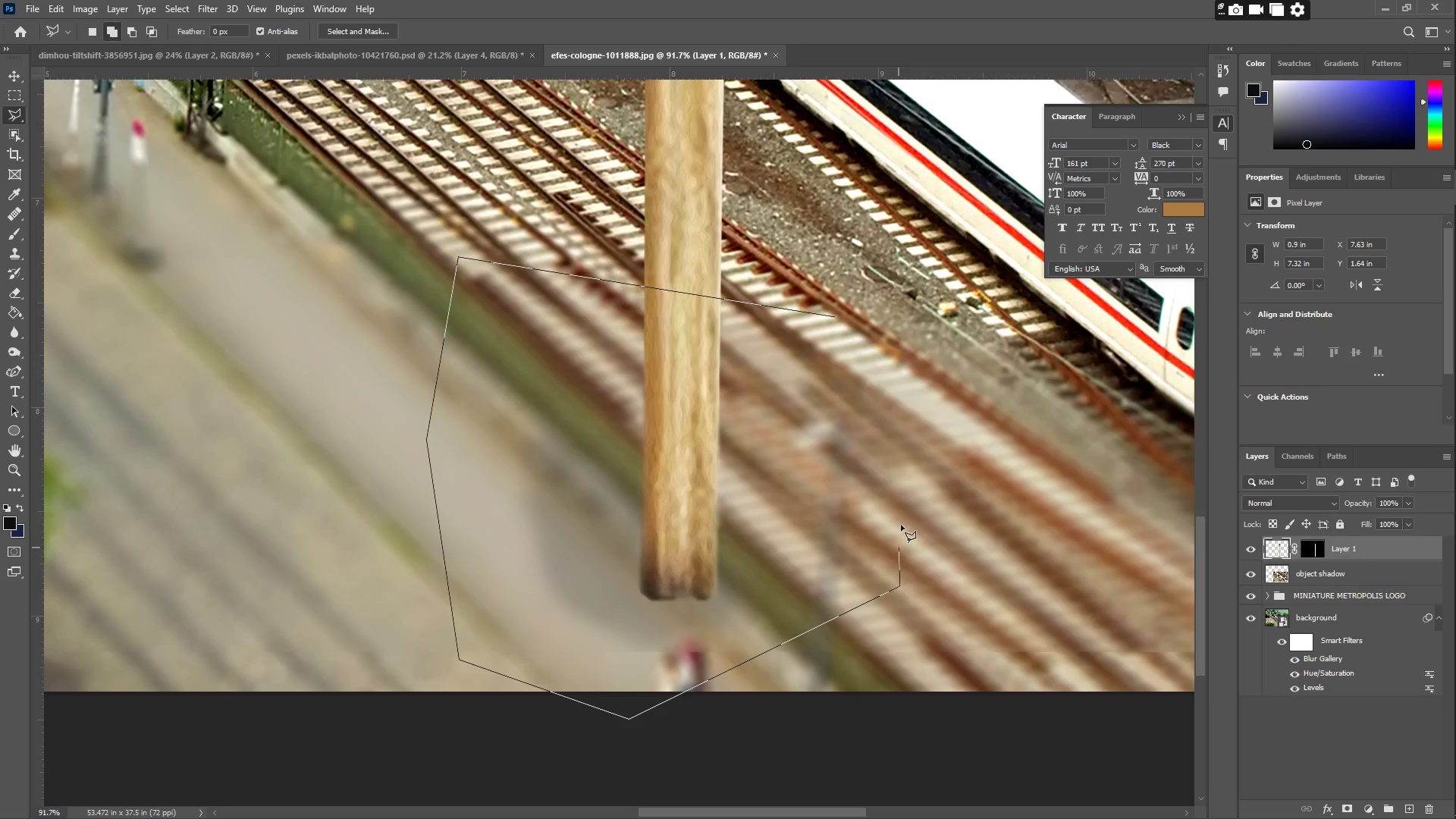 
left_click_drag(start_coordinate=[900, 461], to_coordinate=[890, 433])
 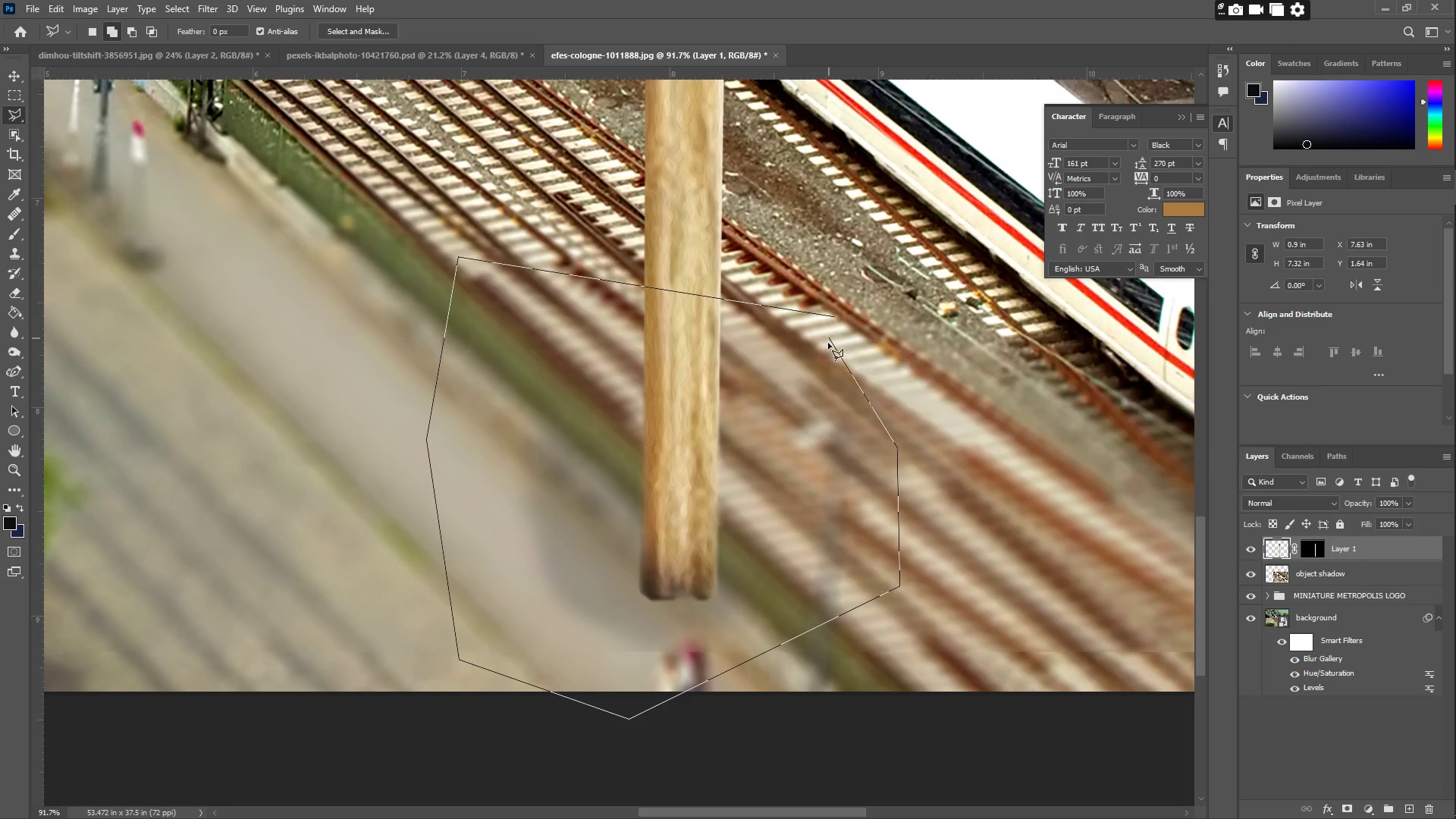 
double_click([827, 345])
 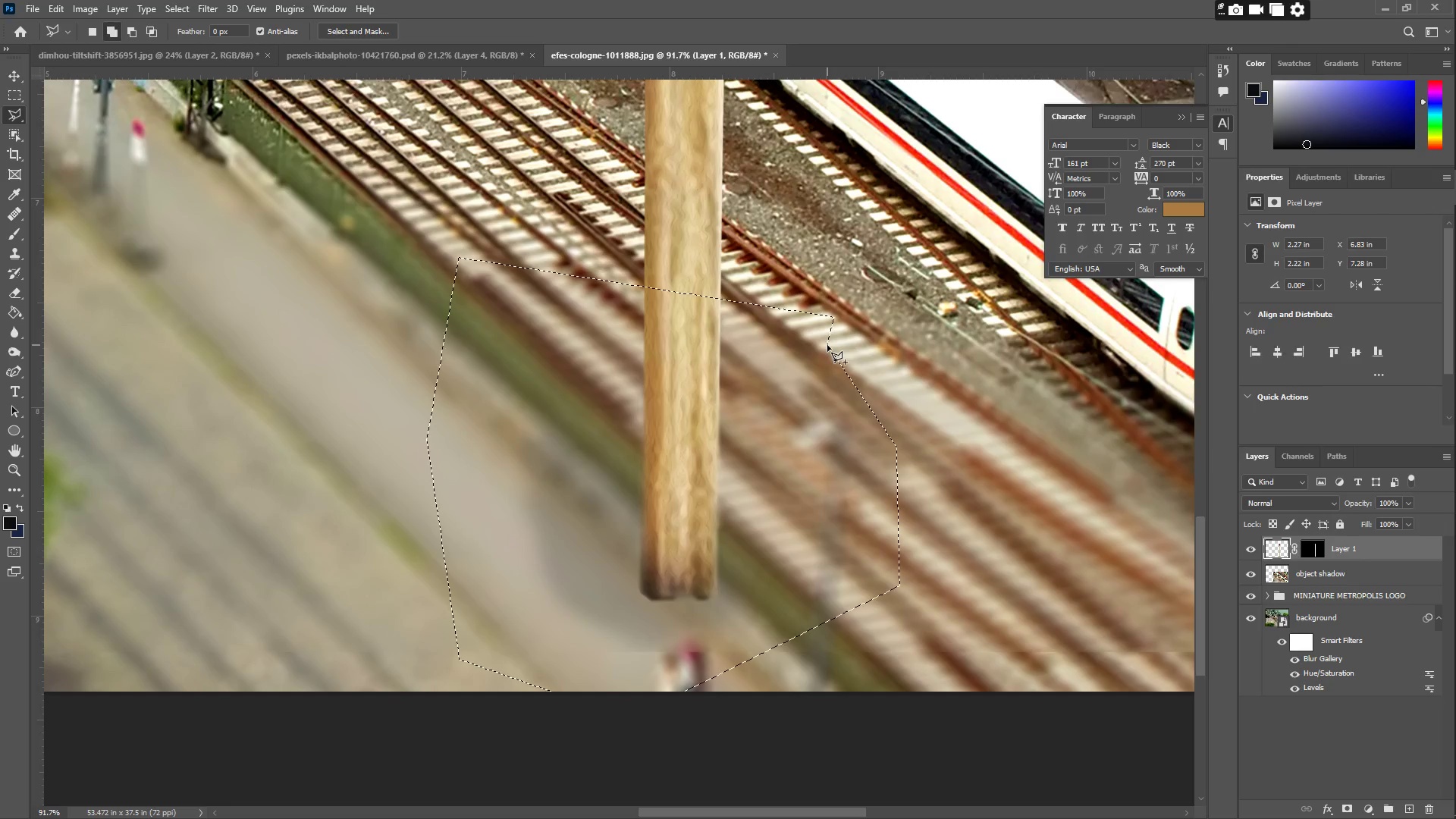 
key(Control+ControlLeft)
 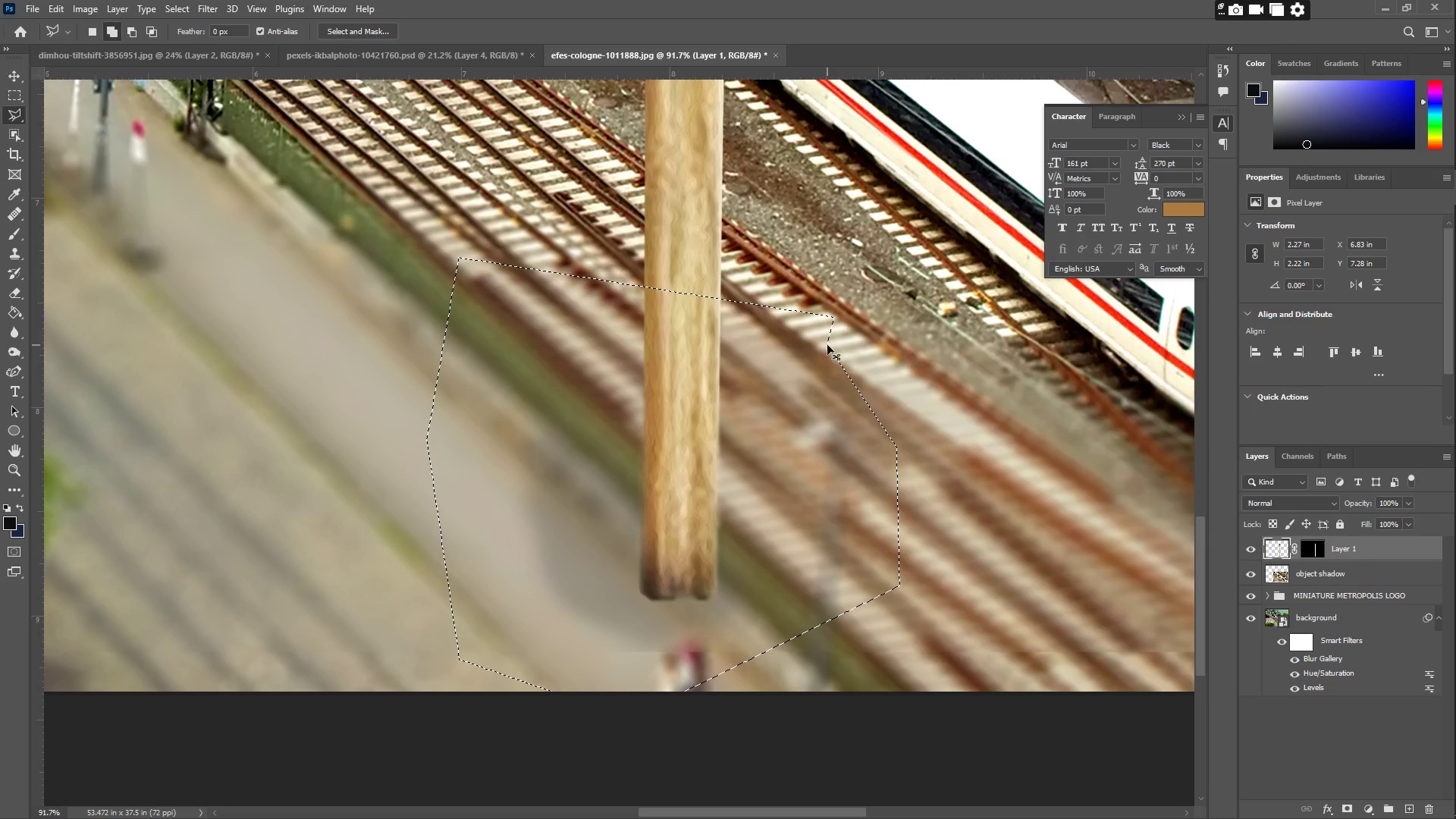 
key(Control+Z)
 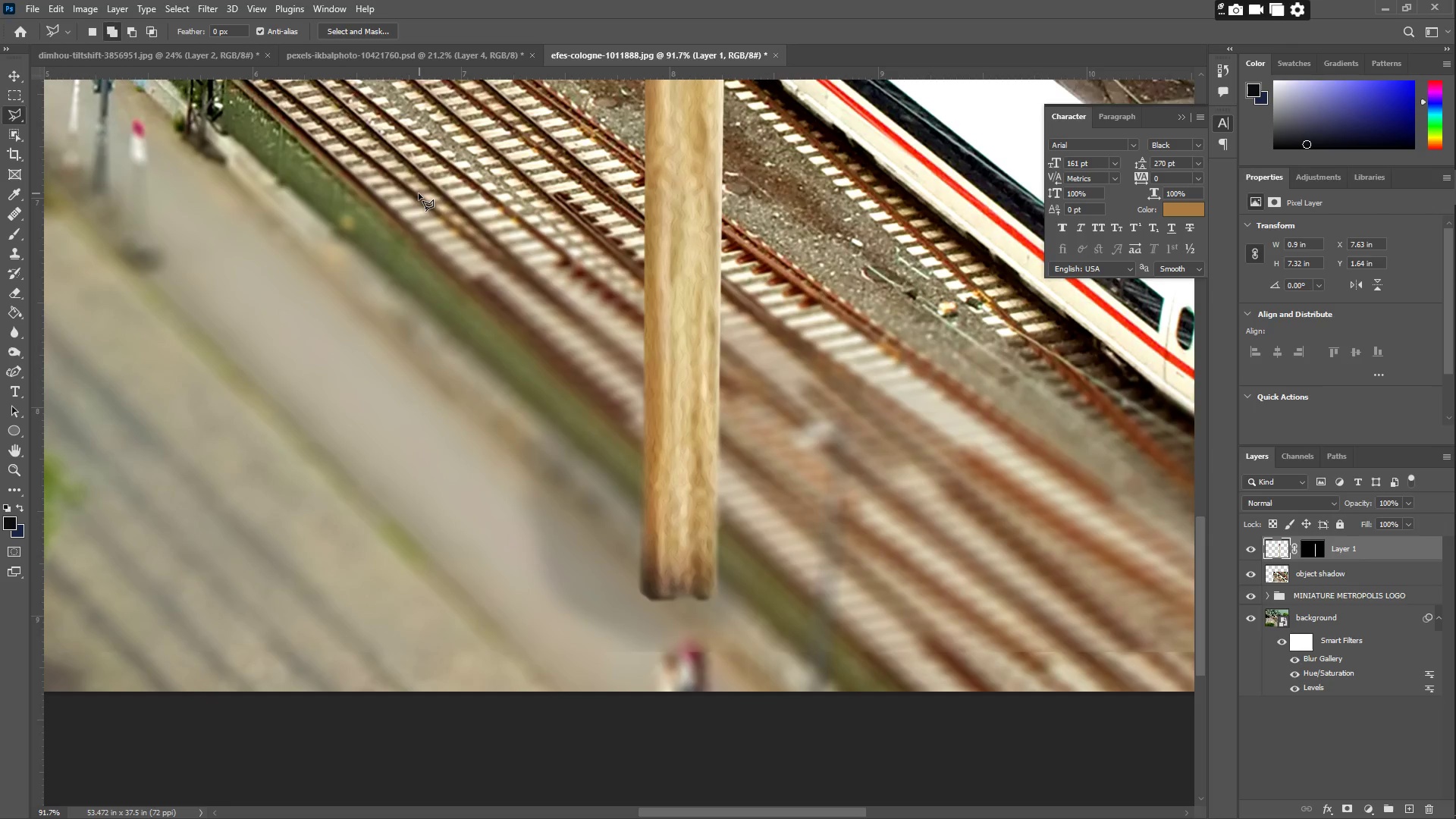 
left_click([416, 193])
 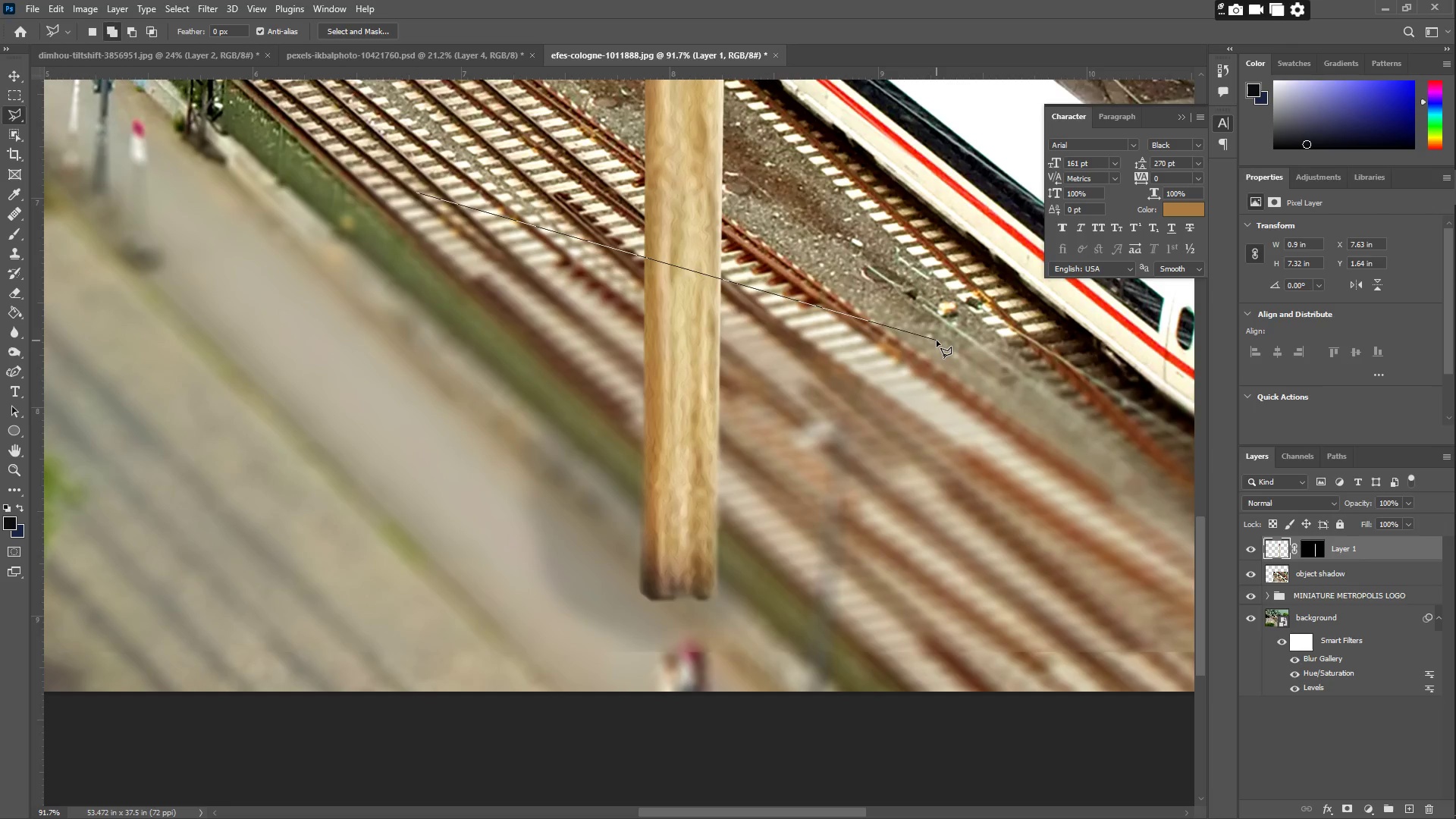 
left_click([939, 341])
 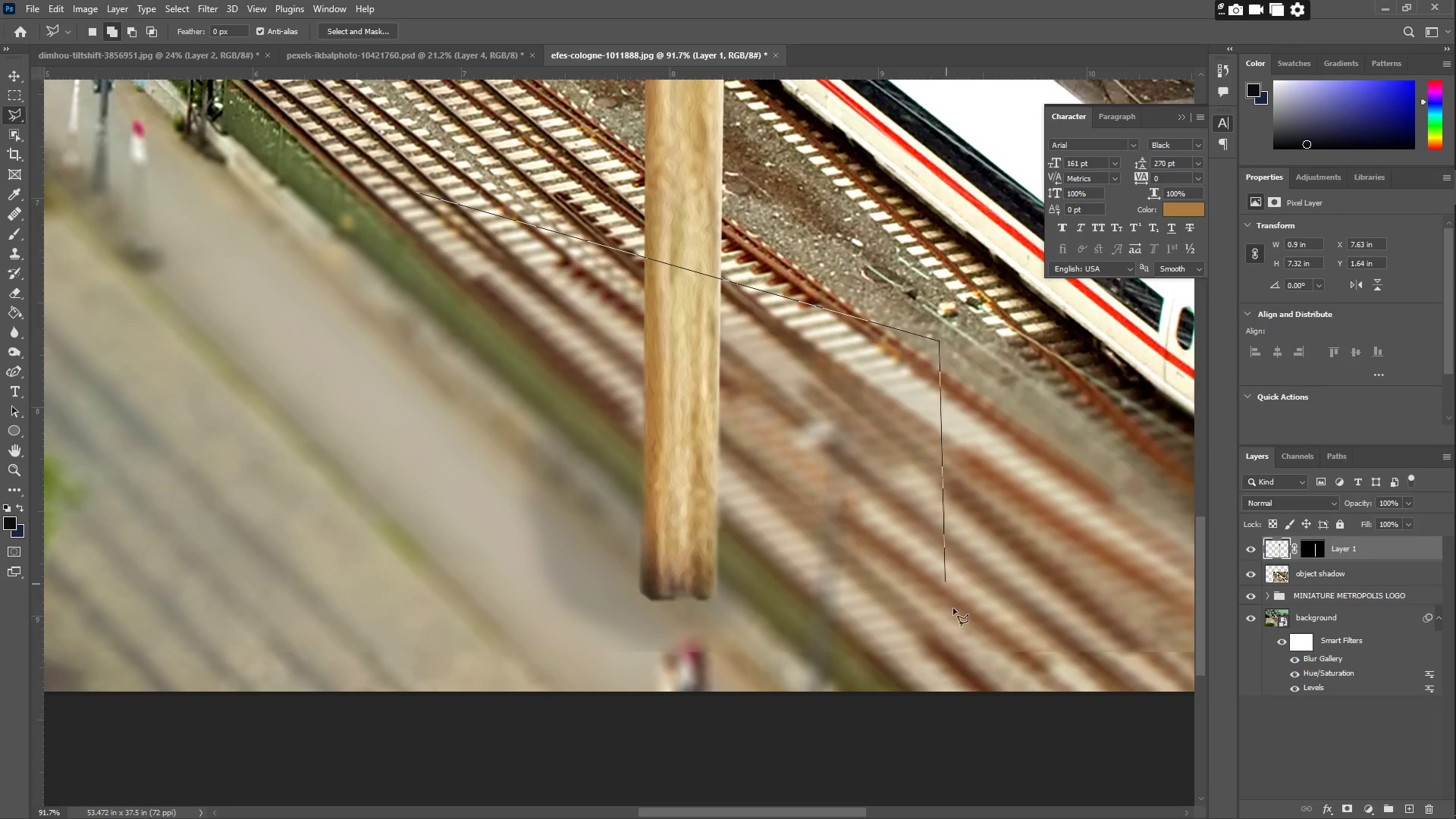 
left_click_drag(start_coordinate=[933, 656], to_coordinate=[927, 656])
 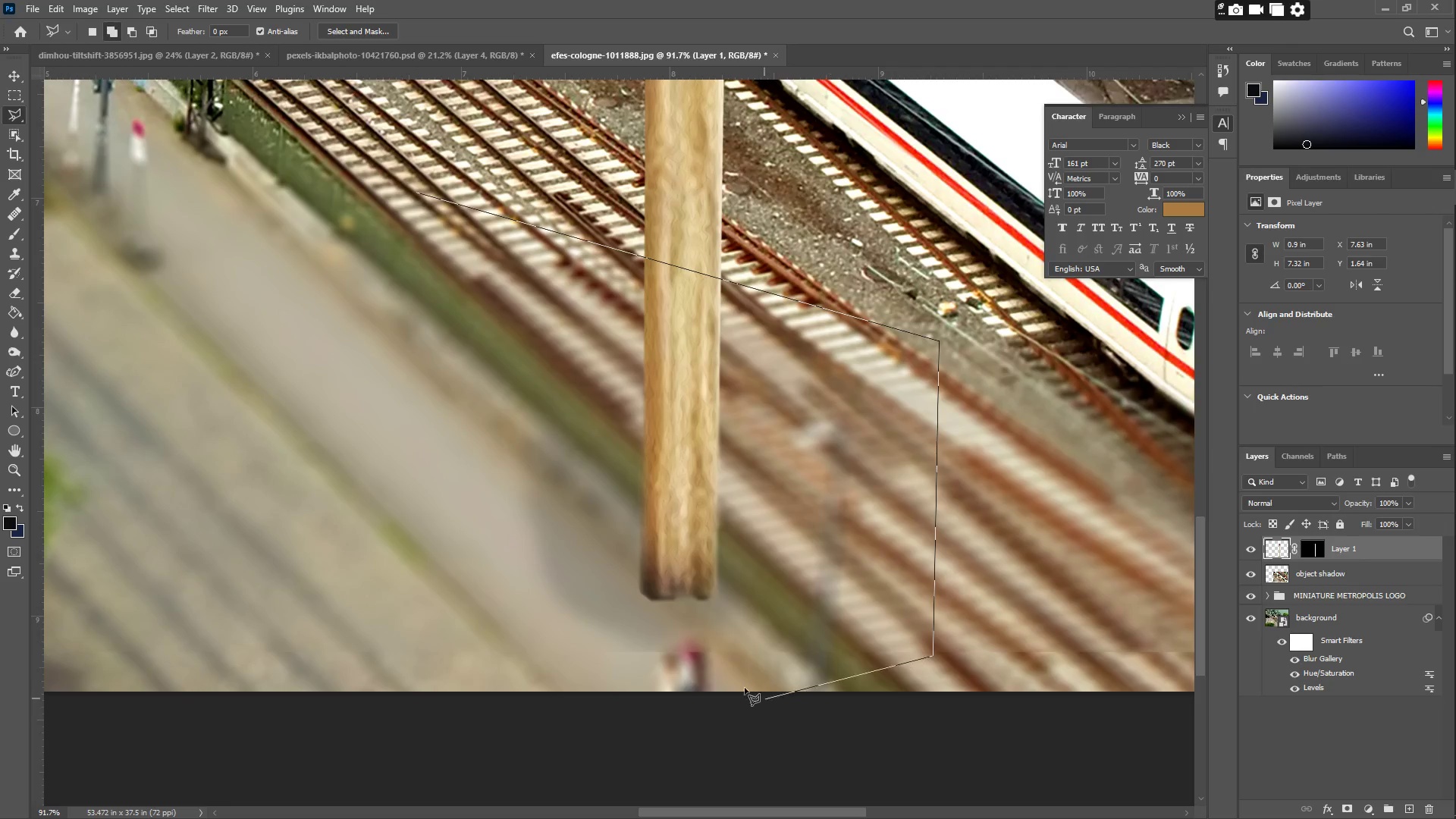 
triple_click([652, 661])
 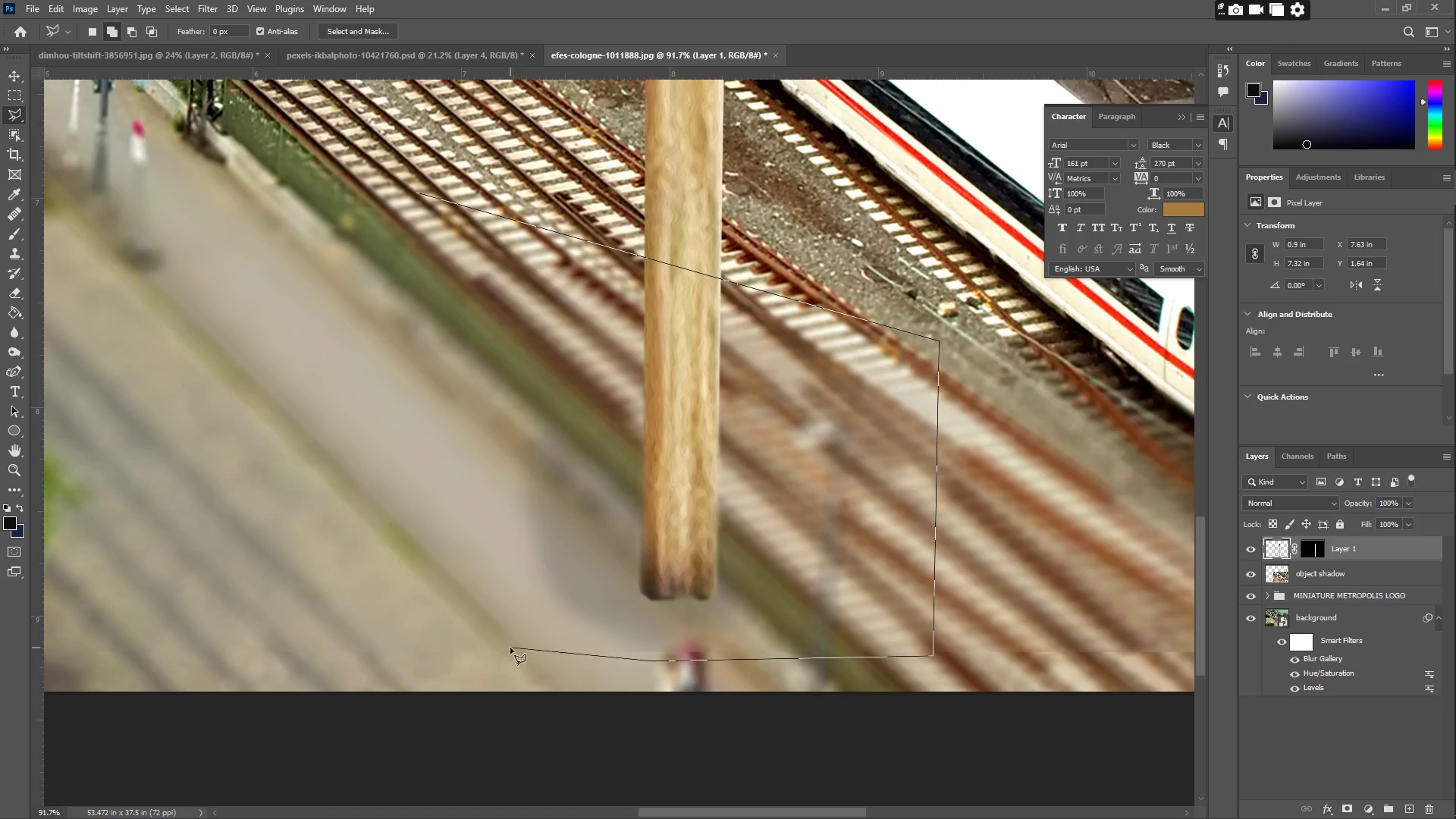 
left_click_drag(start_coordinate=[512, 648], to_coordinate=[512, 640])
 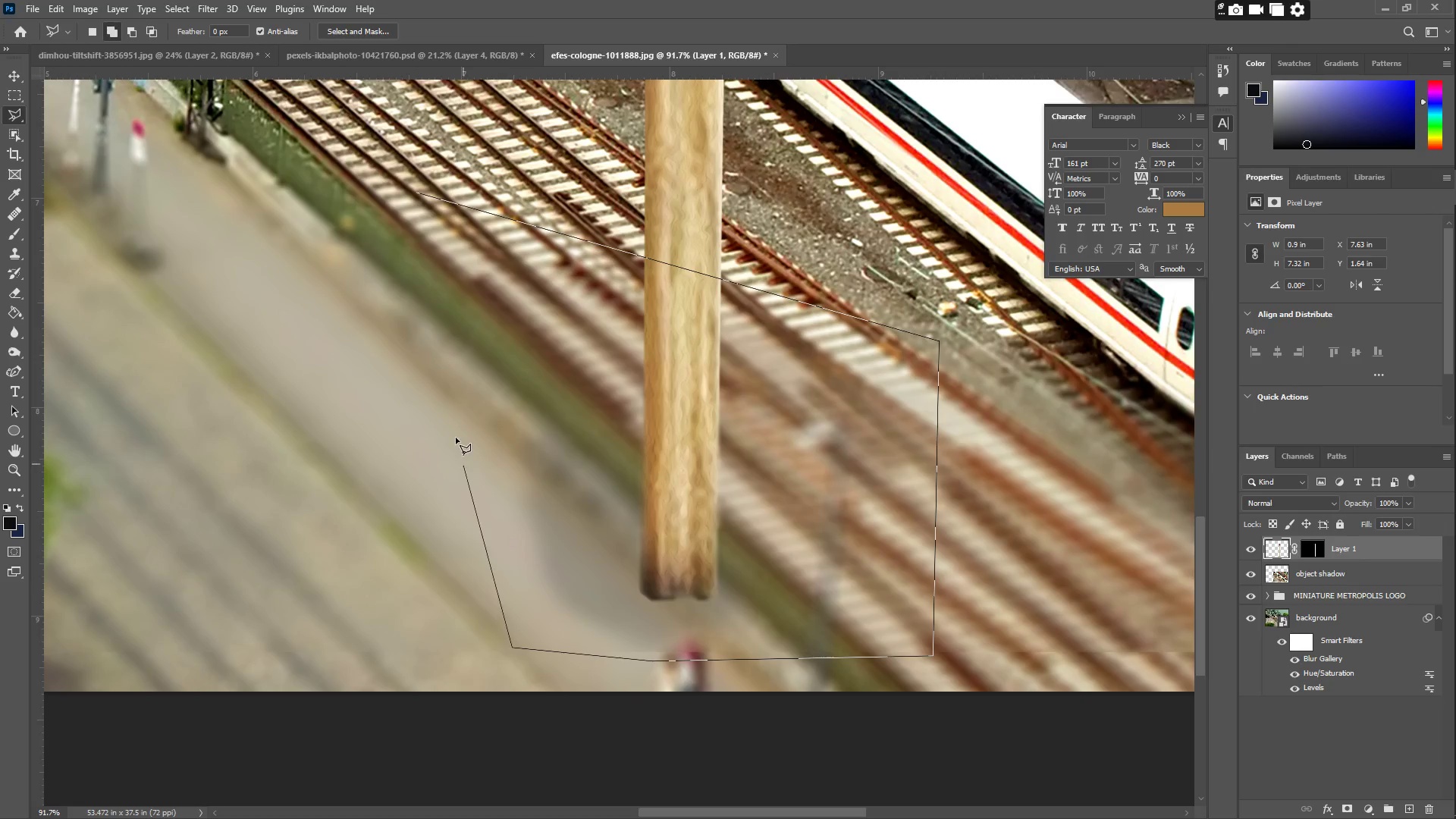 
left_click_drag(start_coordinate=[453, 431], to_coordinate=[453, 421])
 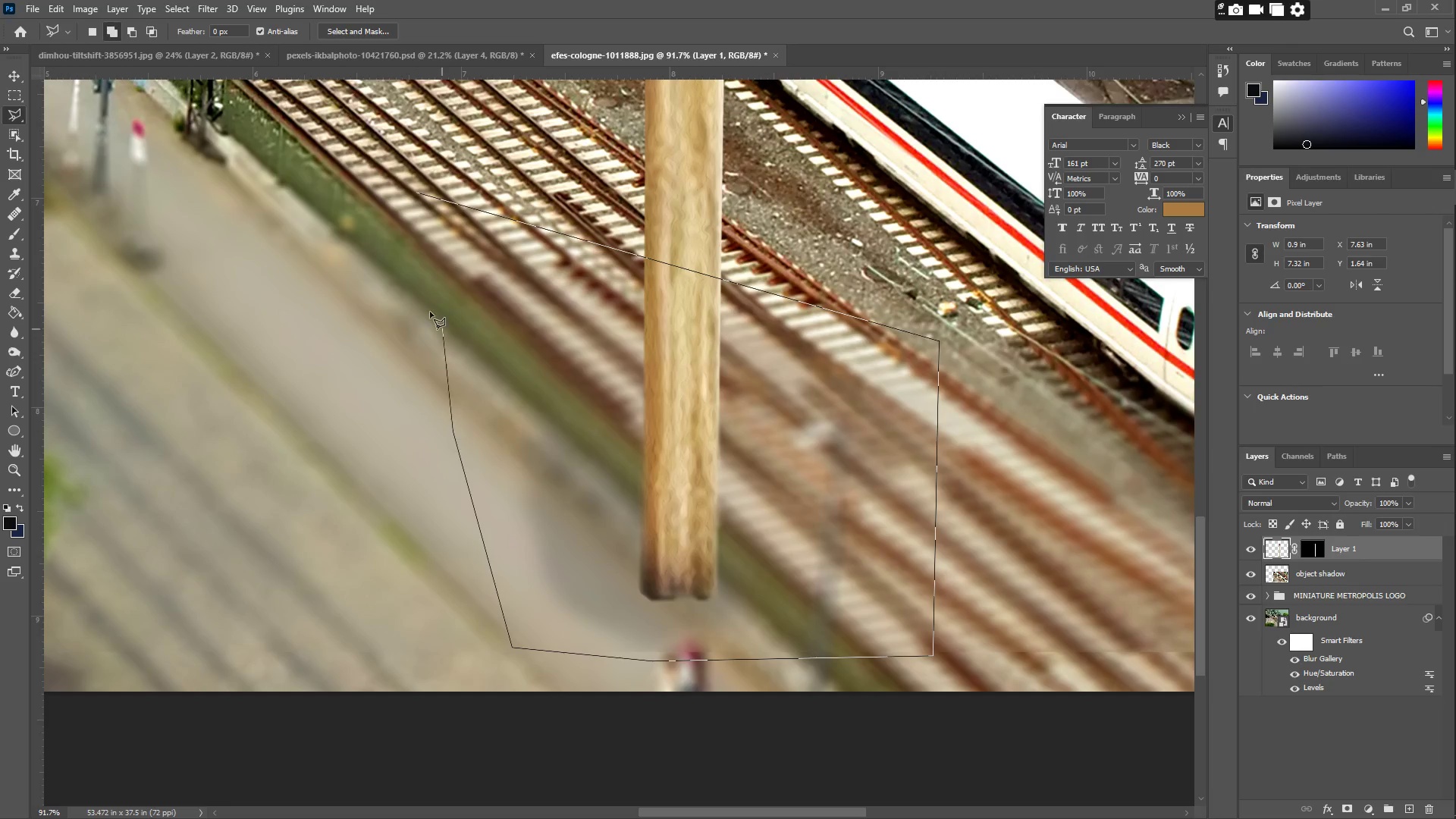 
triple_click([425, 308])
 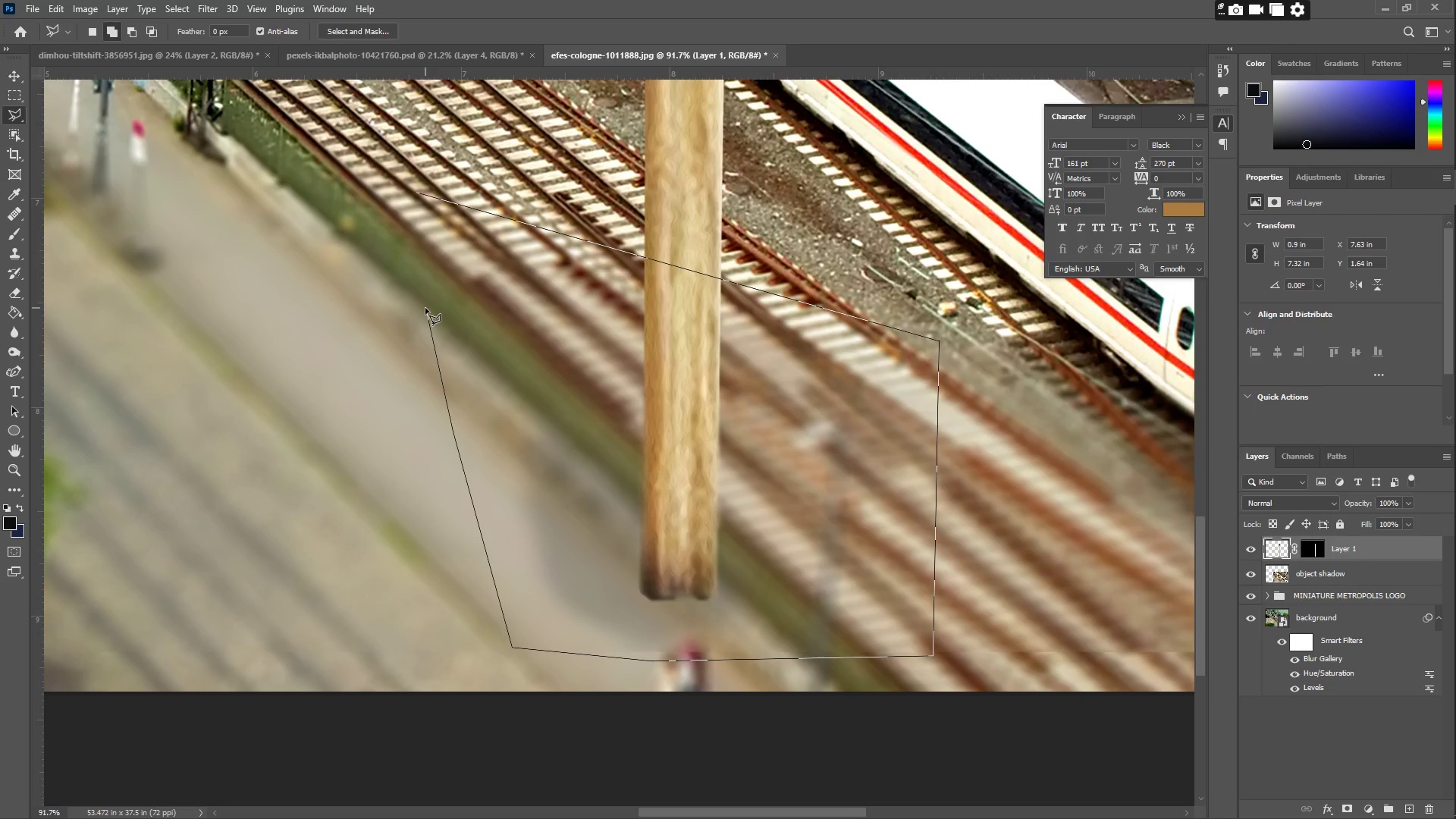 
triple_click([425, 308])
 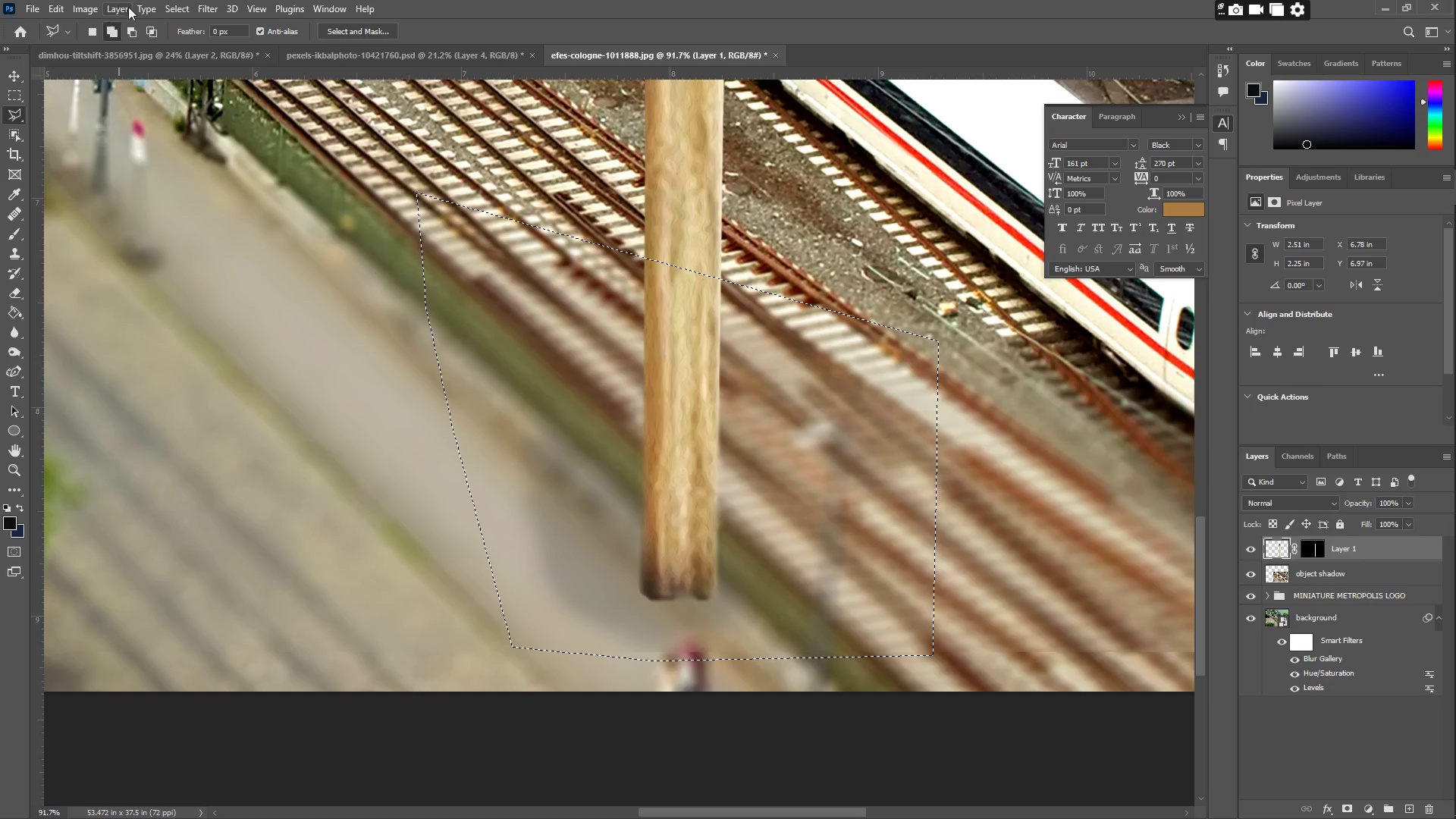 
left_click([205, 9])
 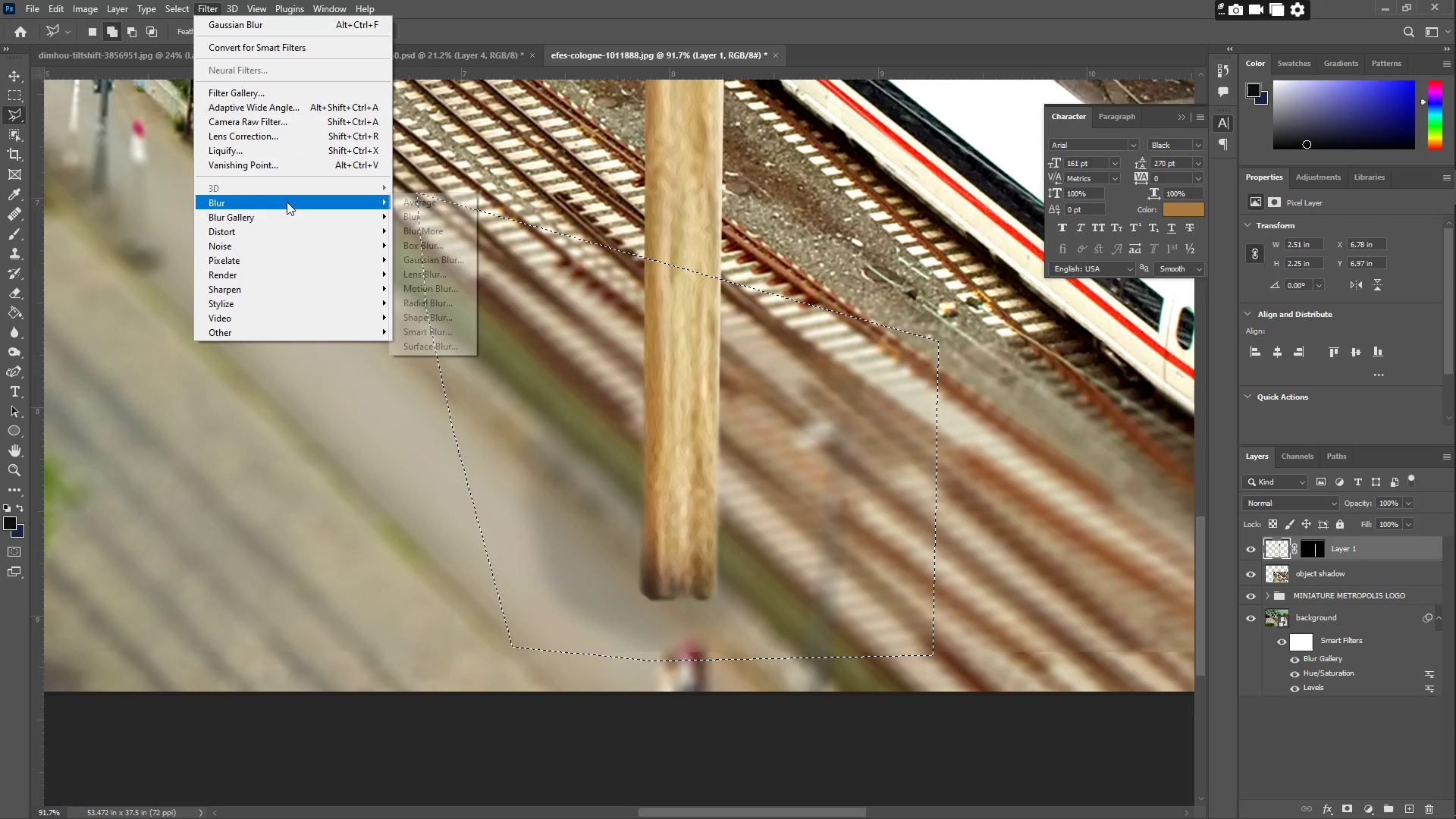 
left_click([436, 253])
 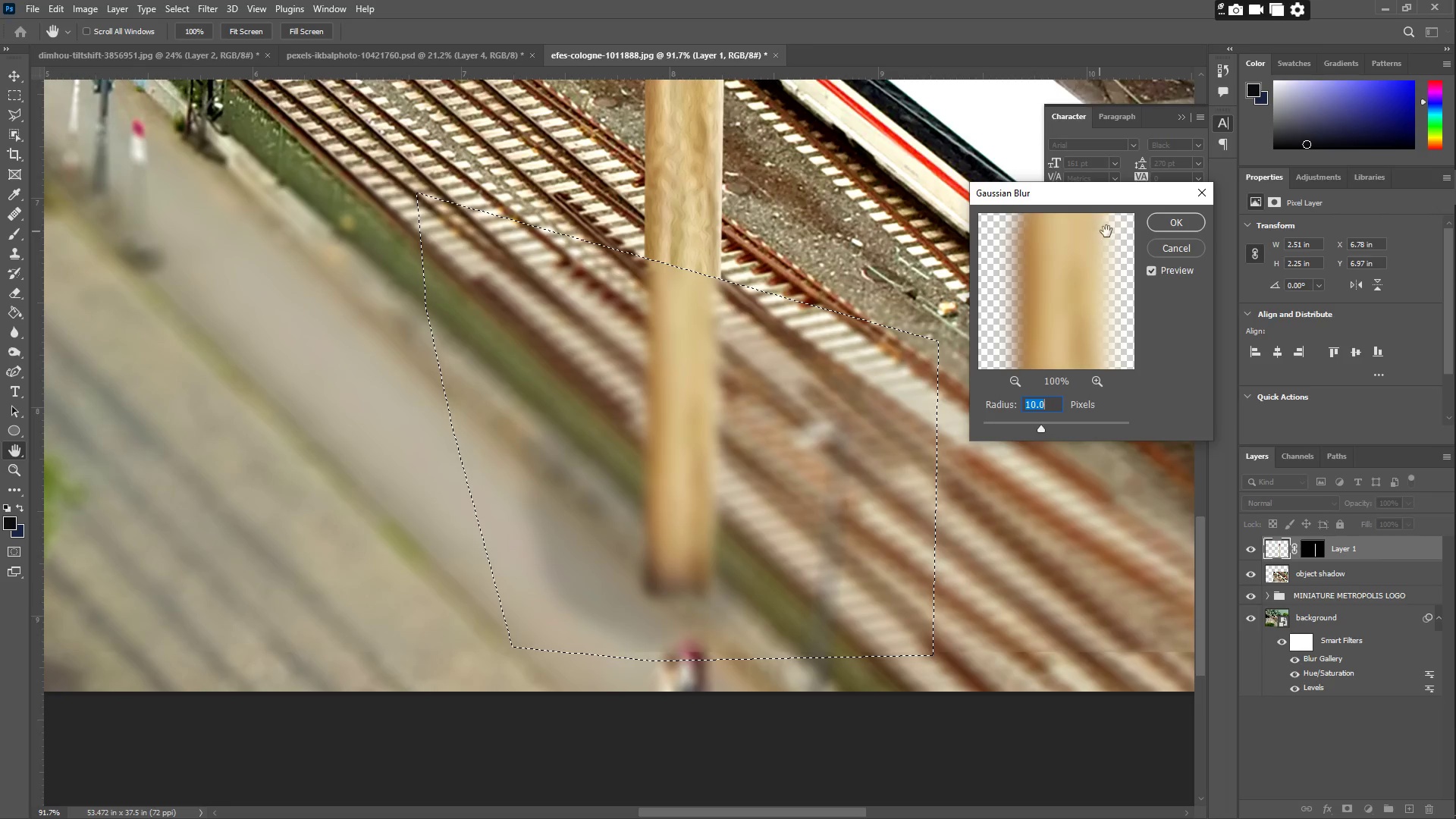 
left_click([1170, 212])
 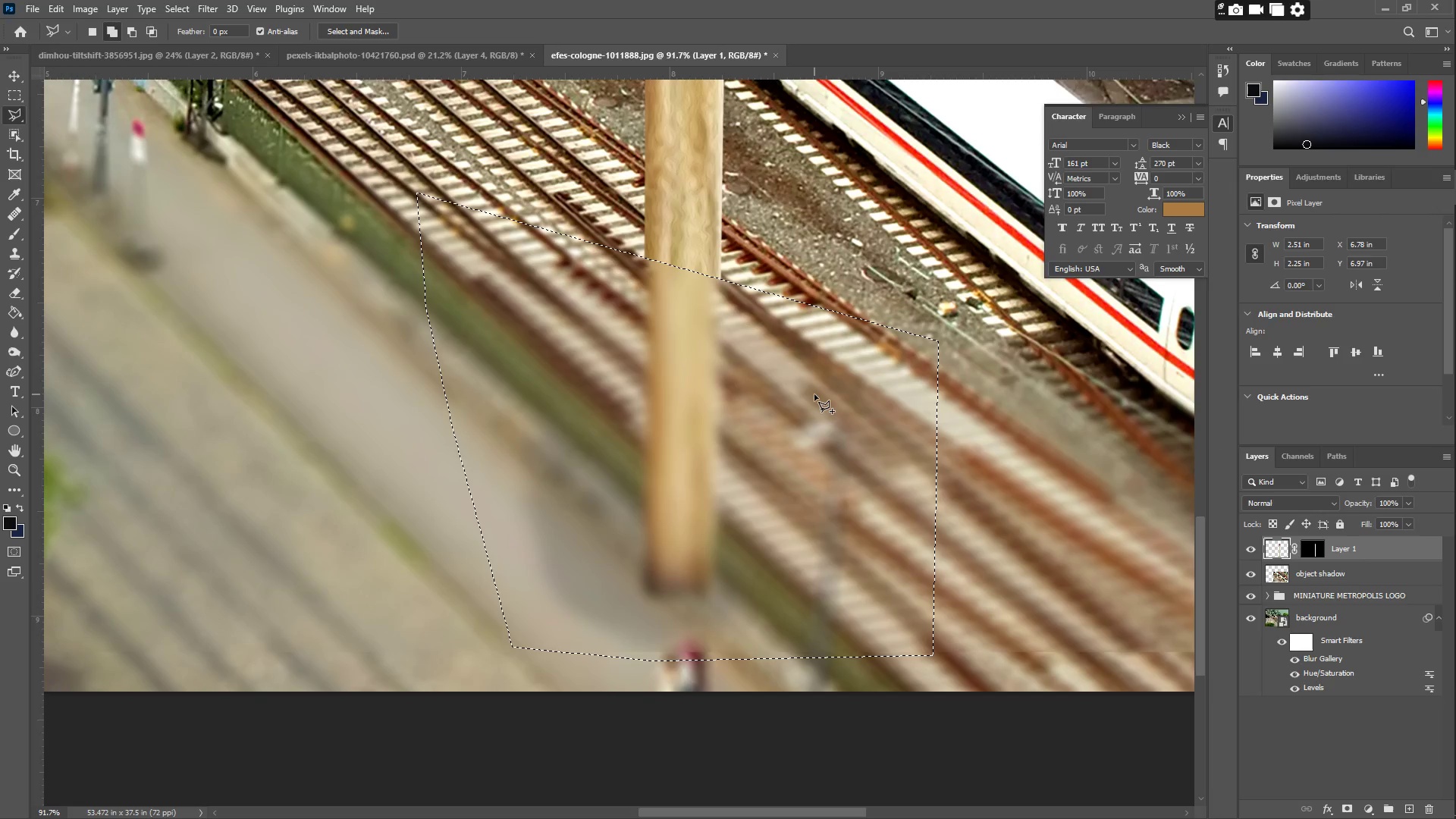 
key(L)
 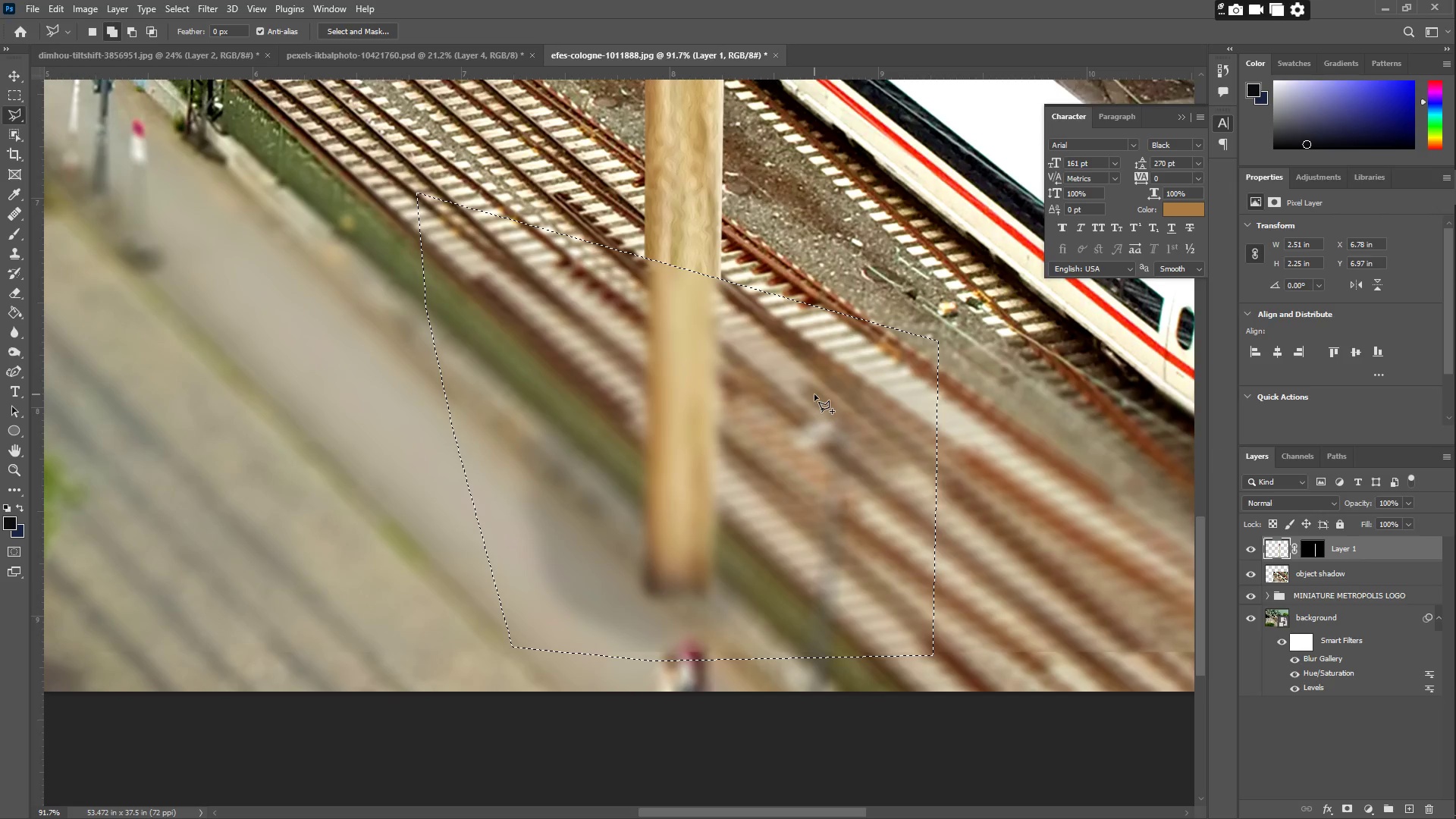 
right_click([814, 394])
 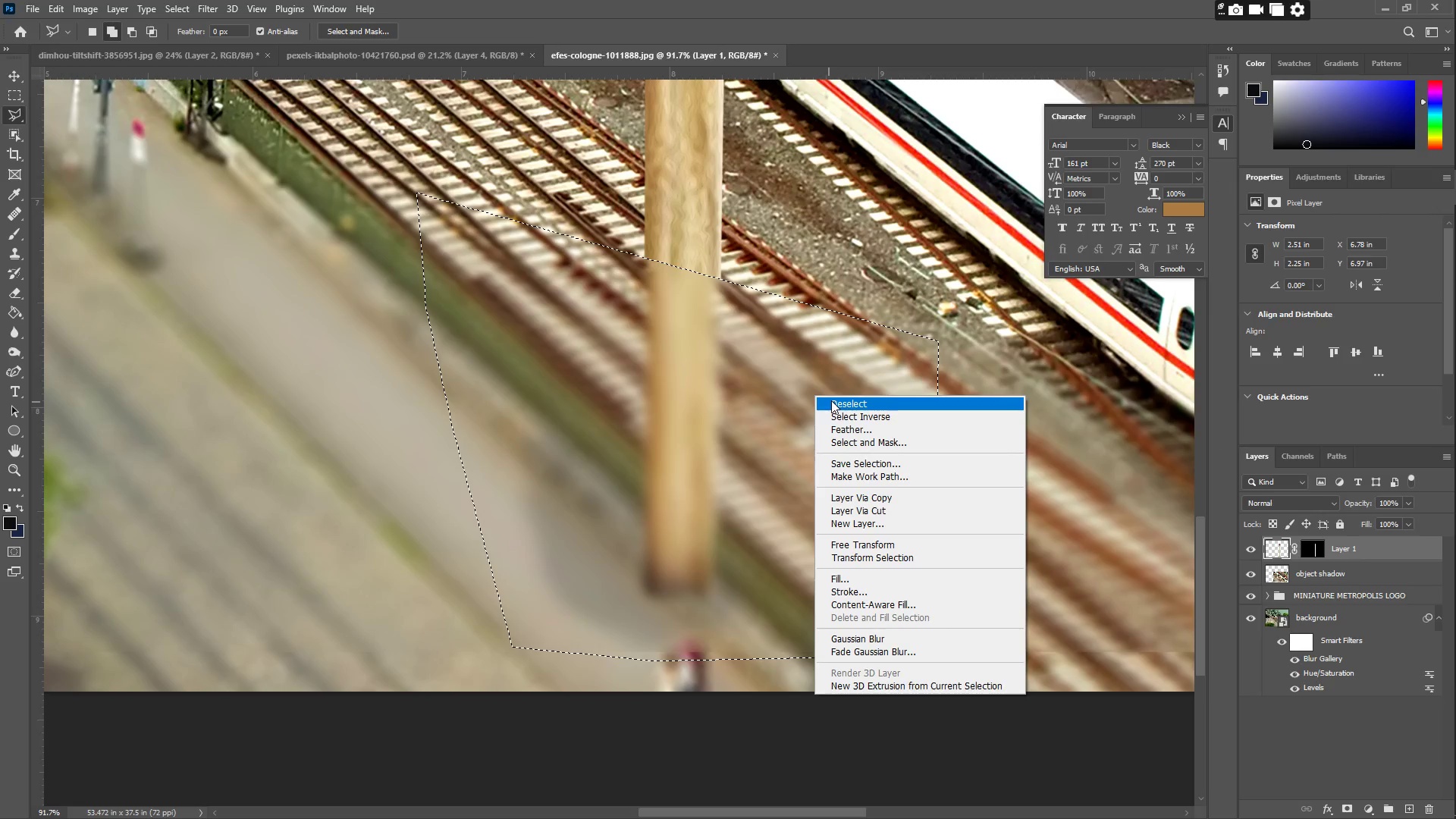 
left_click([837, 401])
 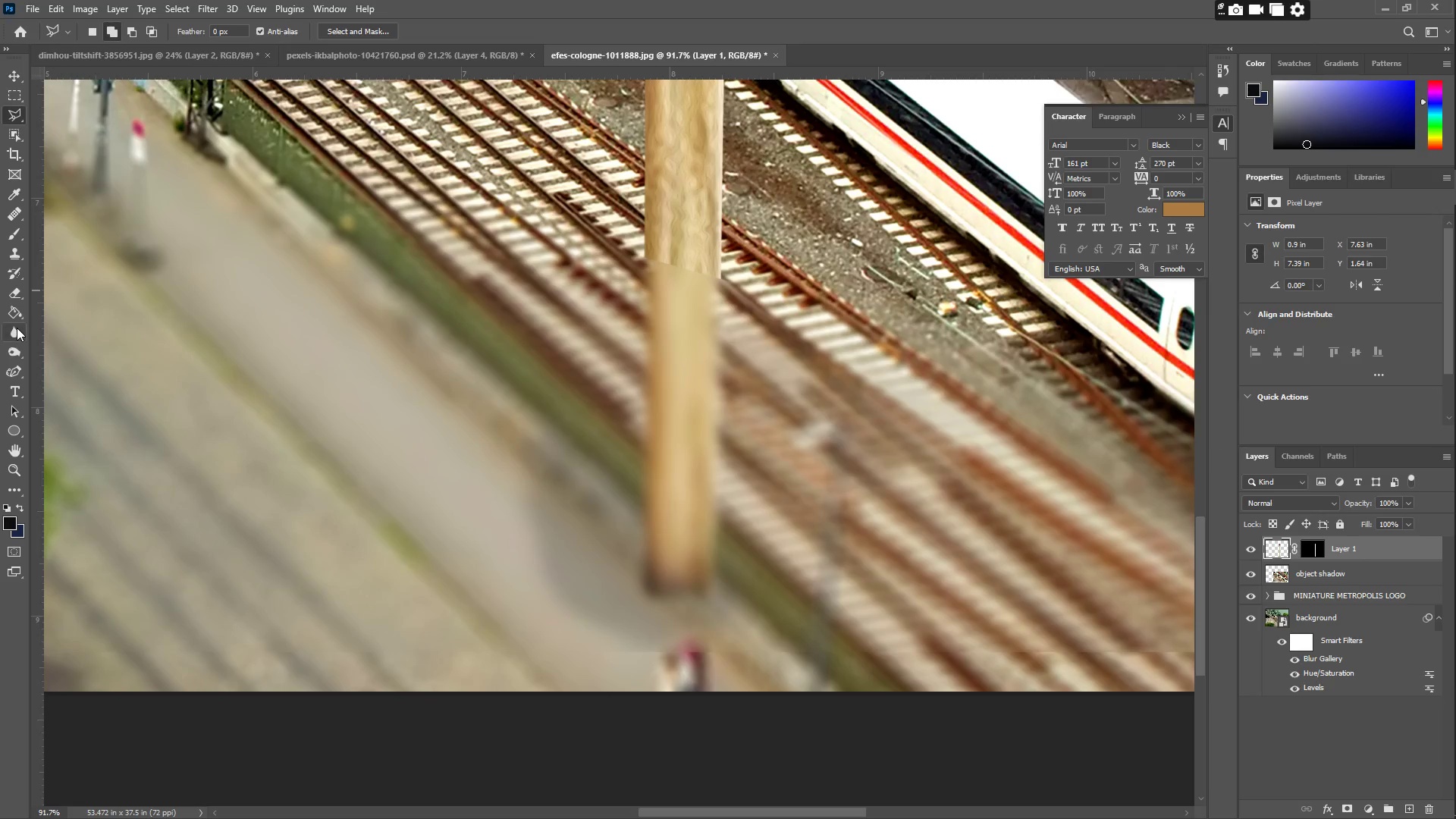 
left_click_drag(start_coordinate=[616, 218], to_coordinate=[694, 268])
 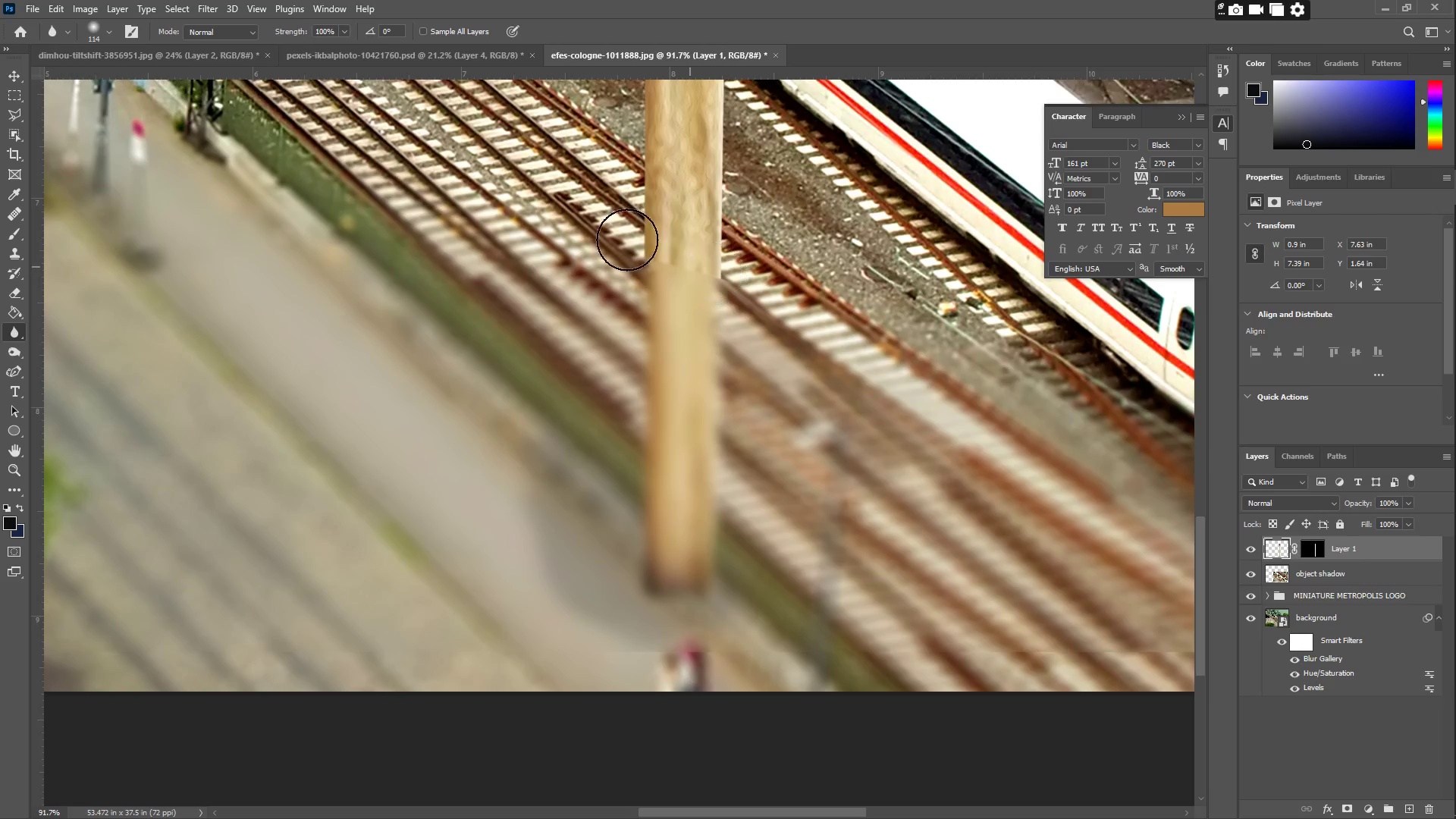 
left_click_drag(start_coordinate=[620, 234], to_coordinate=[651, 241])
 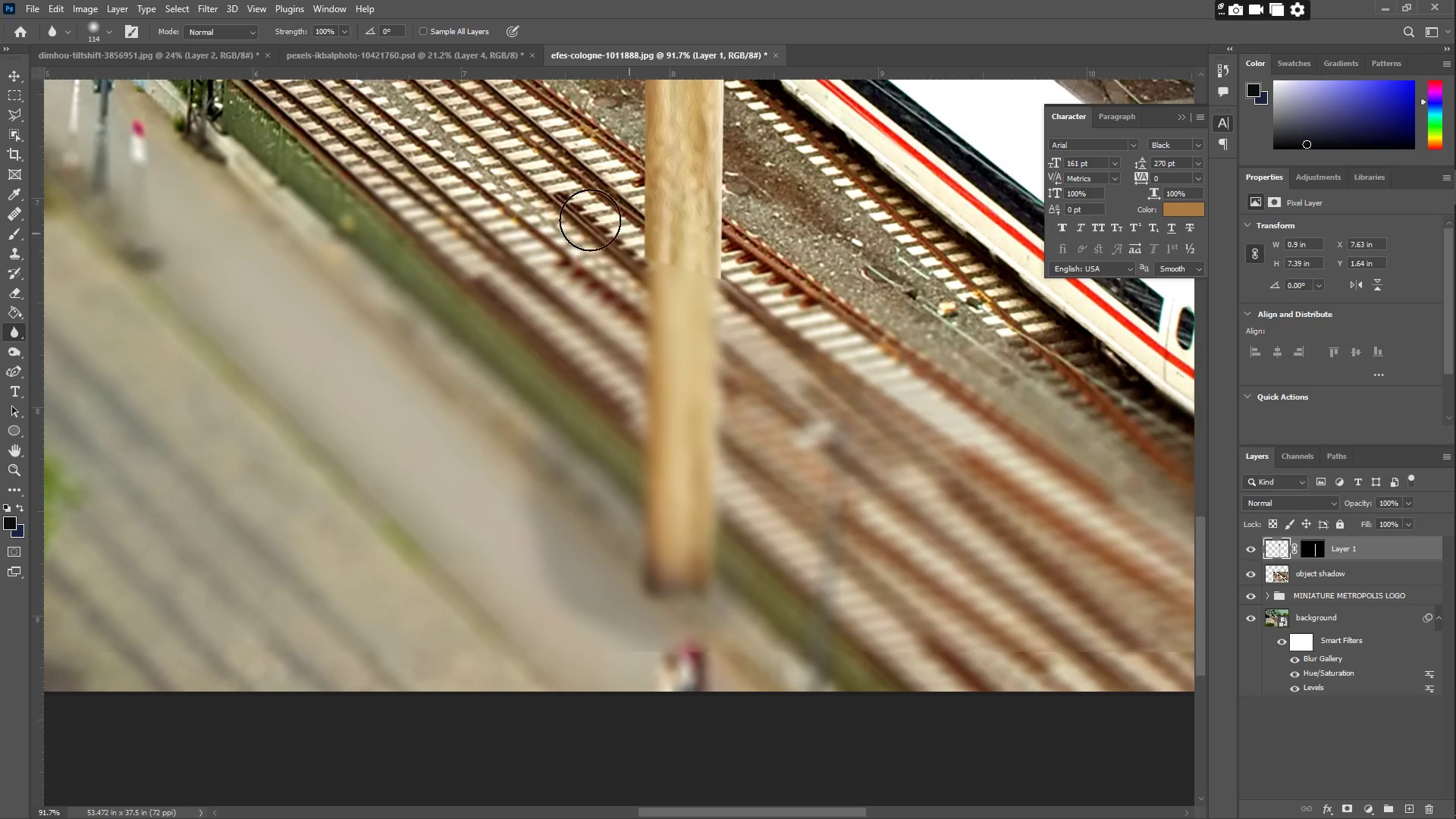 
left_click_drag(start_coordinate=[586, 230], to_coordinate=[777, 280])
 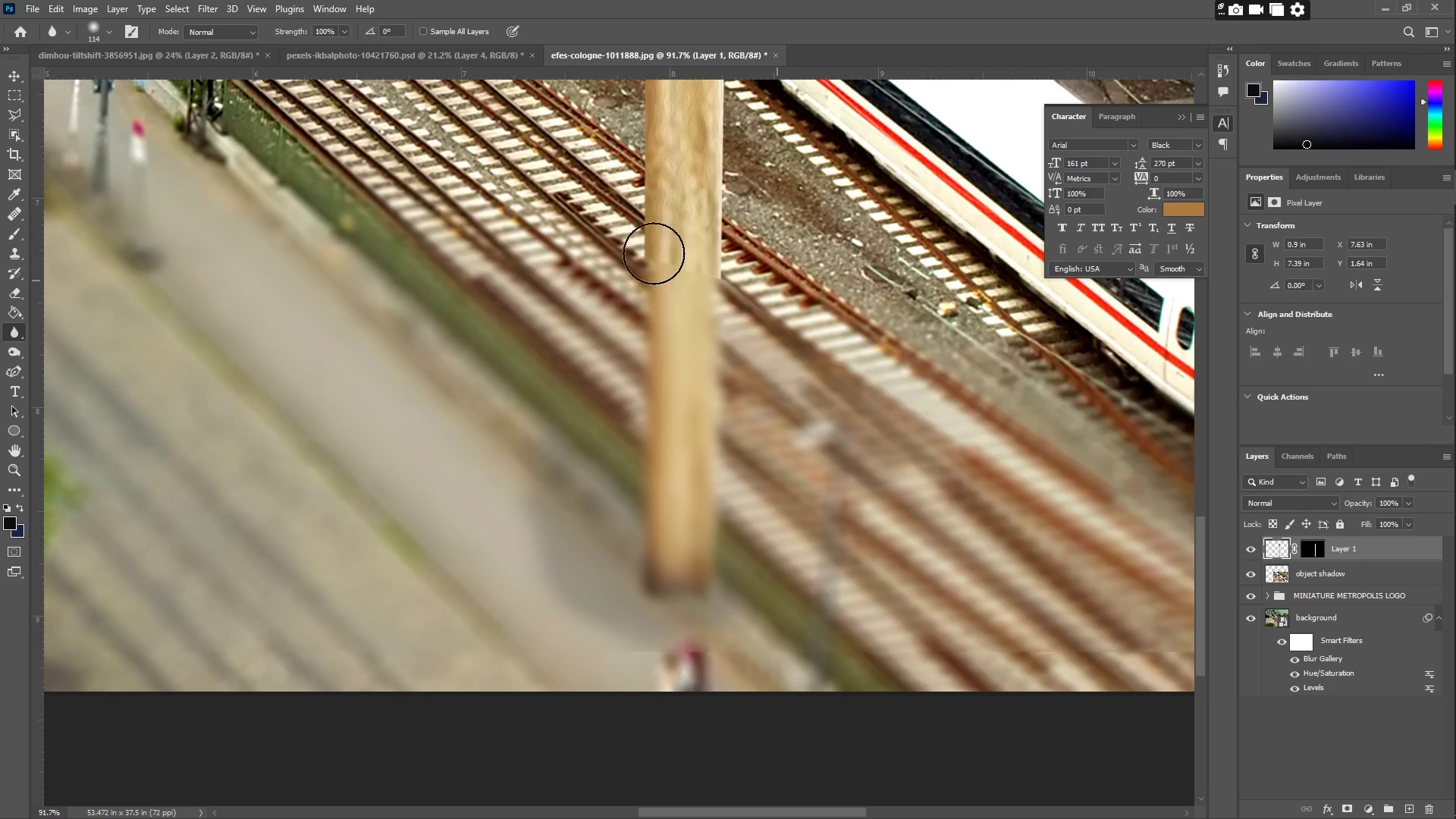 
left_click_drag(start_coordinate=[594, 245], to_coordinate=[612, 248])
 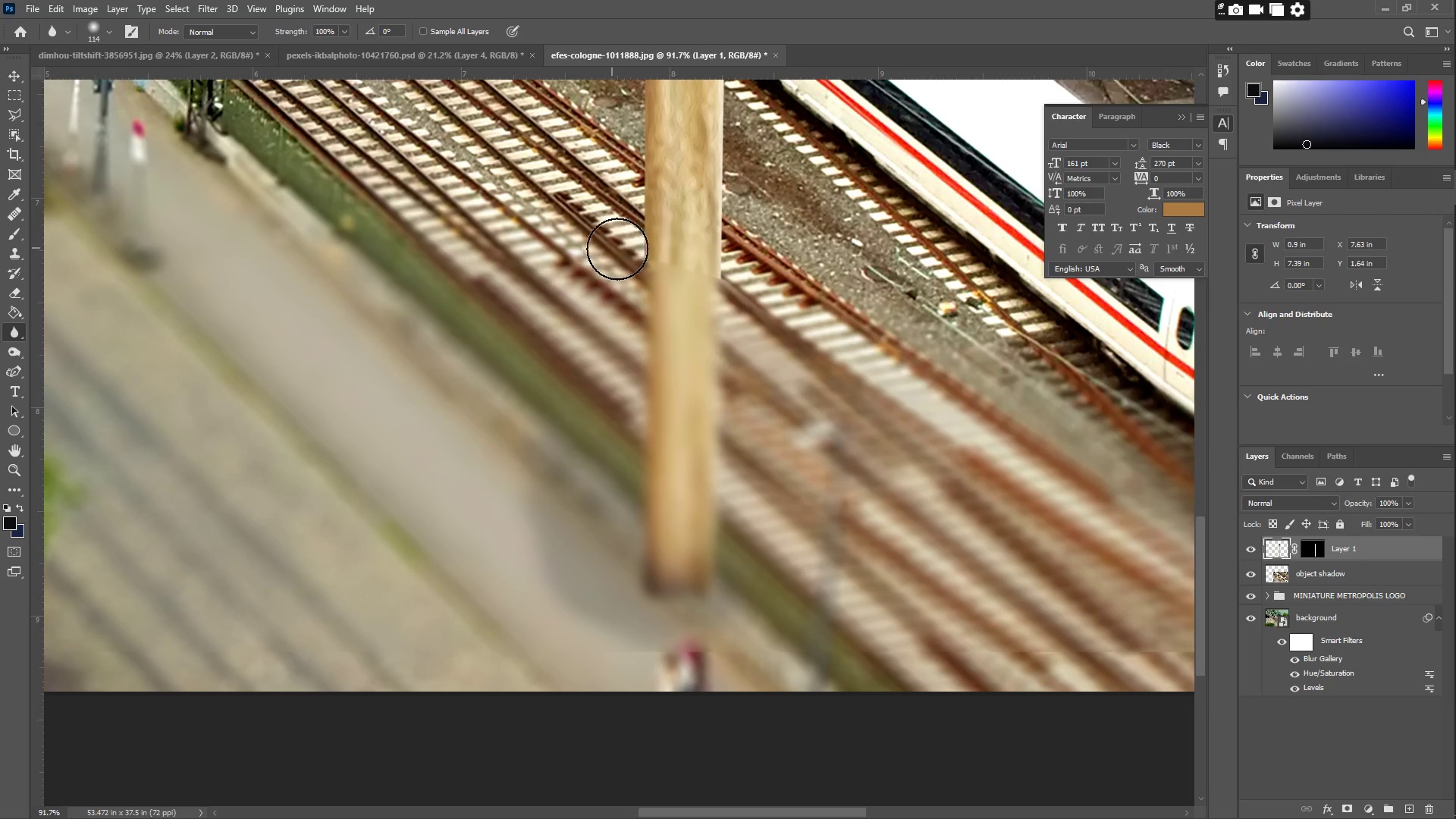 
left_click_drag(start_coordinate=[636, 242], to_coordinate=[668, 275])
 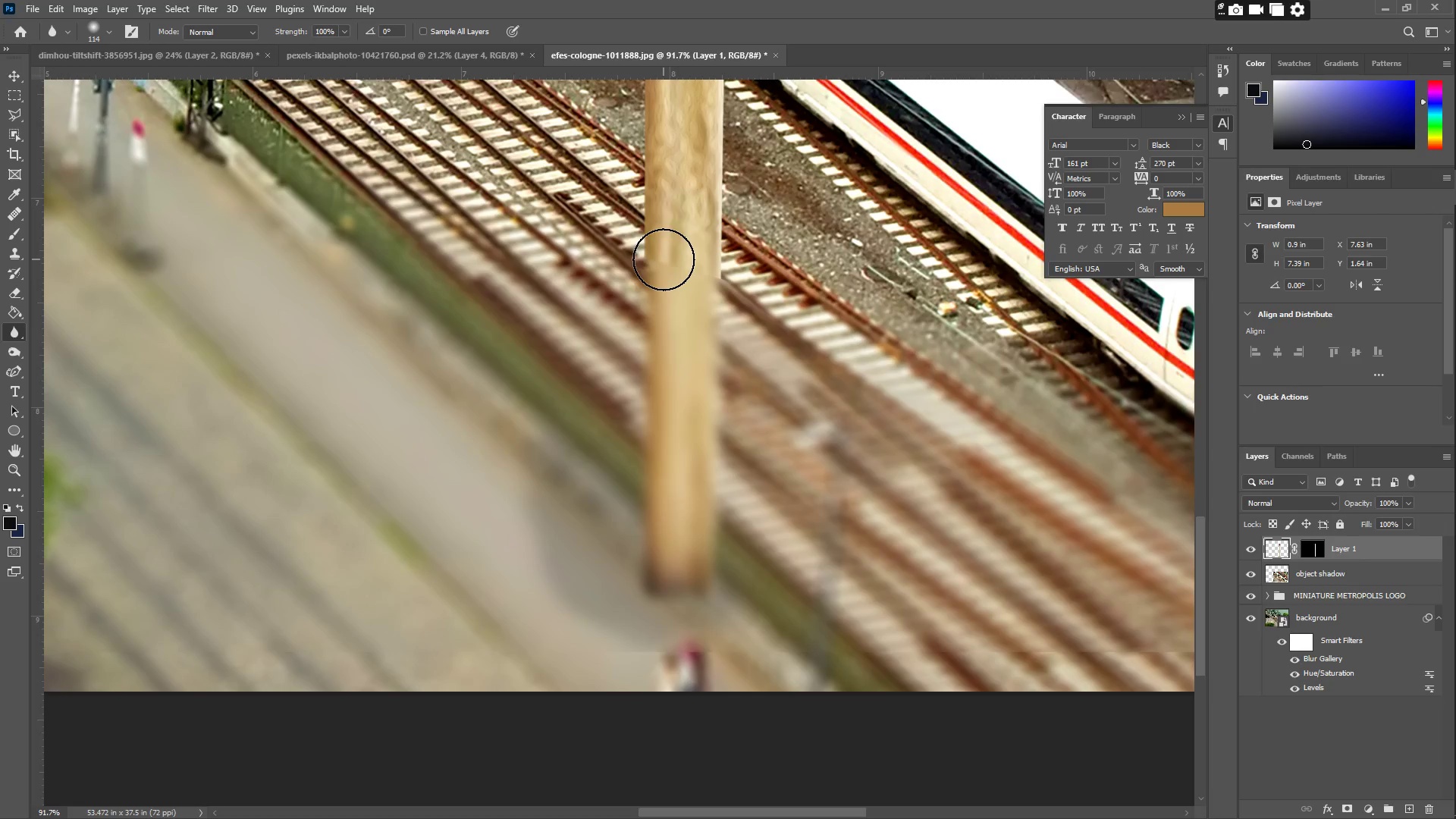 
triple_click([669, 257])
 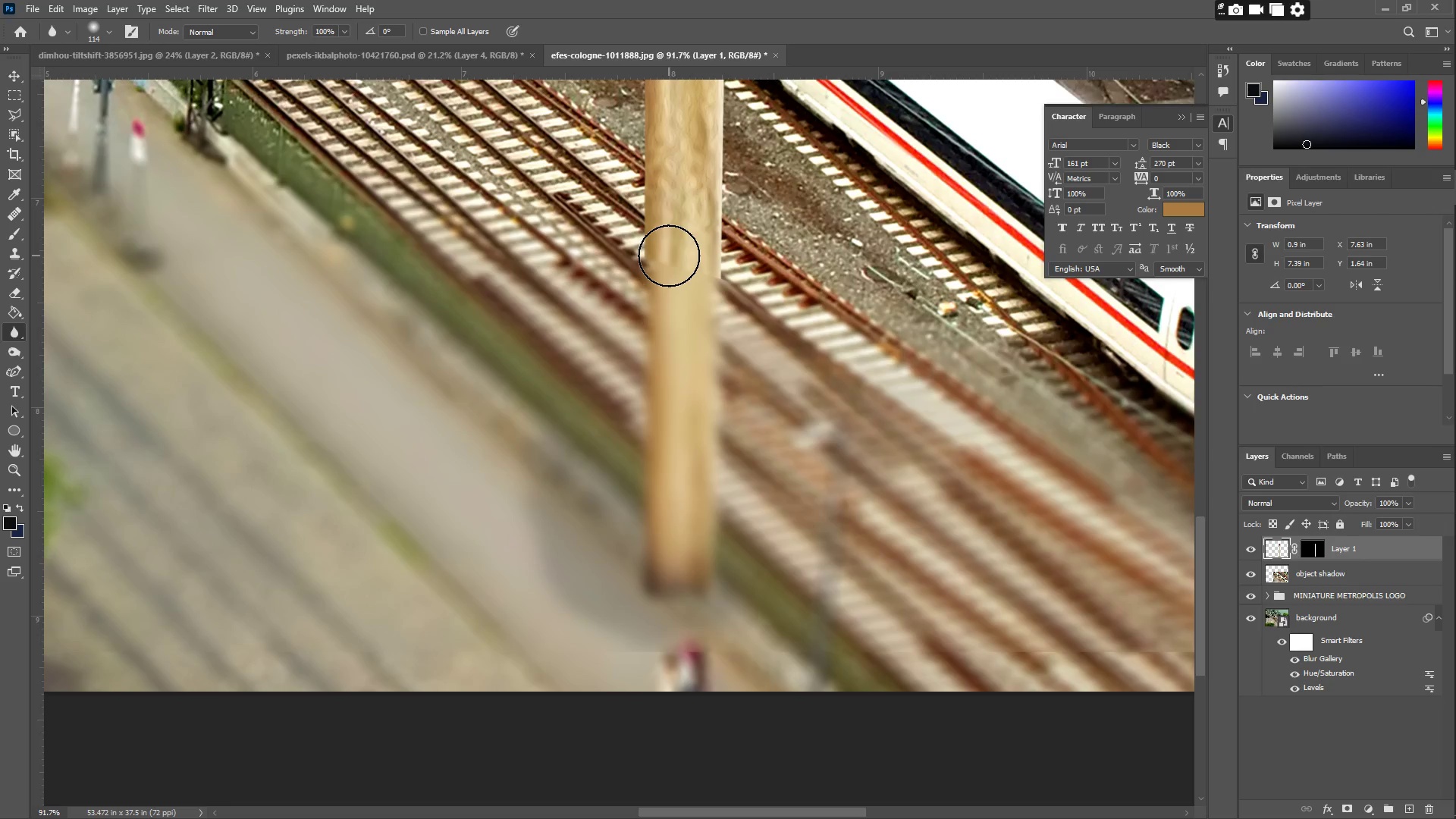 
left_click_drag(start_coordinate=[670, 256], to_coordinate=[712, 294])
 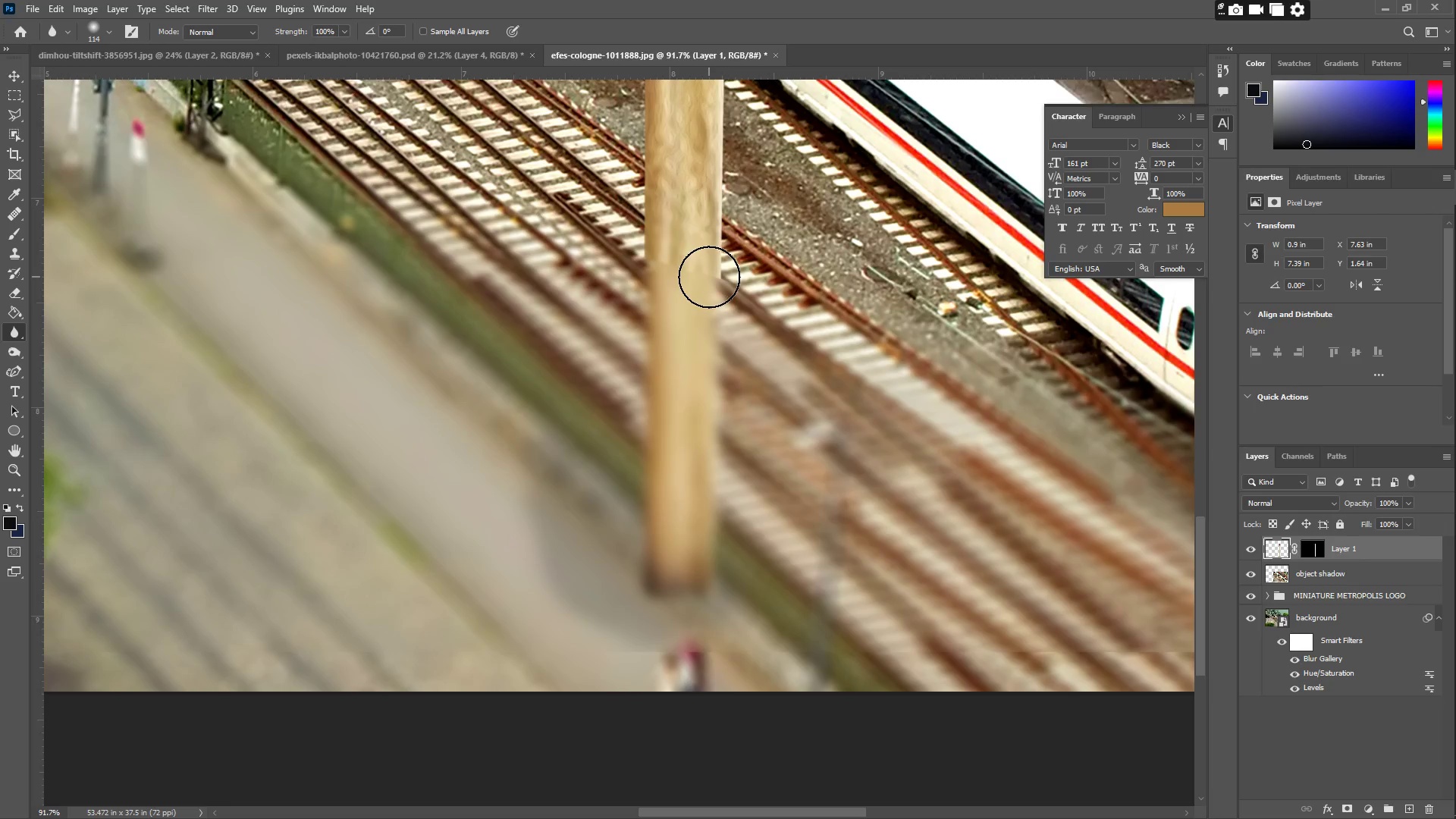 
left_click_drag(start_coordinate=[718, 263], to_coordinate=[723, 300])
 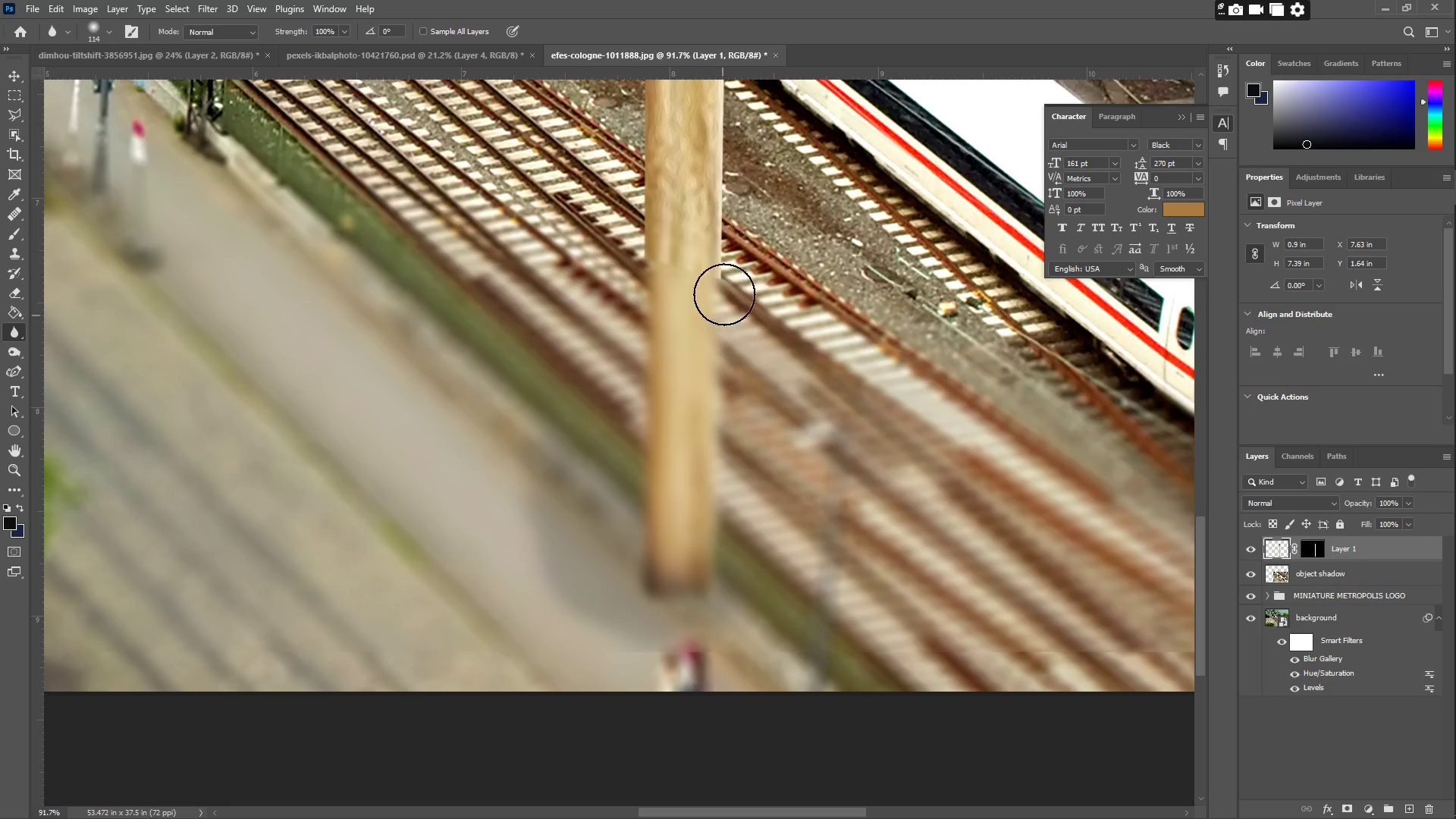 
left_click_drag(start_coordinate=[732, 262], to_coordinate=[711, 270])
 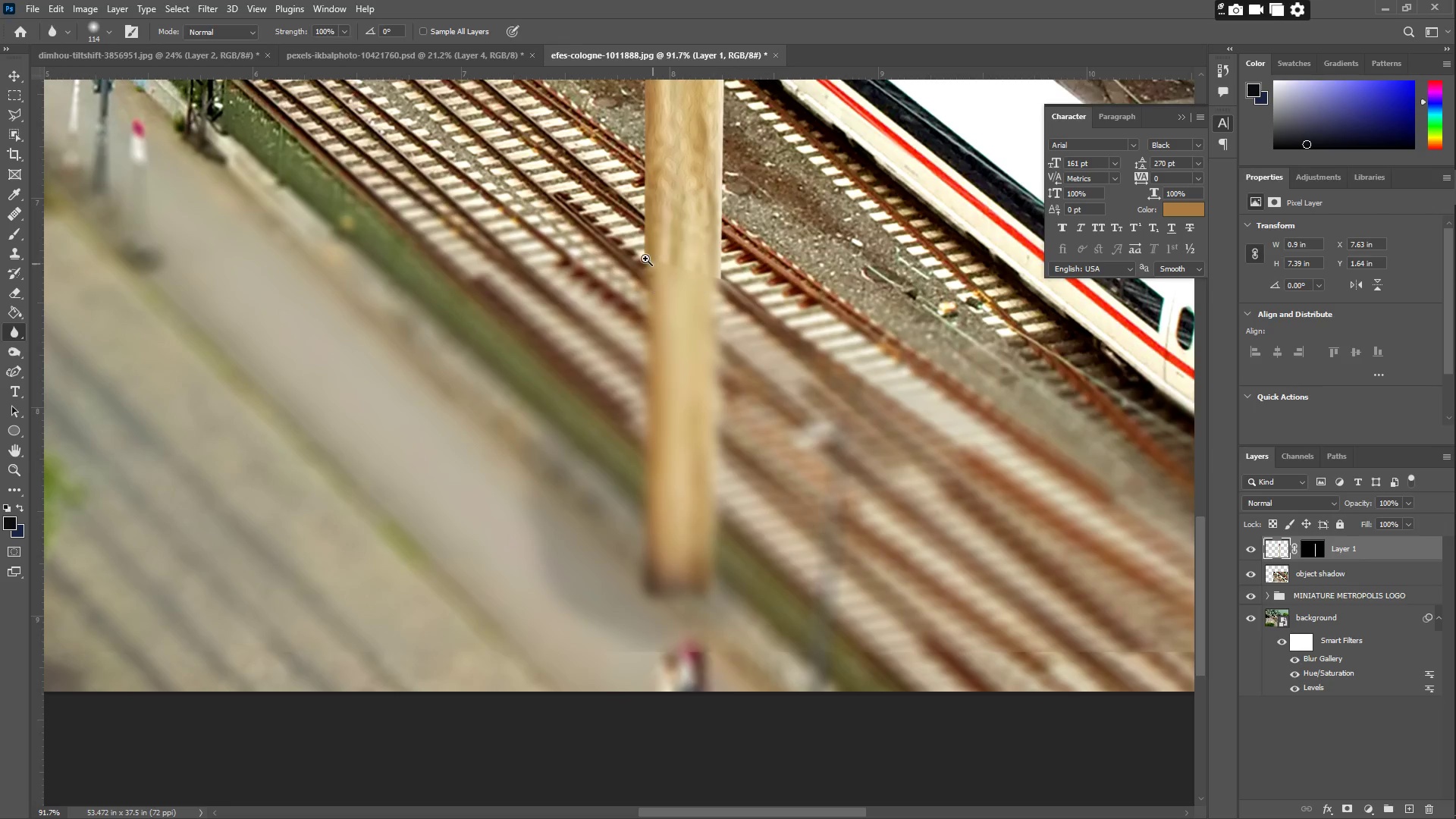 
type(zz)
 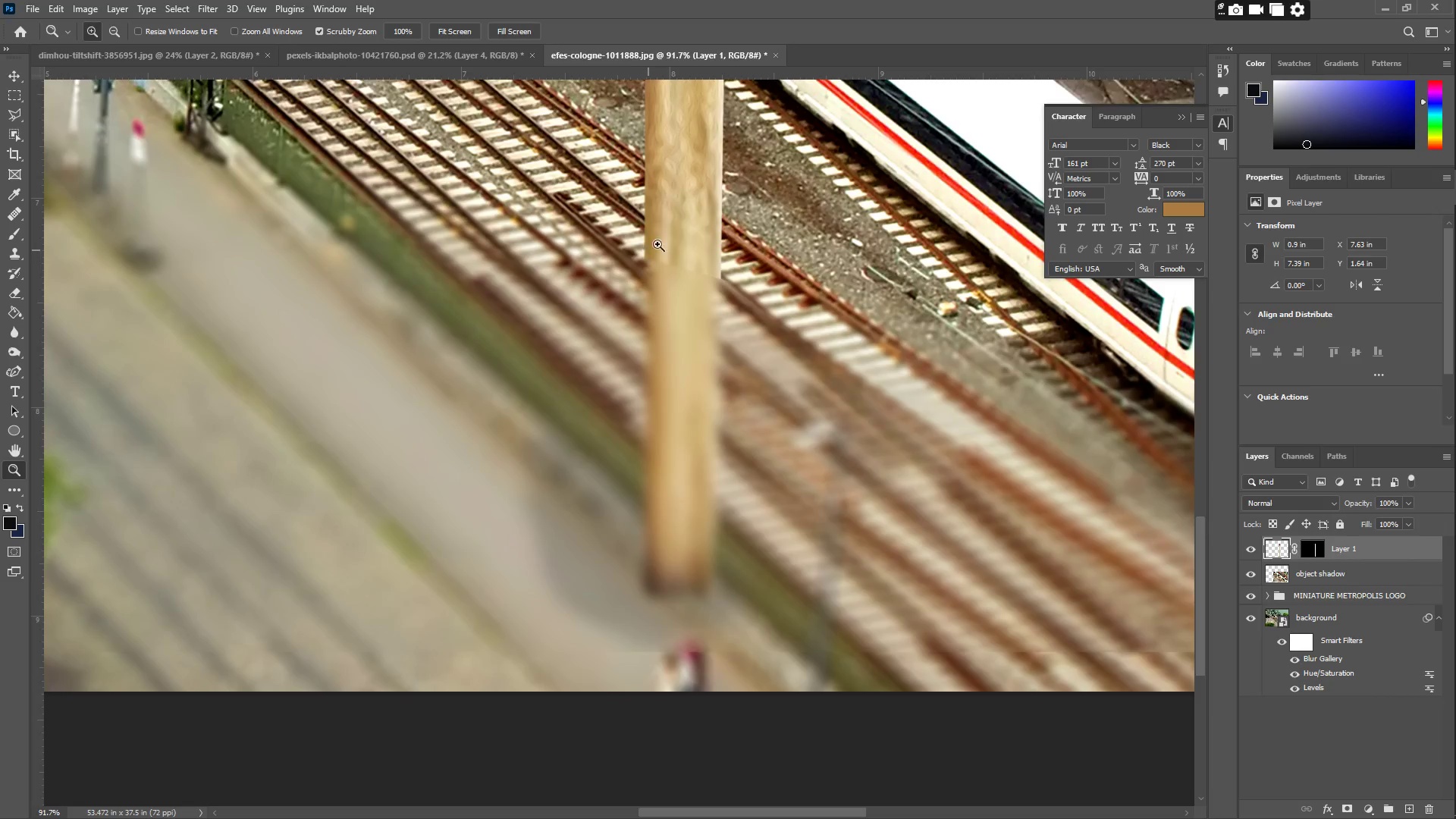 
left_click_drag(start_coordinate=[673, 243], to_coordinate=[777, 224])
 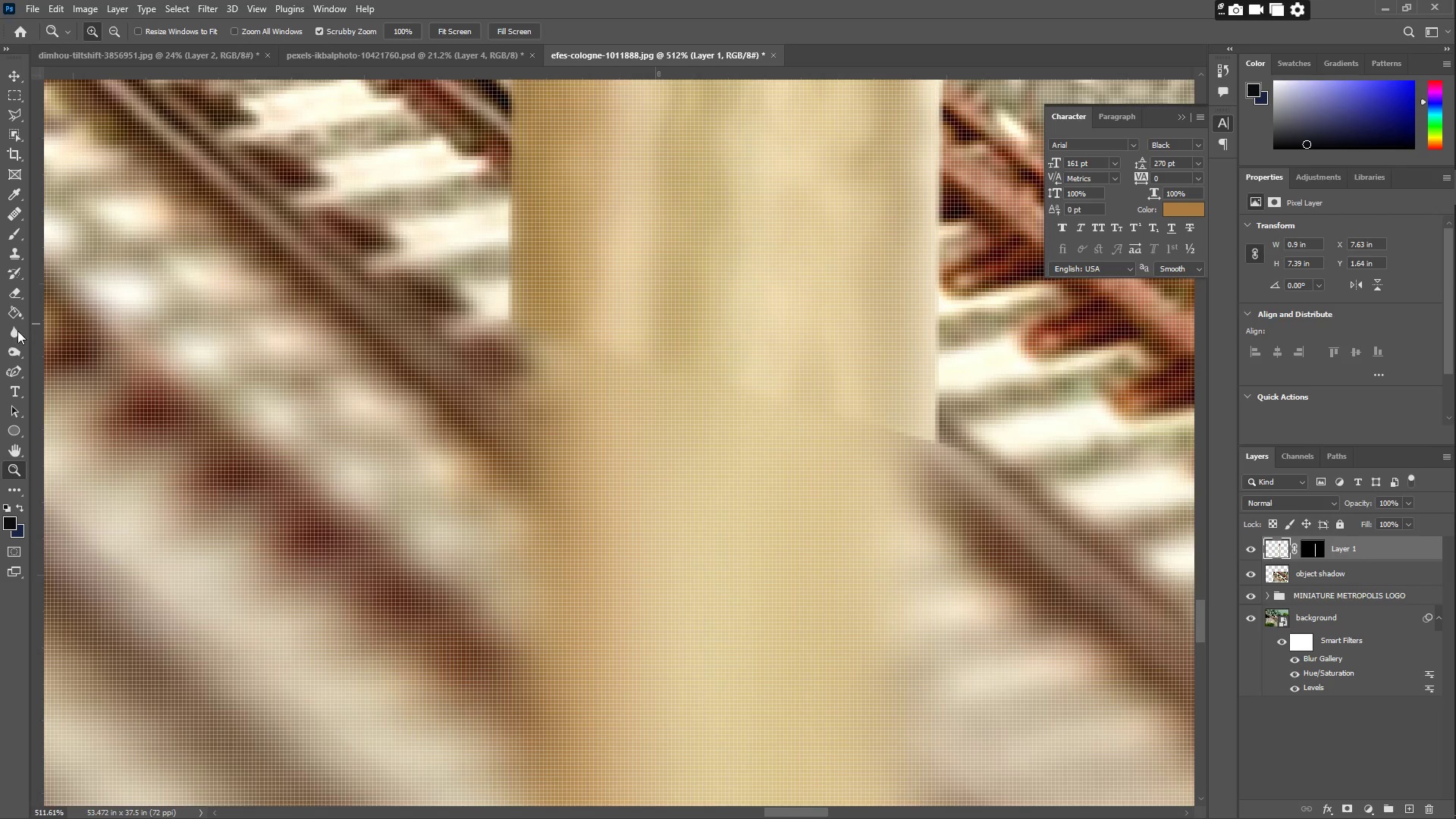 
left_click([17, 331])
 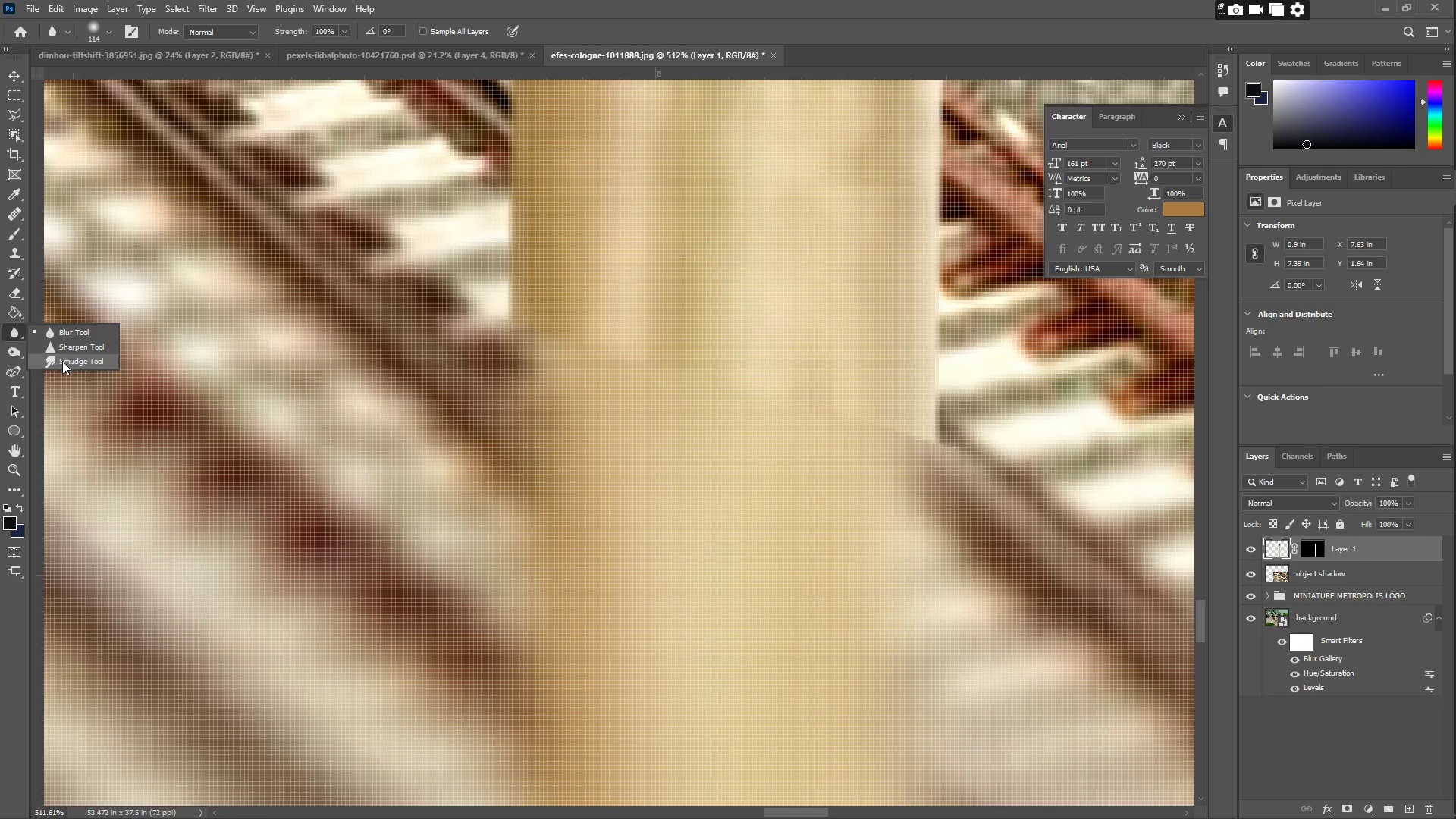 
left_click_drag(start_coordinate=[689, 457], to_coordinate=[694, 450])
 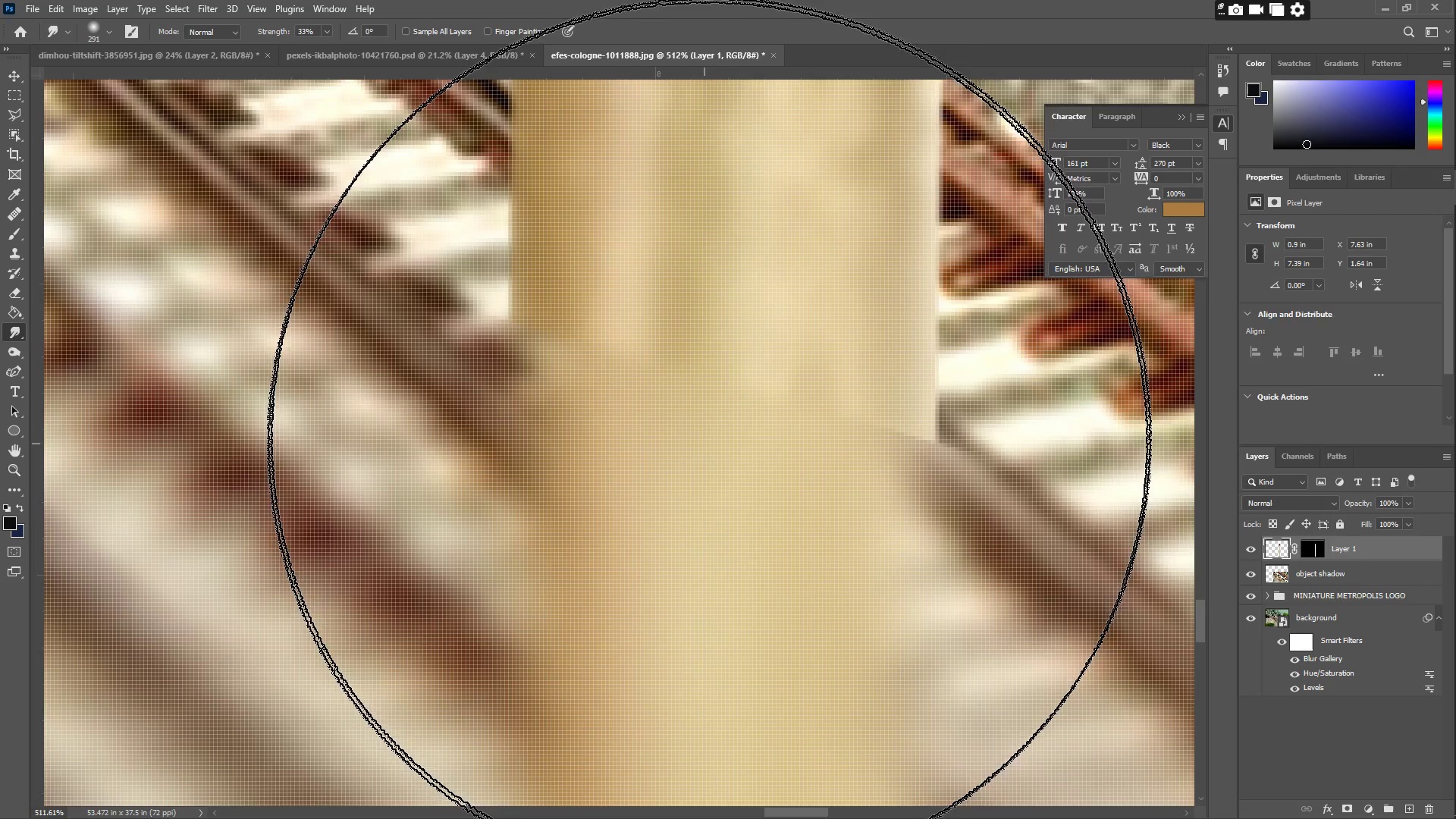 
left_click_drag(start_coordinate=[722, 427], to_coordinate=[730, 428])
 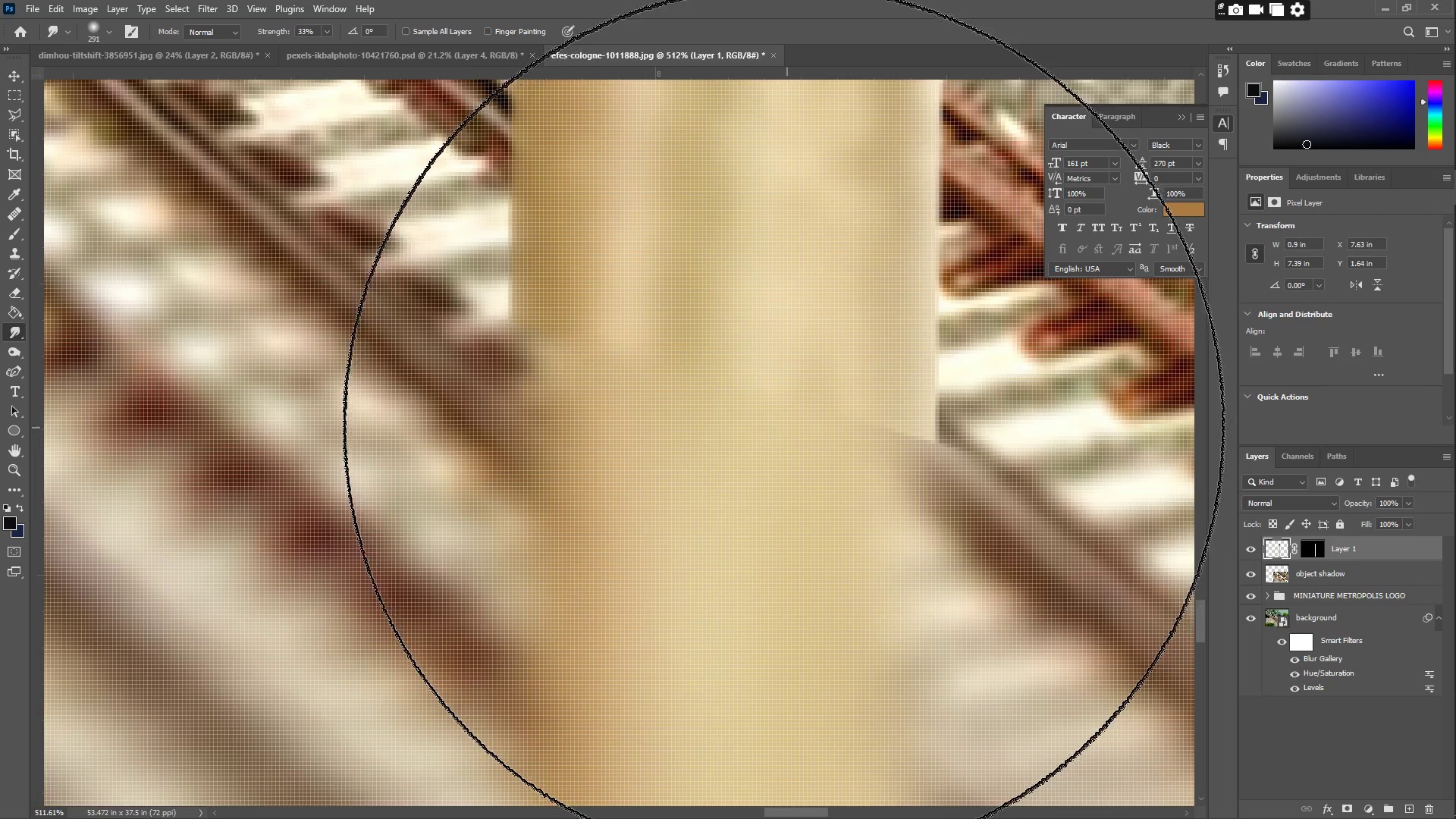 
left_click_drag(start_coordinate=[782, 424], to_coordinate=[824, 441])
 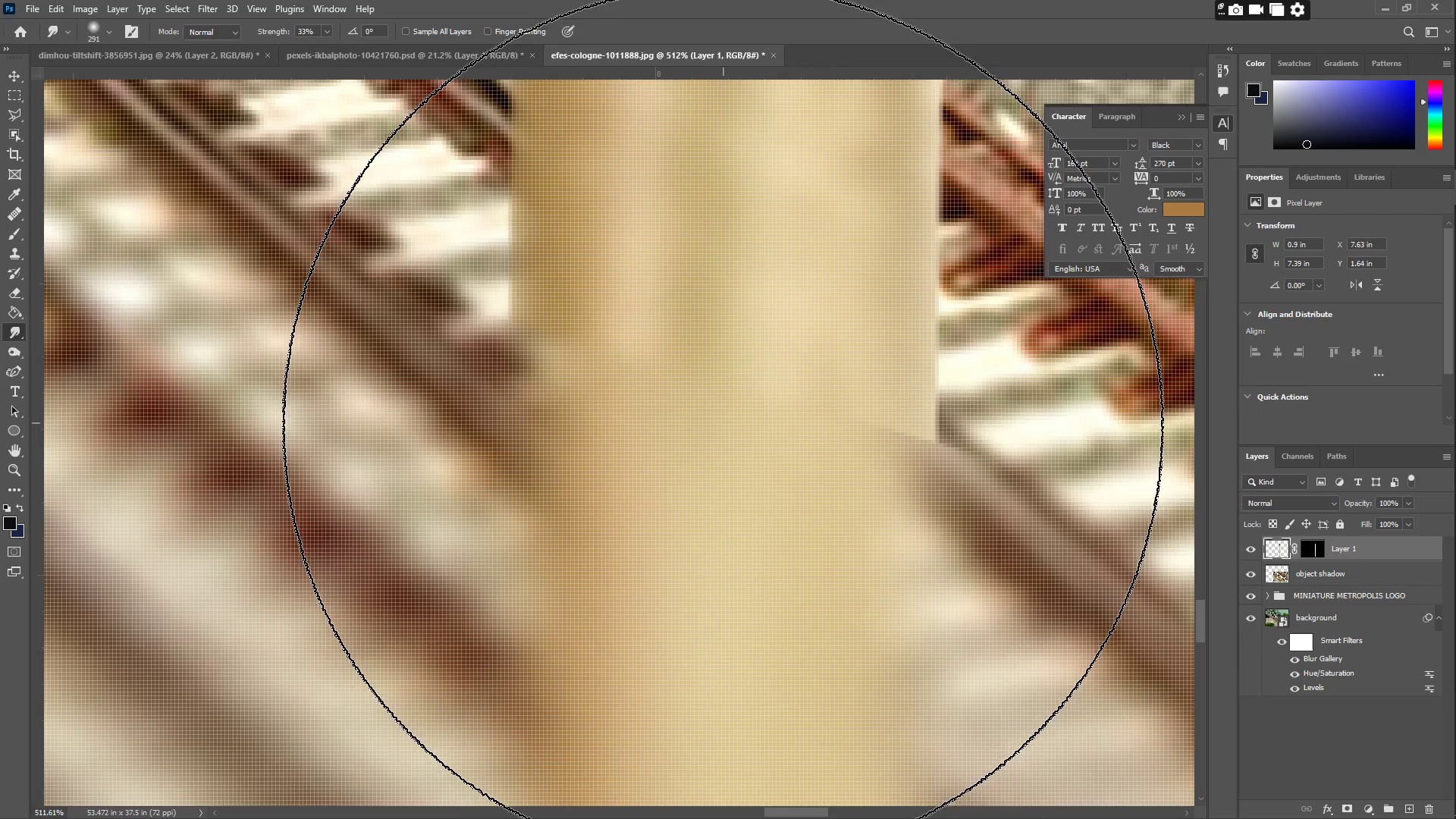 
key(Z)
 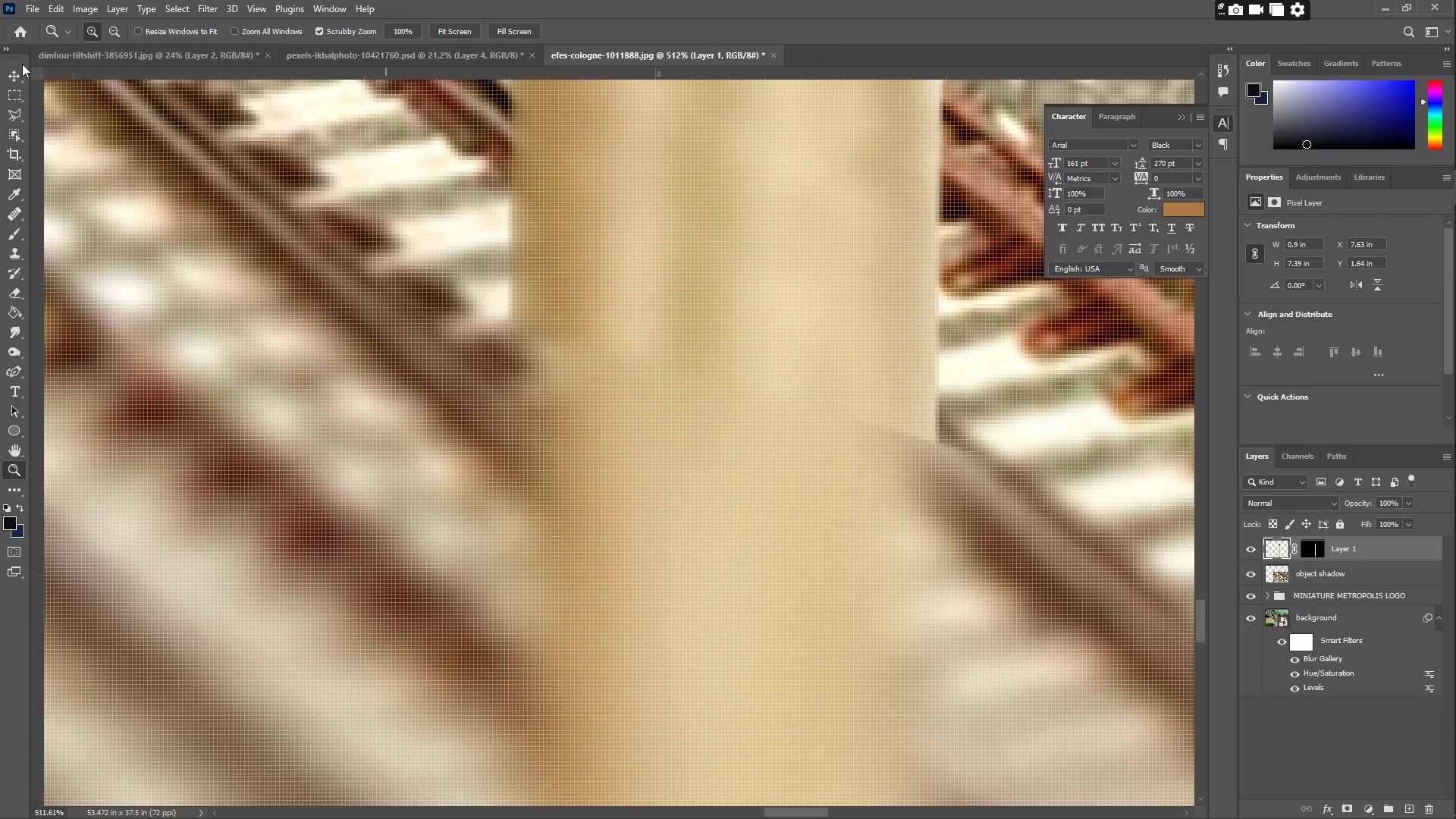 
left_click([17, 74])
 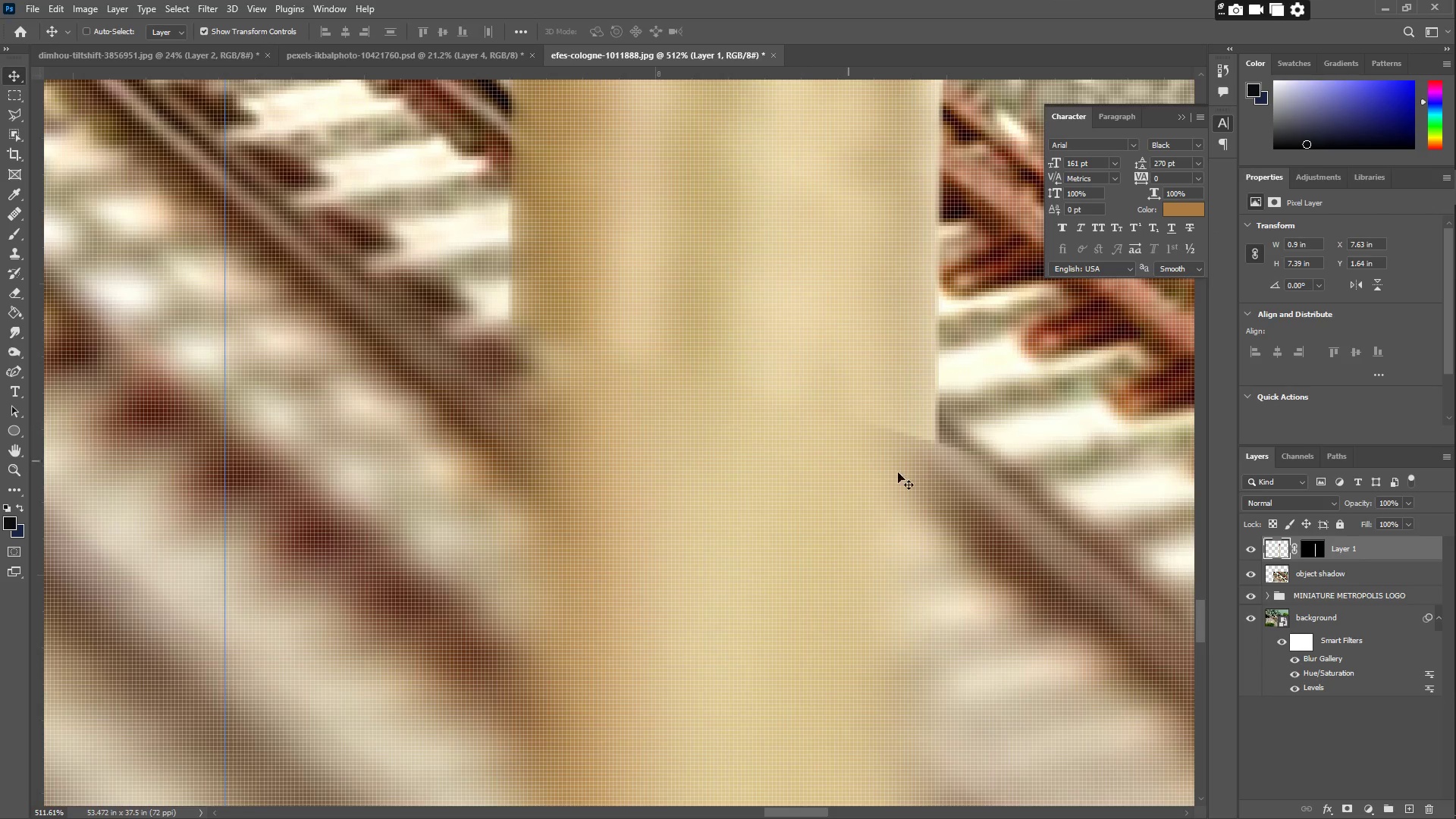 
right_click([995, 495])
 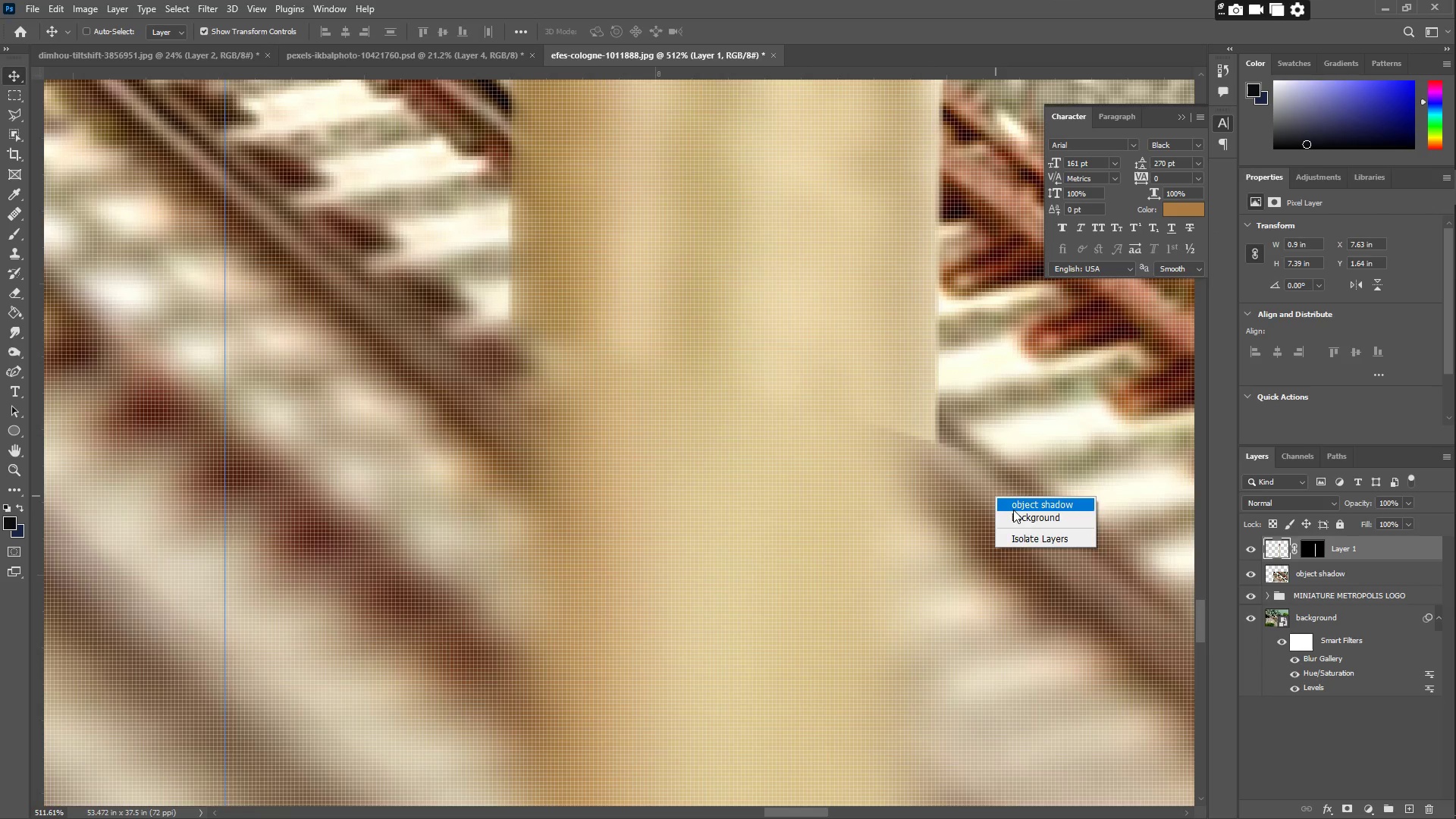 
left_click([1013, 510])
 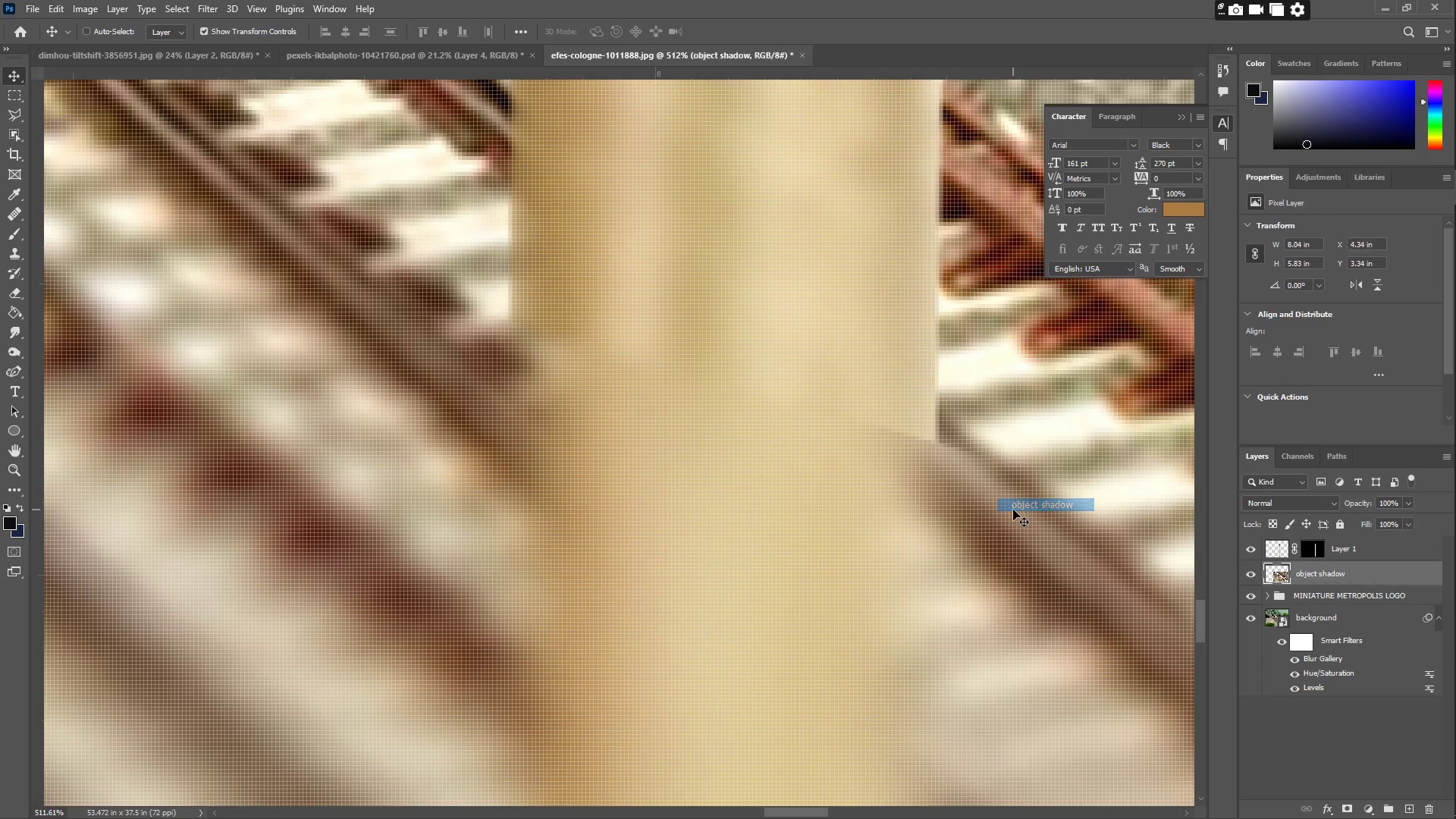 
key(E)
 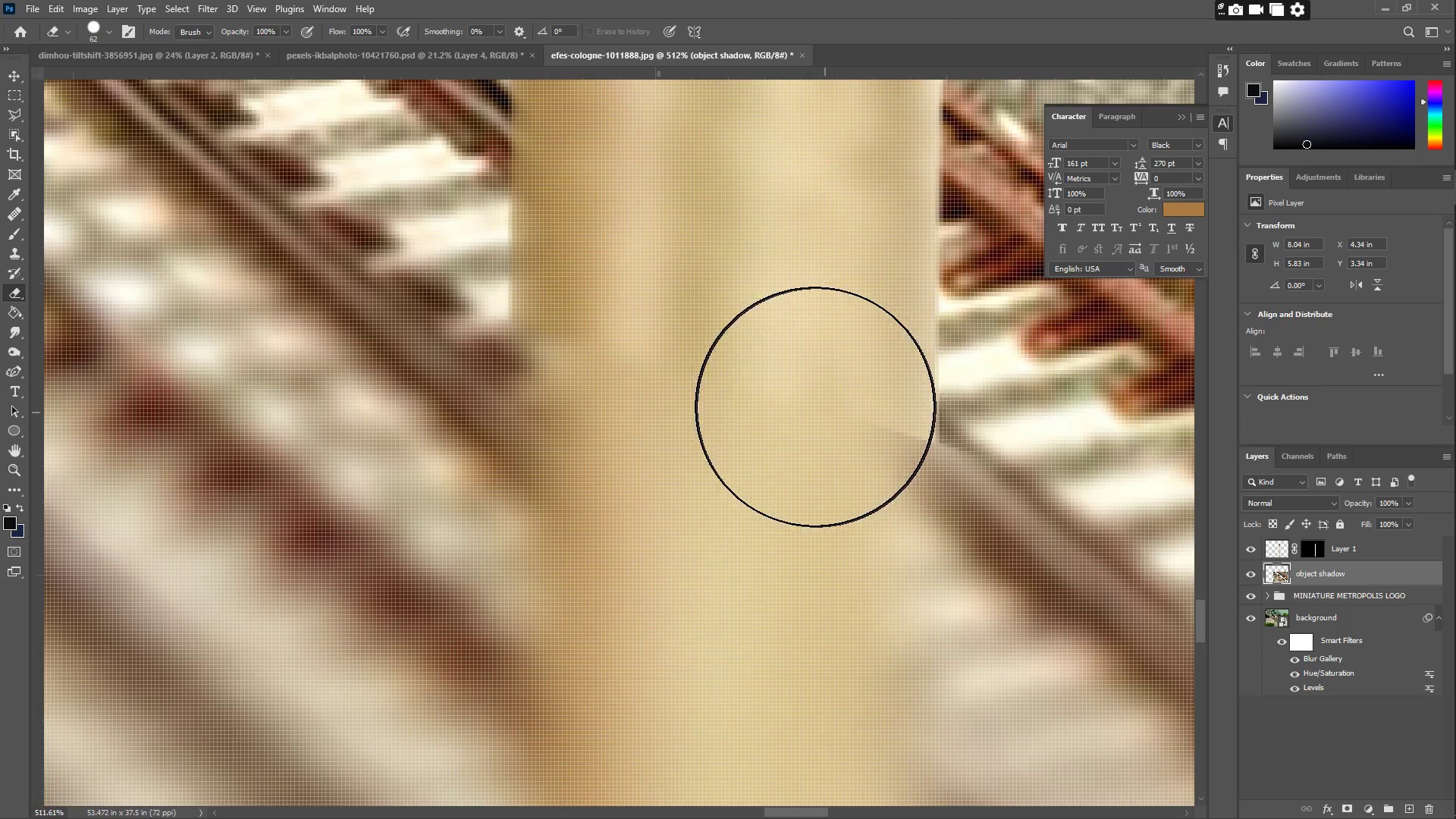 
left_click_drag(start_coordinate=[799, 399], to_coordinate=[905, 488])
 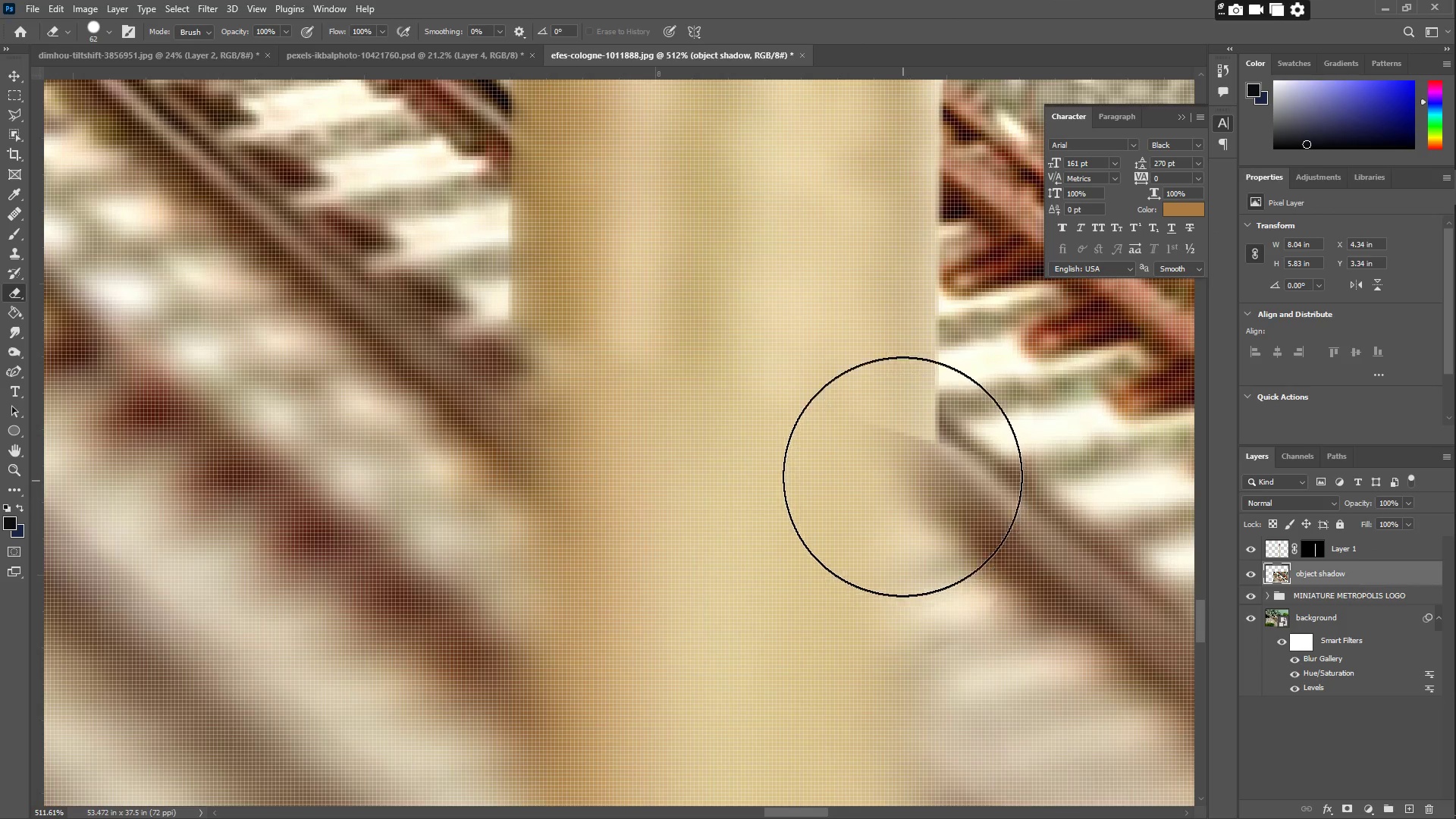 
key(Control+ControlLeft)
 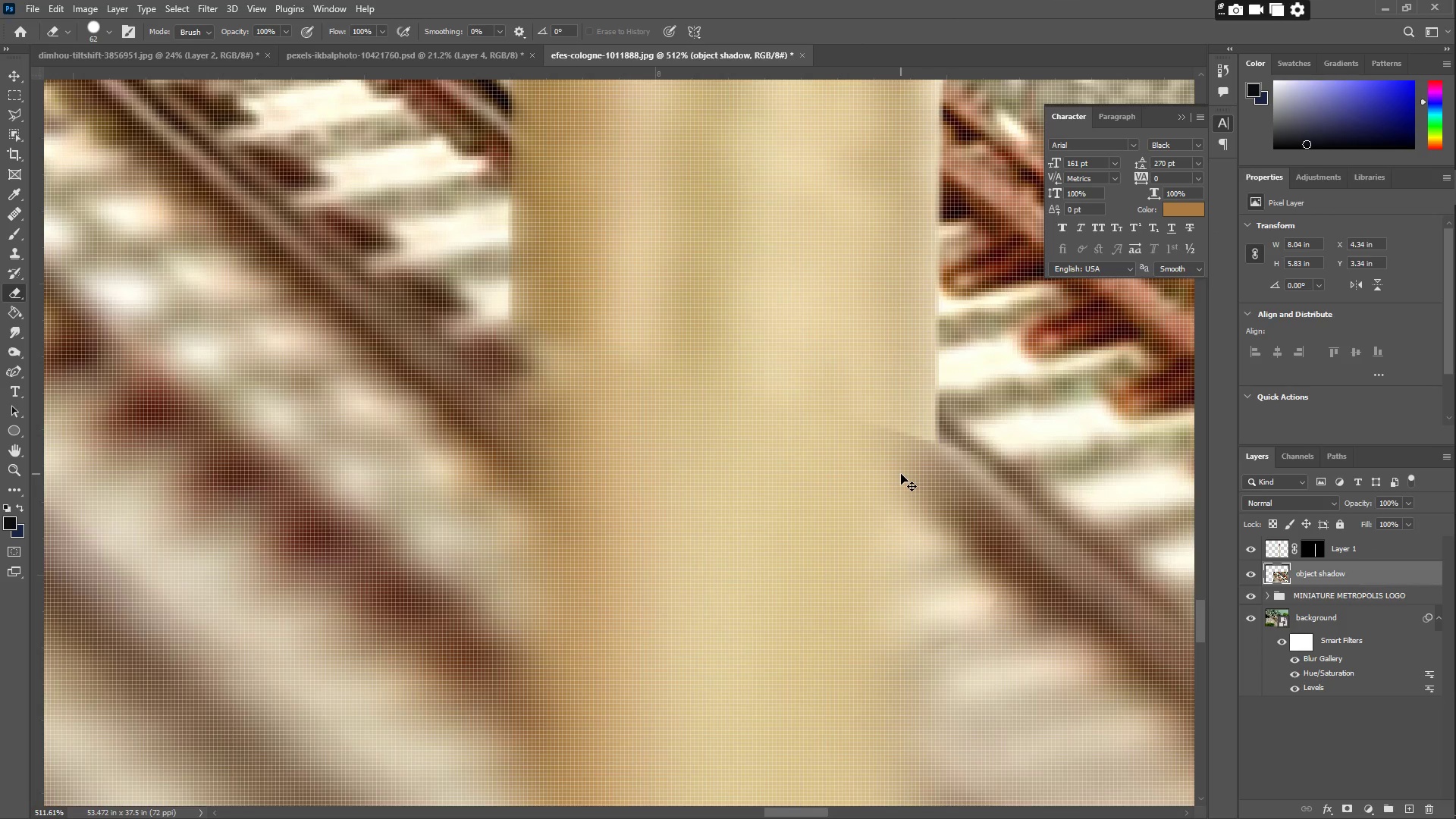 
key(Control+Z)
 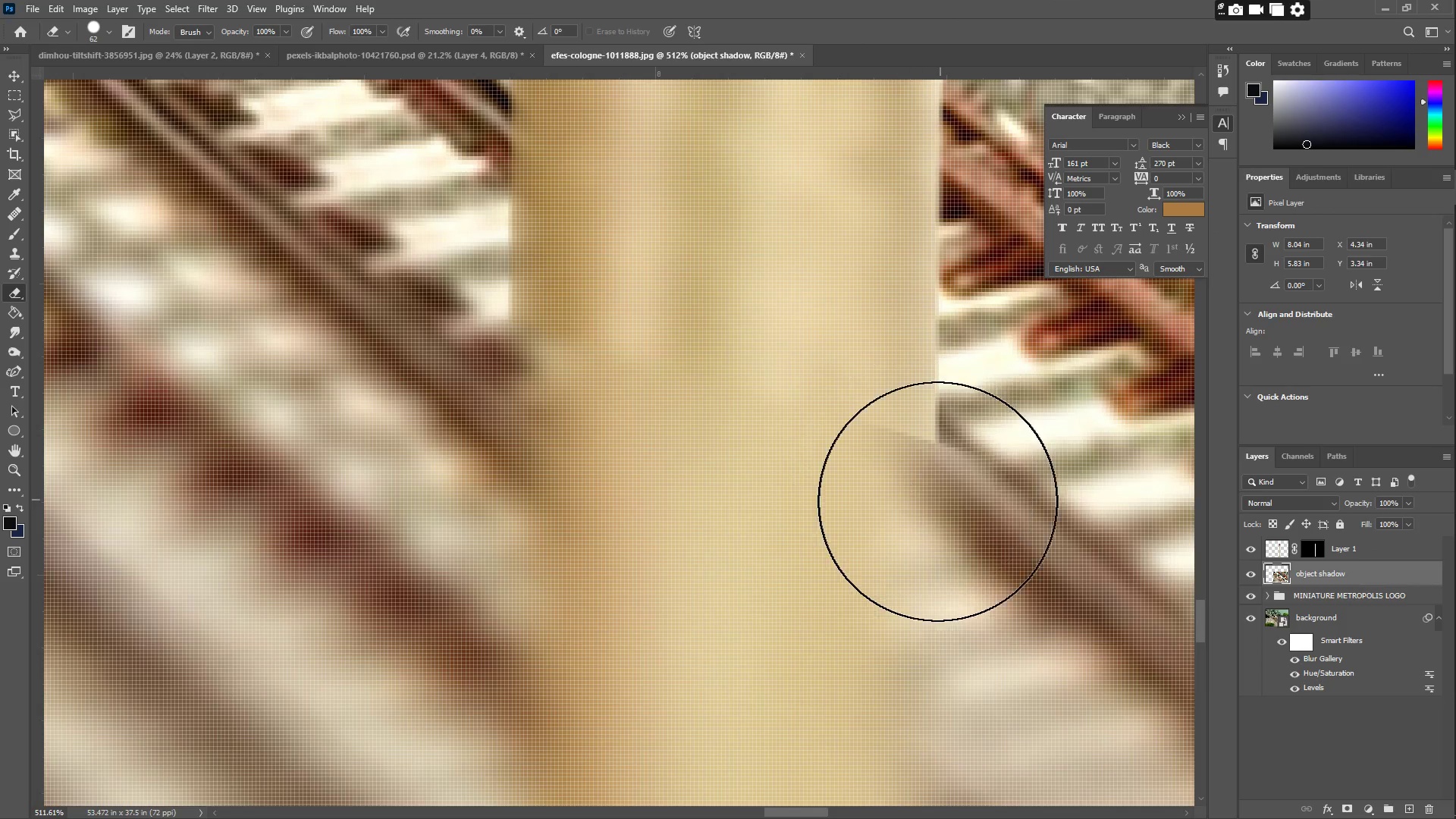 
type(zz)
 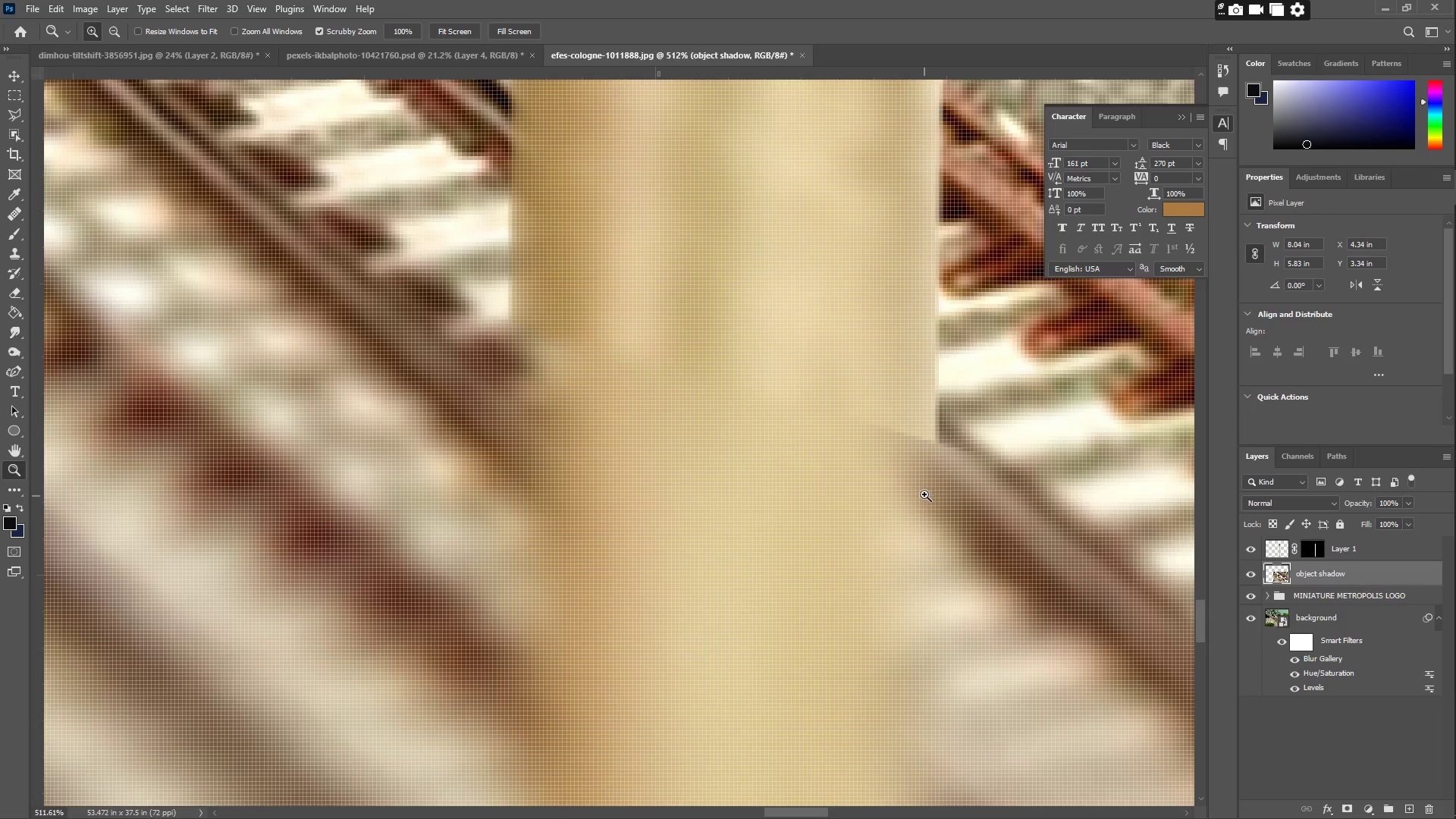 
left_click_drag(start_coordinate=[919, 494], to_coordinate=[841, 478])
 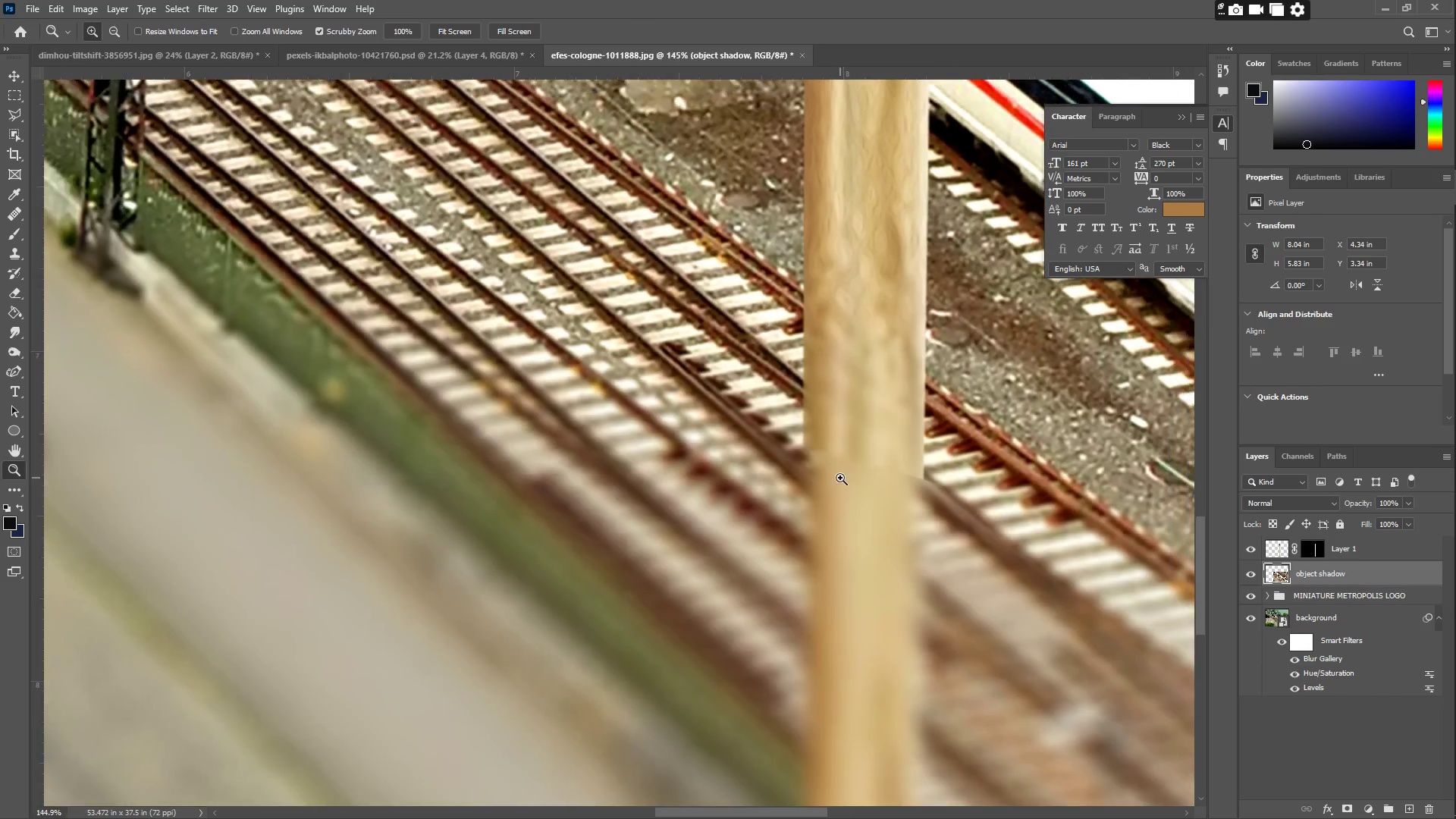 
hold_key(key=Space, duration=0.83)
 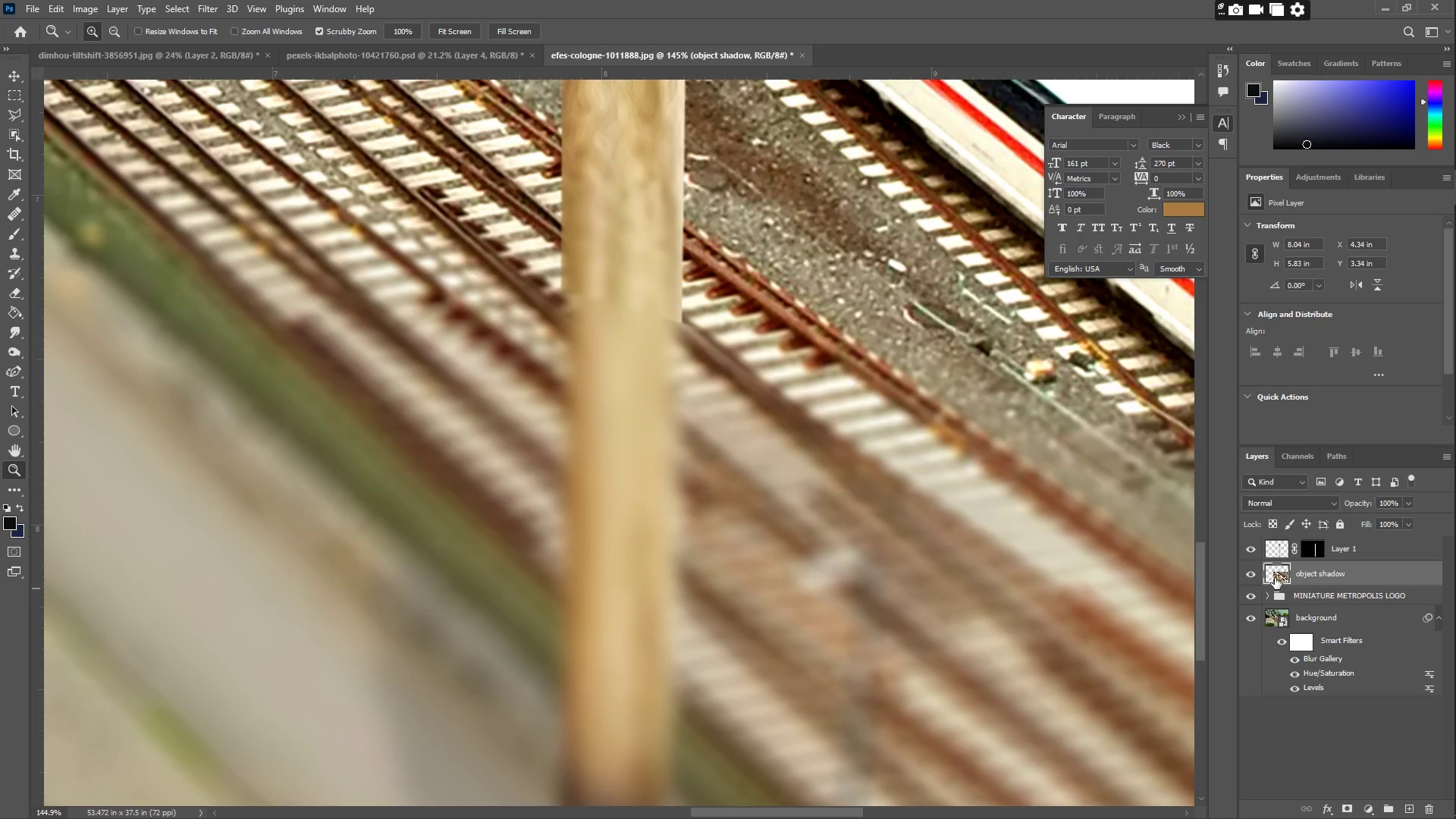 
left_click_drag(start_coordinate=[858, 474], to_coordinate=[616, 318])
 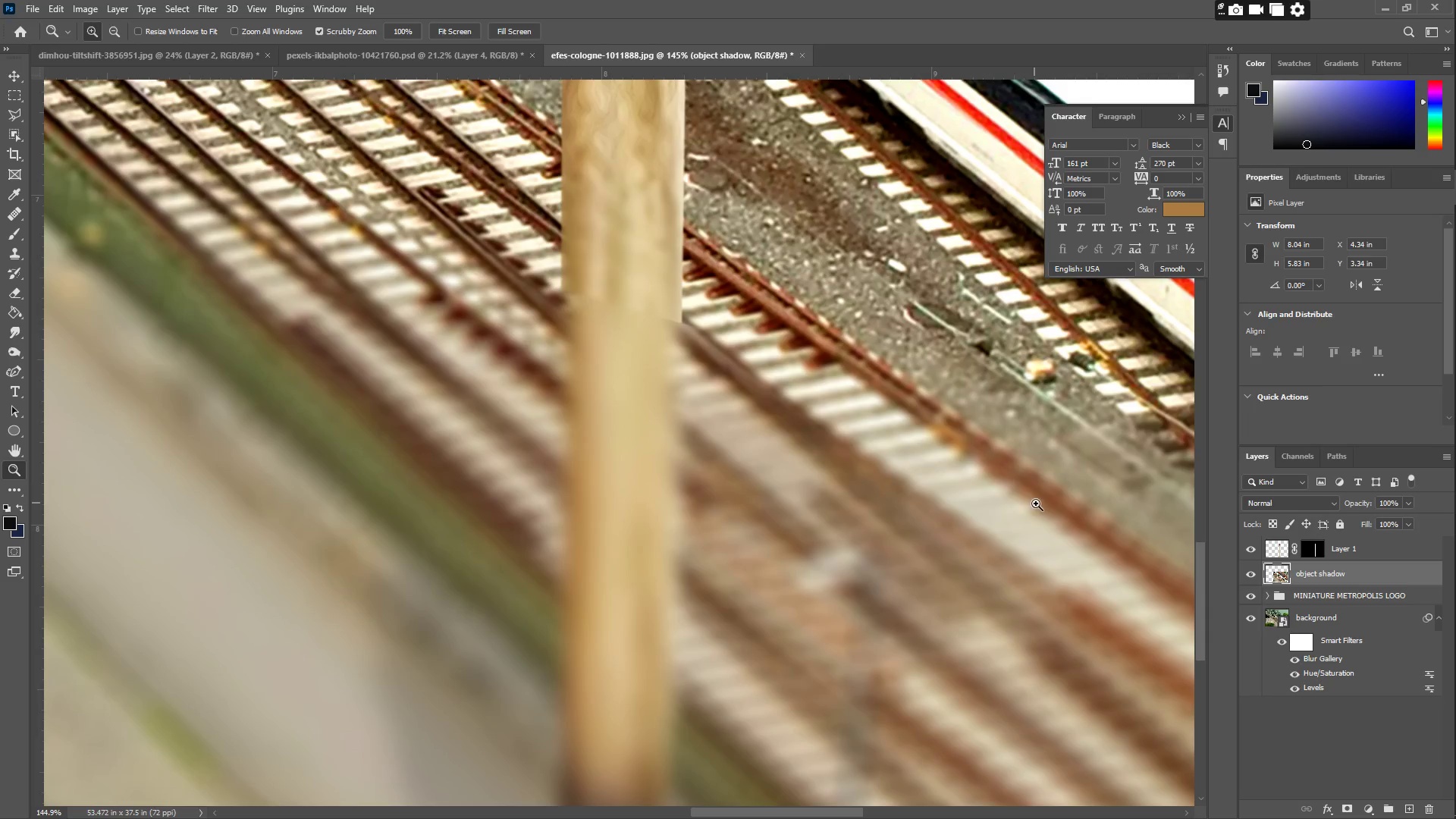 
left_click([1323, 581])
 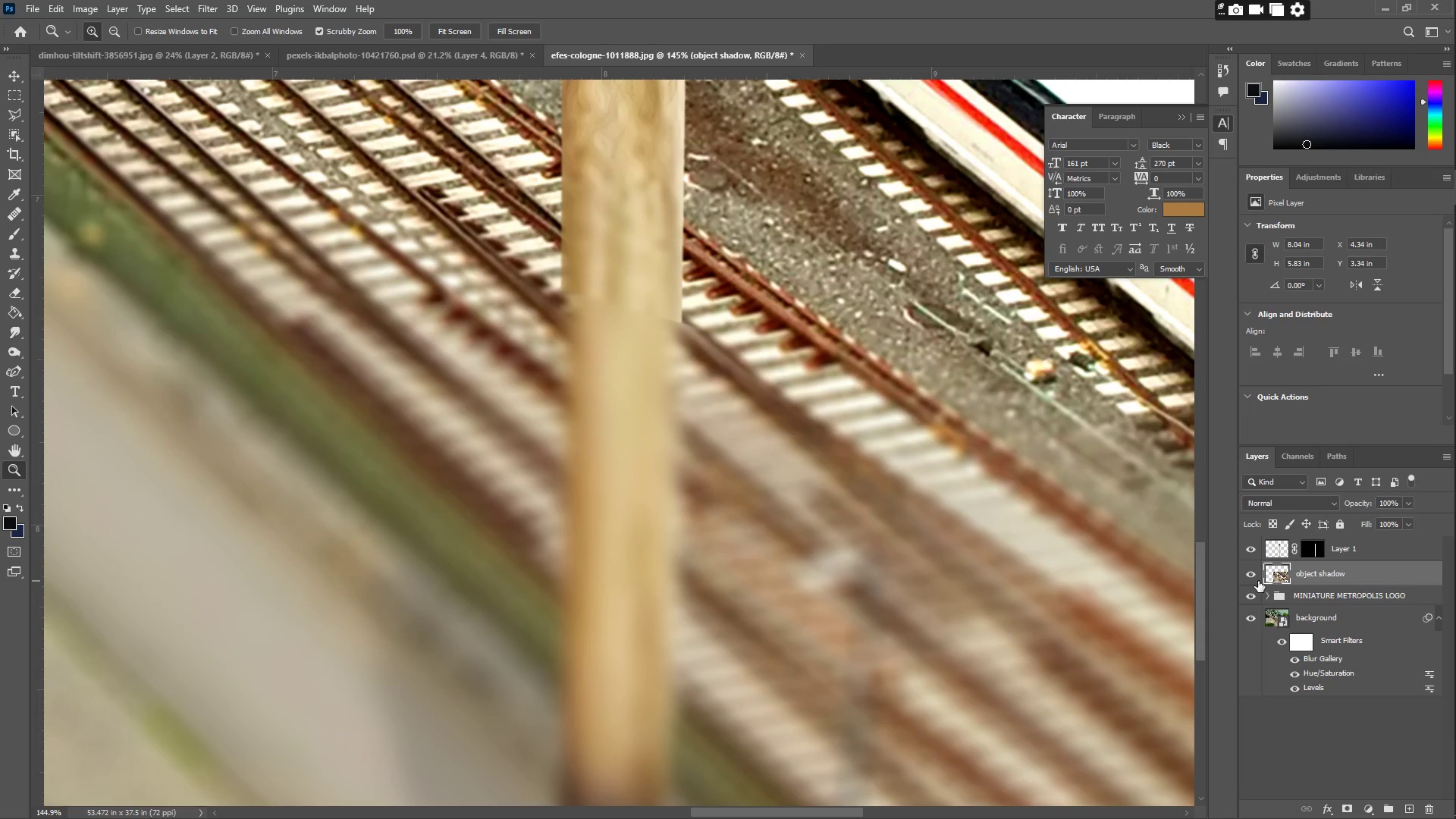 
left_click([1253, 579])
 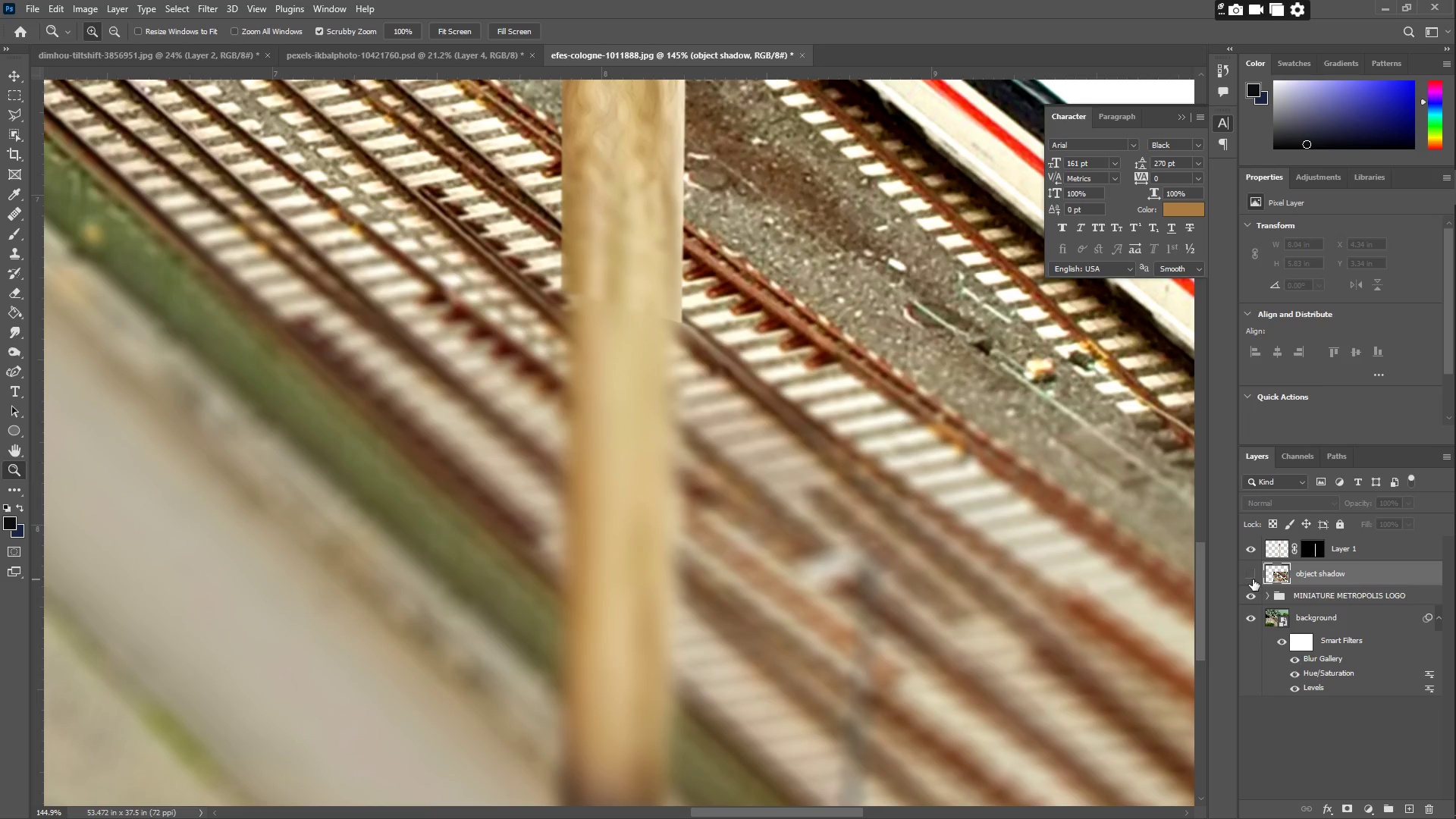 
left_click([1253, 579])
 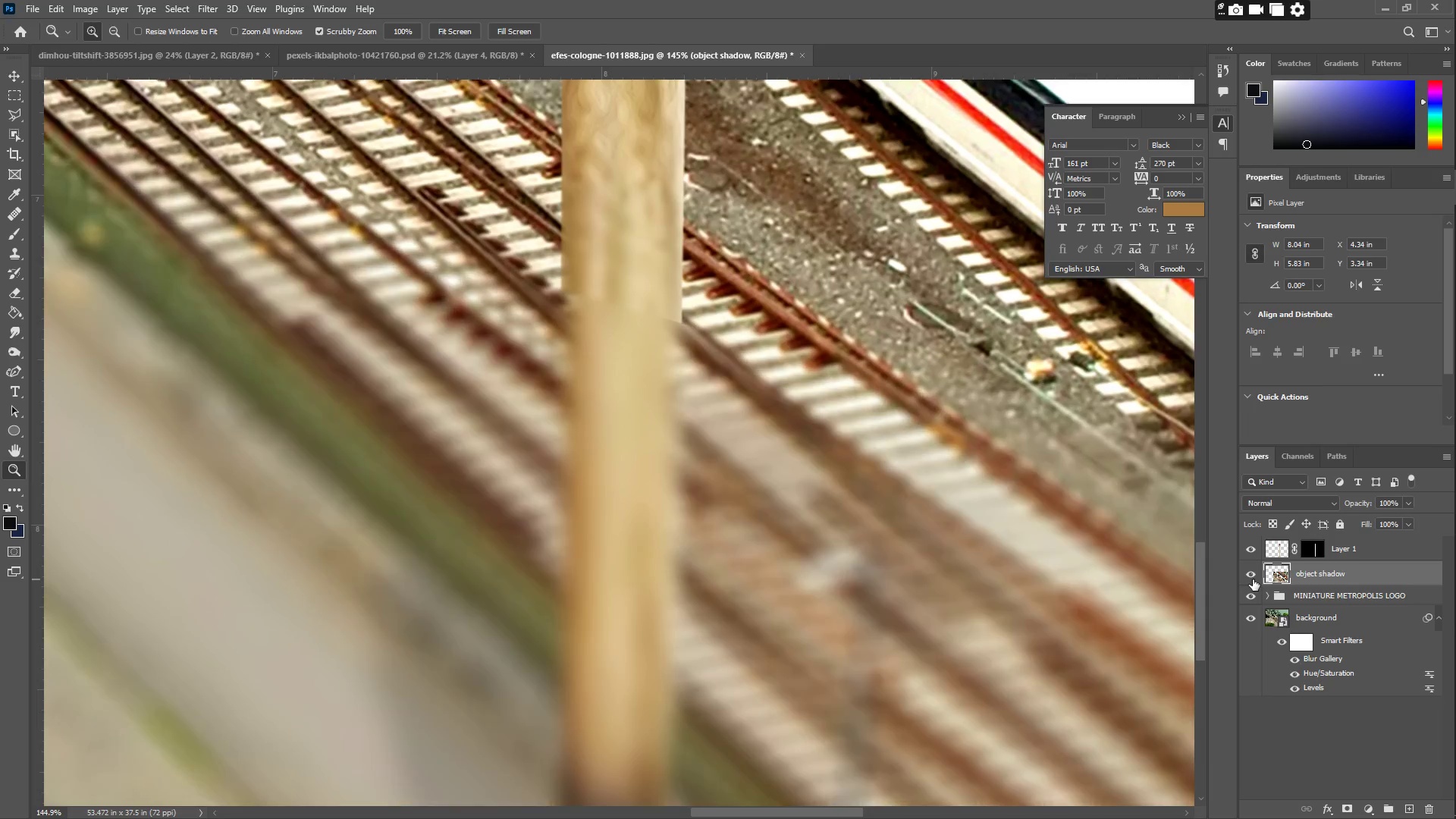 
left_click([1253, 579])
 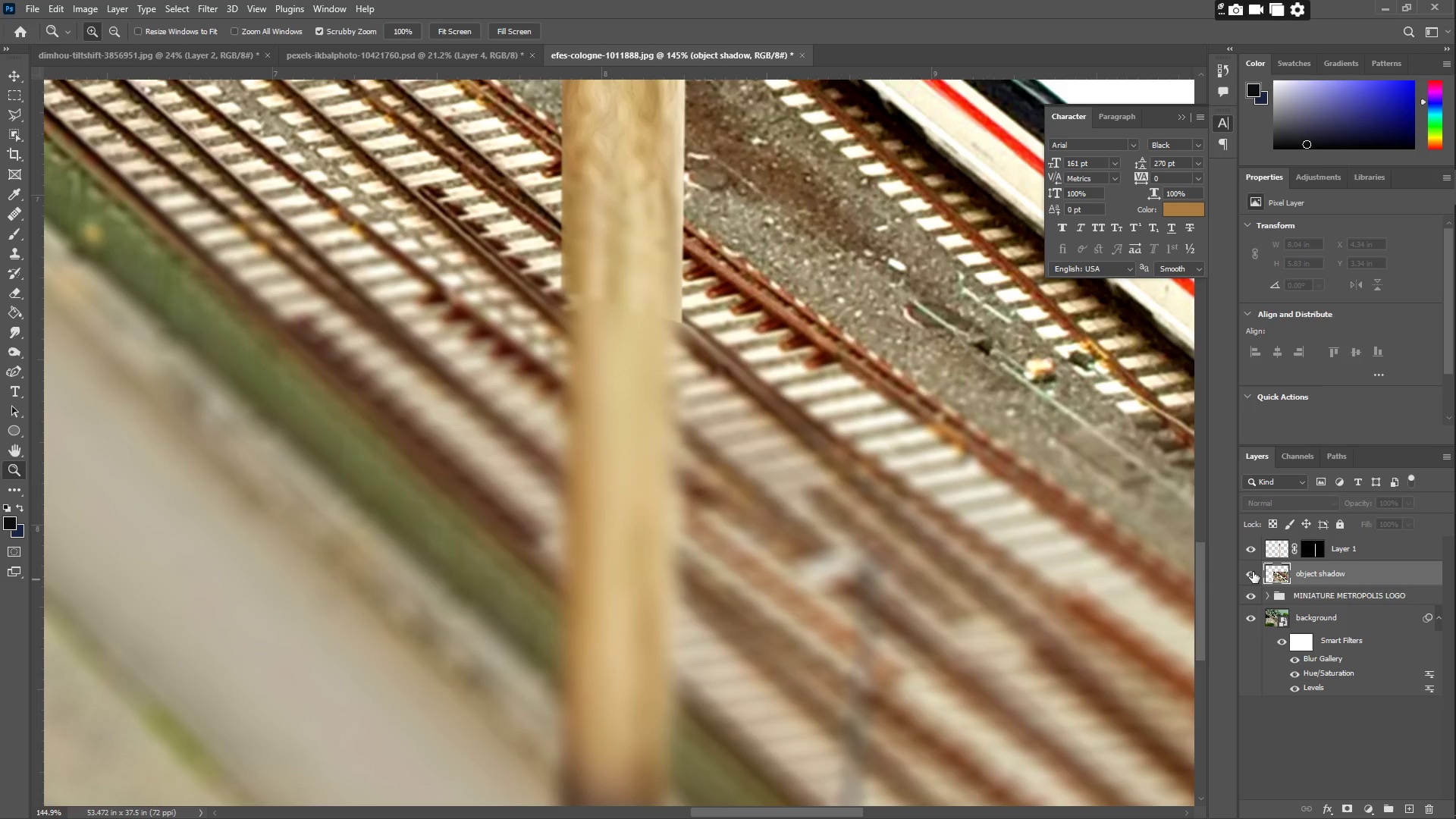 
double_click([1253, 572])
 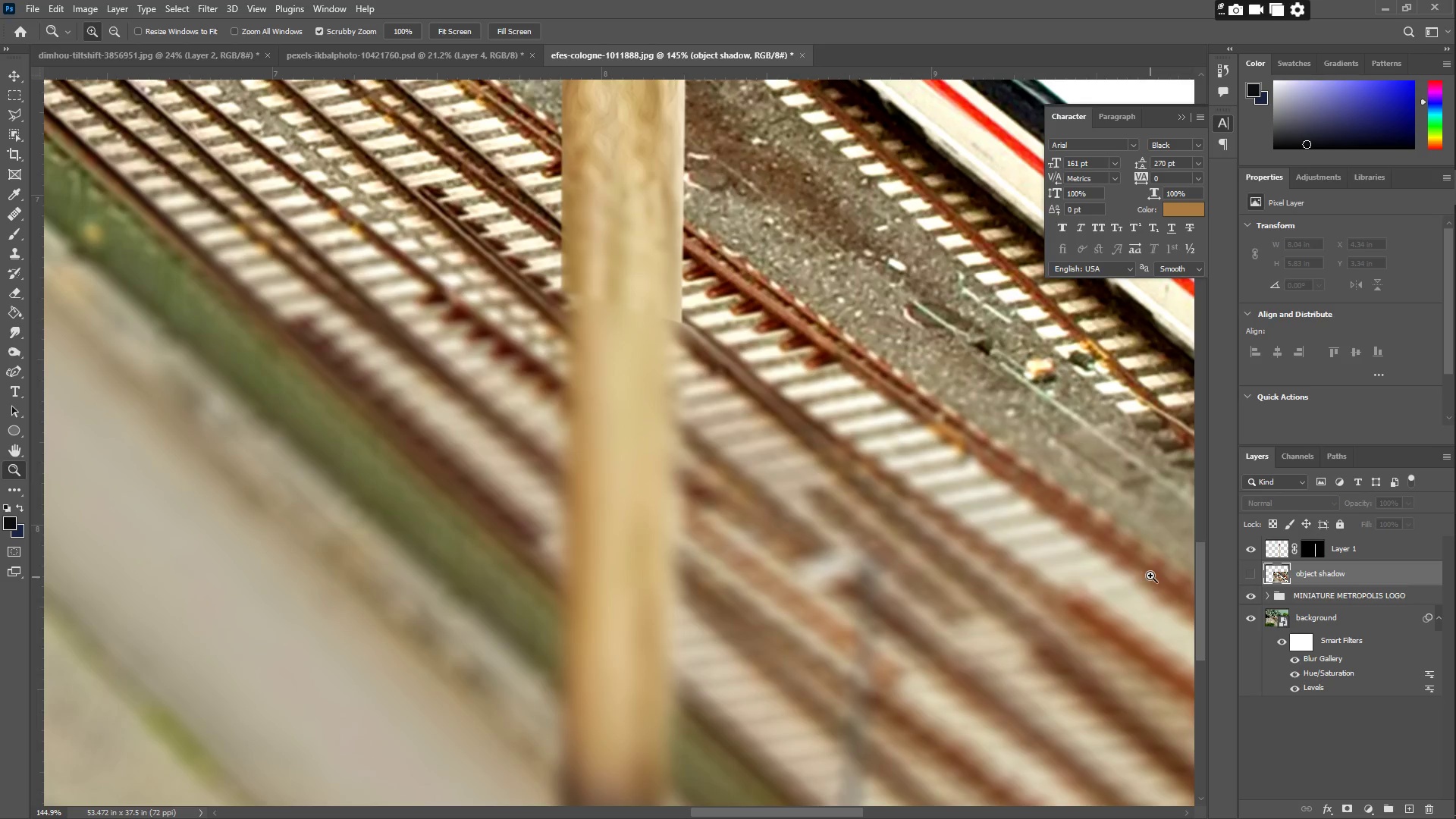 
type(zzb)
 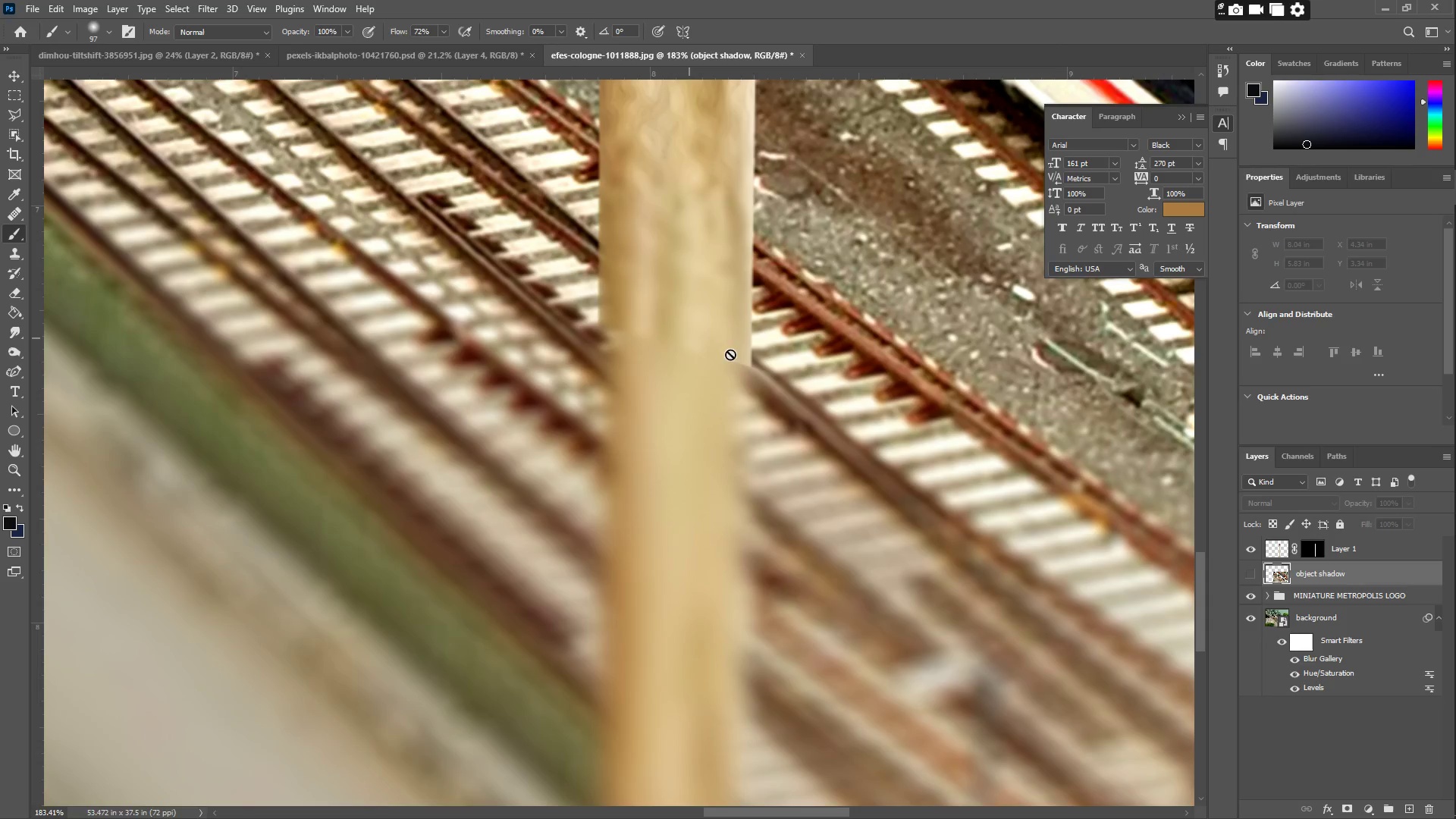 
left_click_drag(start_coordinate=[766, 446], to_coordinate=[717, 434])
 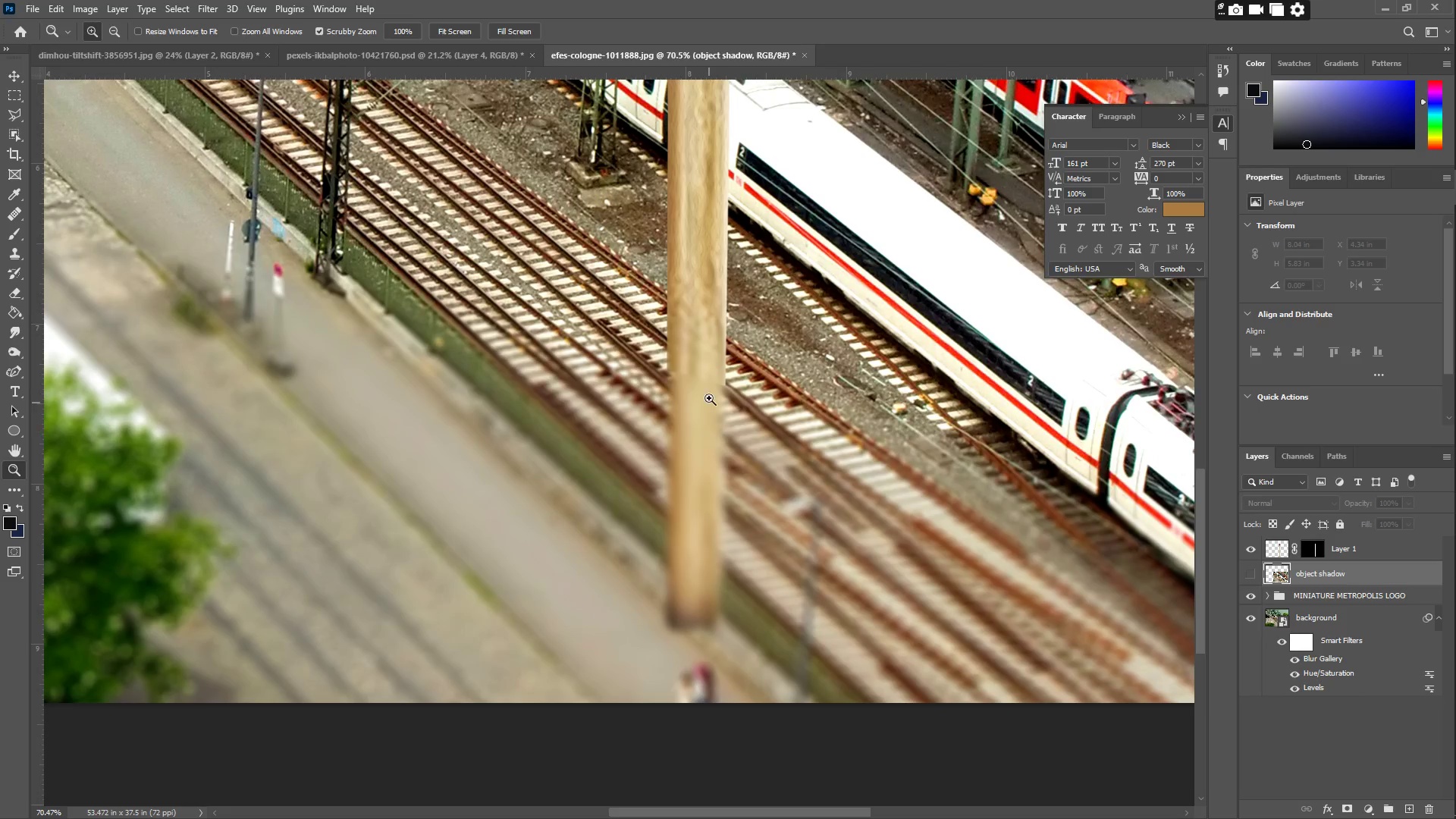 
left_click_drag(start_coordinate=[709, 398], to_coordinate=[770, 384])
 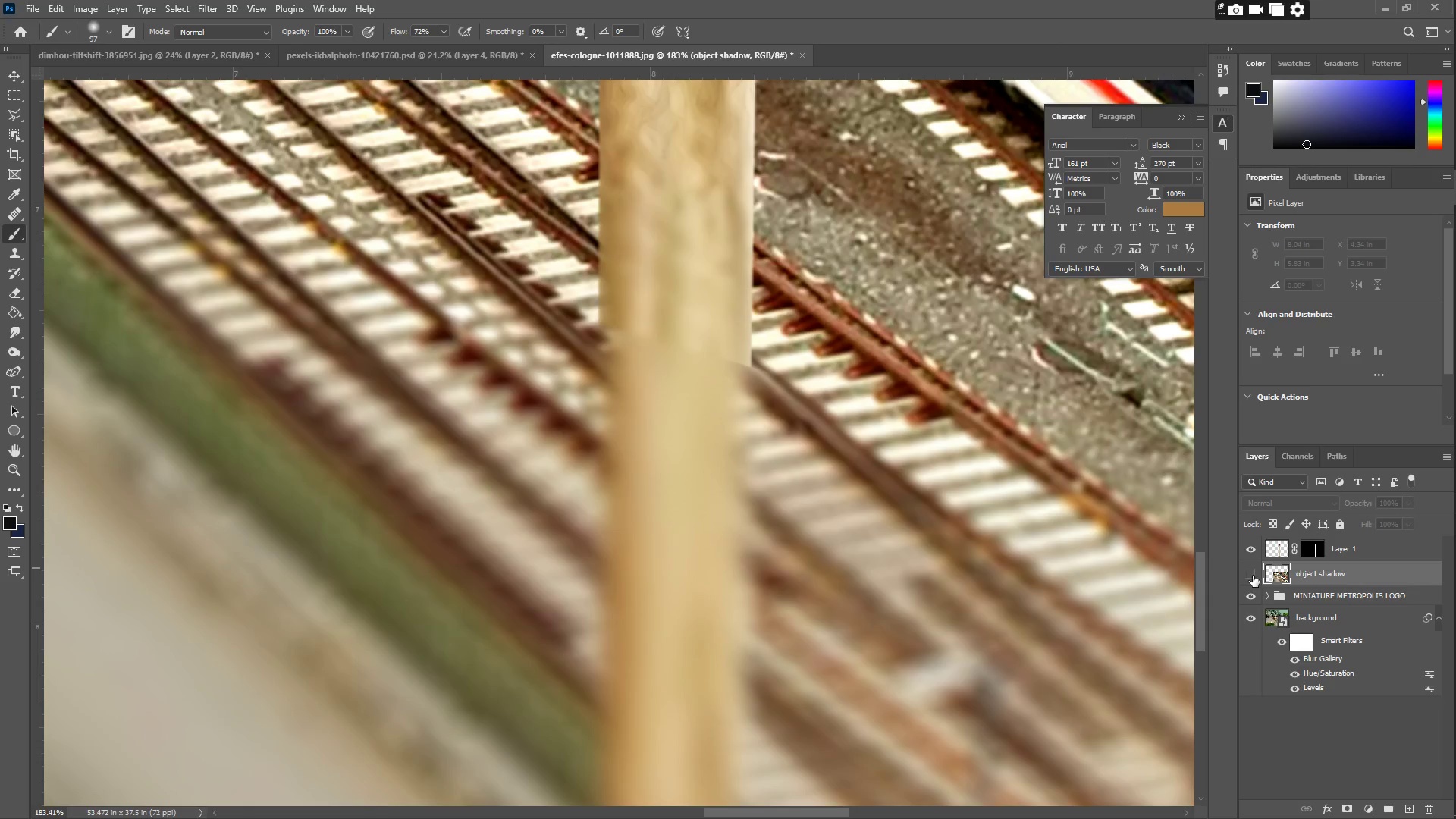 
wait(5.05)
 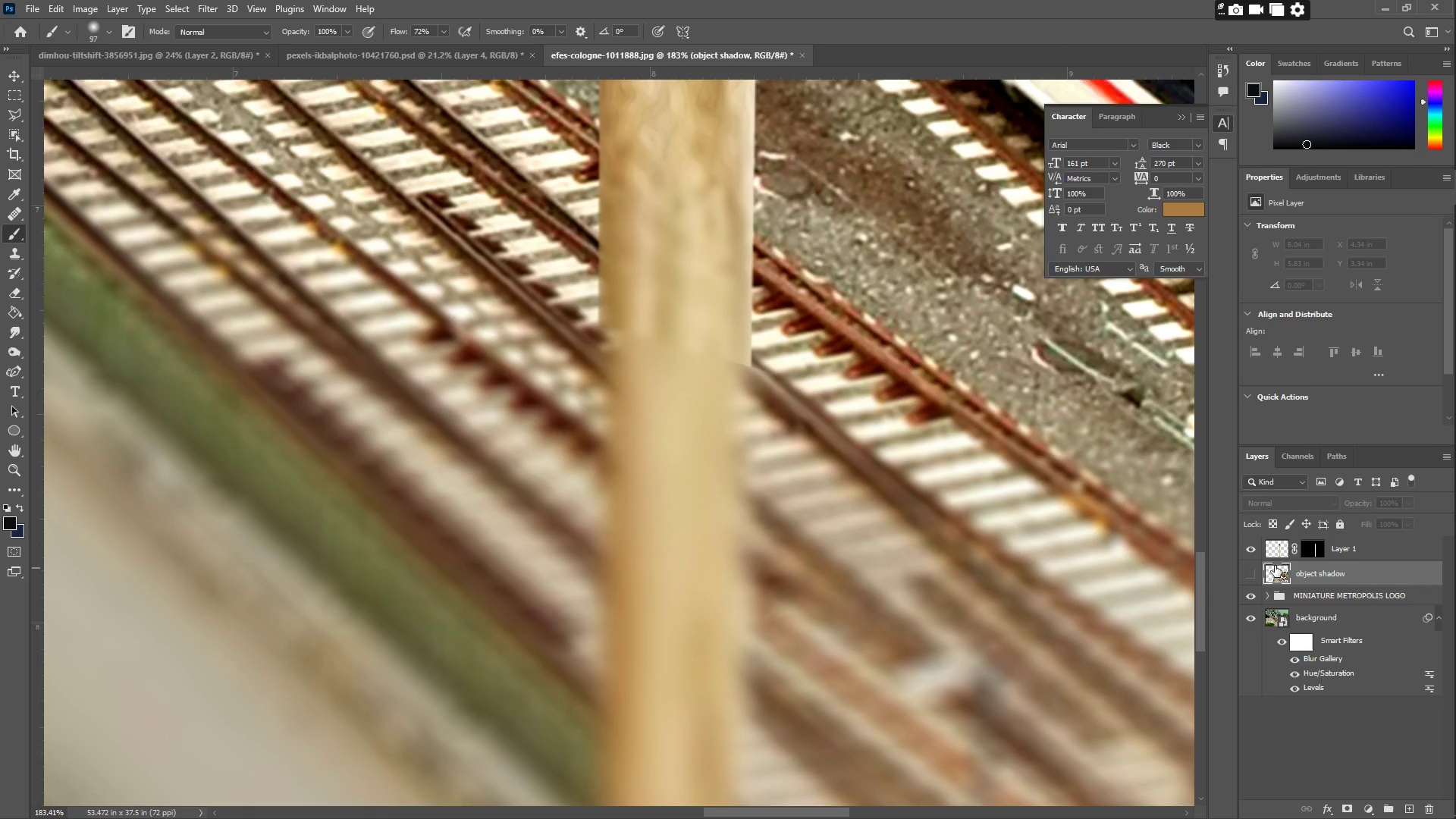 
left_click_drag(start_coordinate=[604, 336], to_coordinate=[853, 392])
 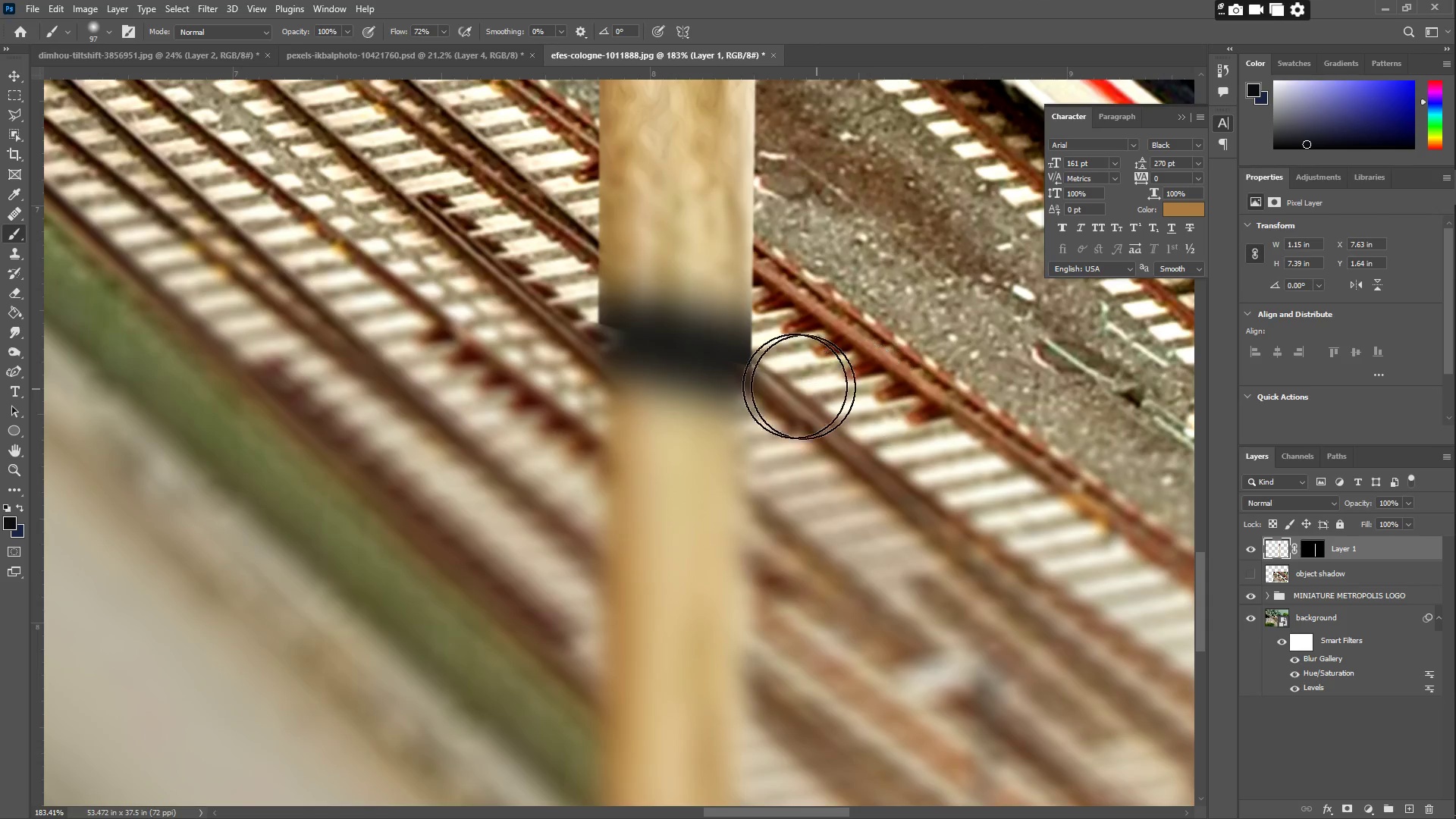 
key(Control+Z)
 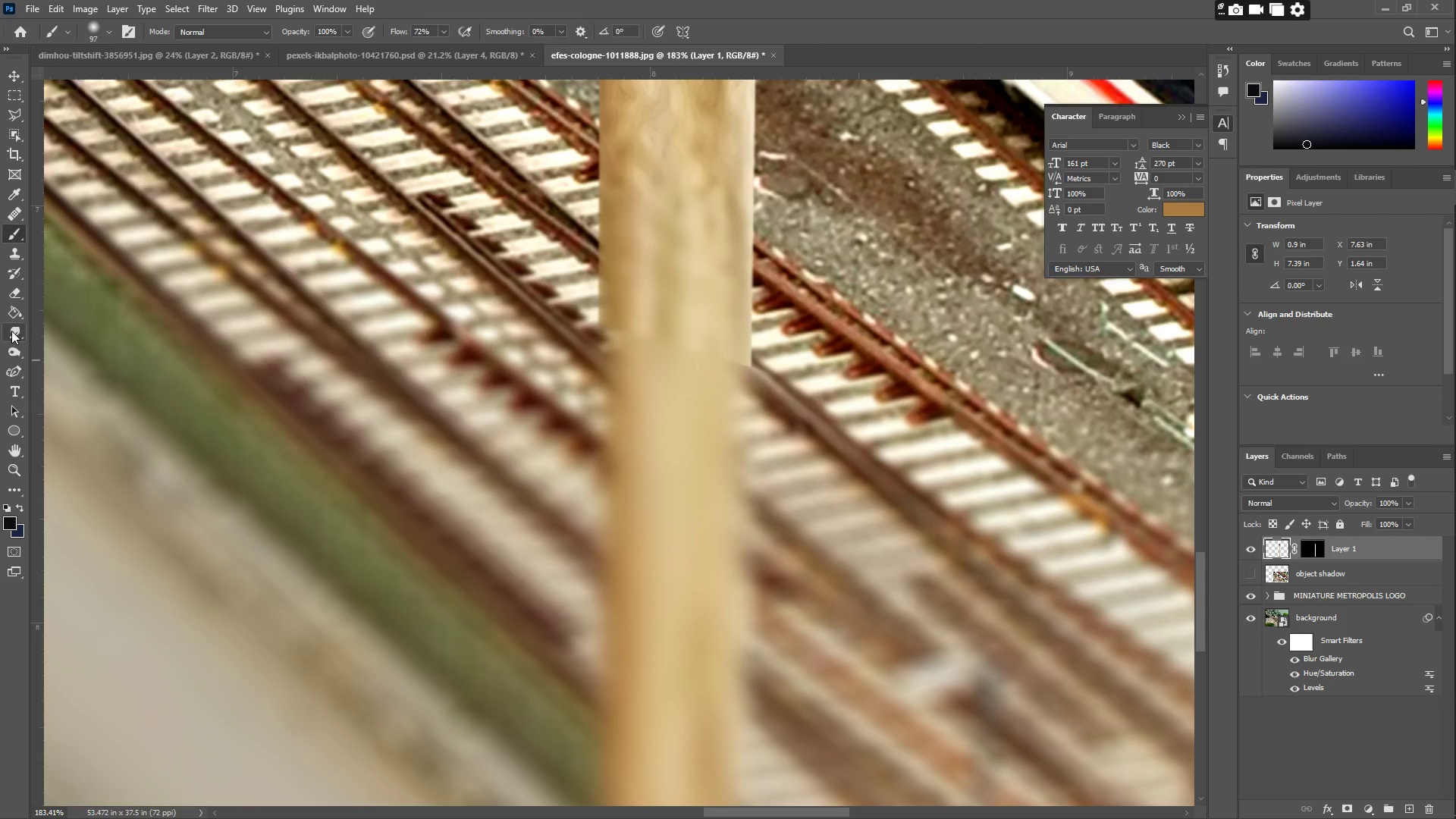 
left_click_drag(start_coordinate=[684, 352], to_coordinate=[682, 358])
 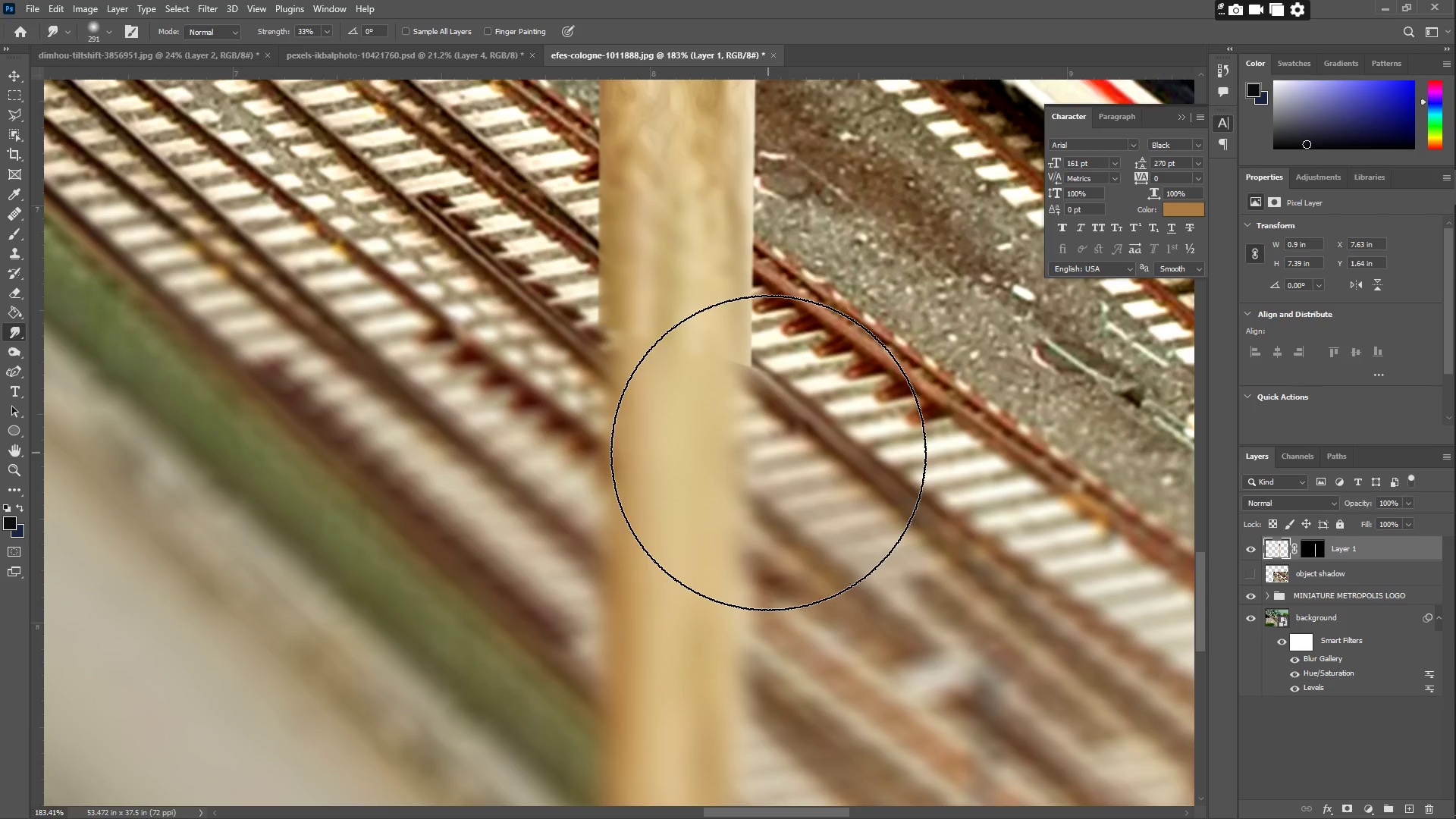 
left_click_drag(start_coordinate=[812, 497], to_coordinate=[779, 464])
 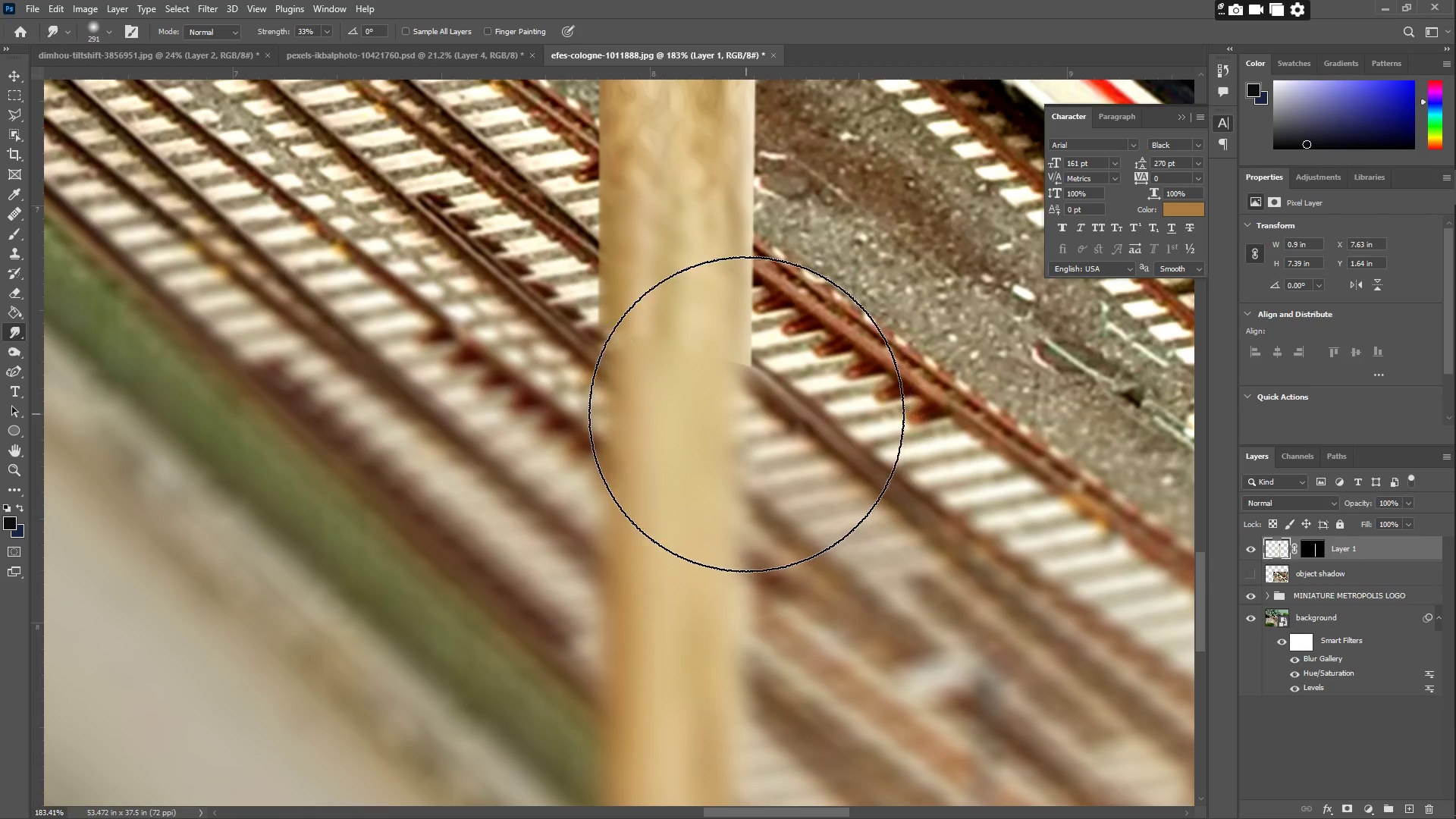 
left_click_drag(start_coordinate=[764, 408], to_coordinate=[780, 414])
 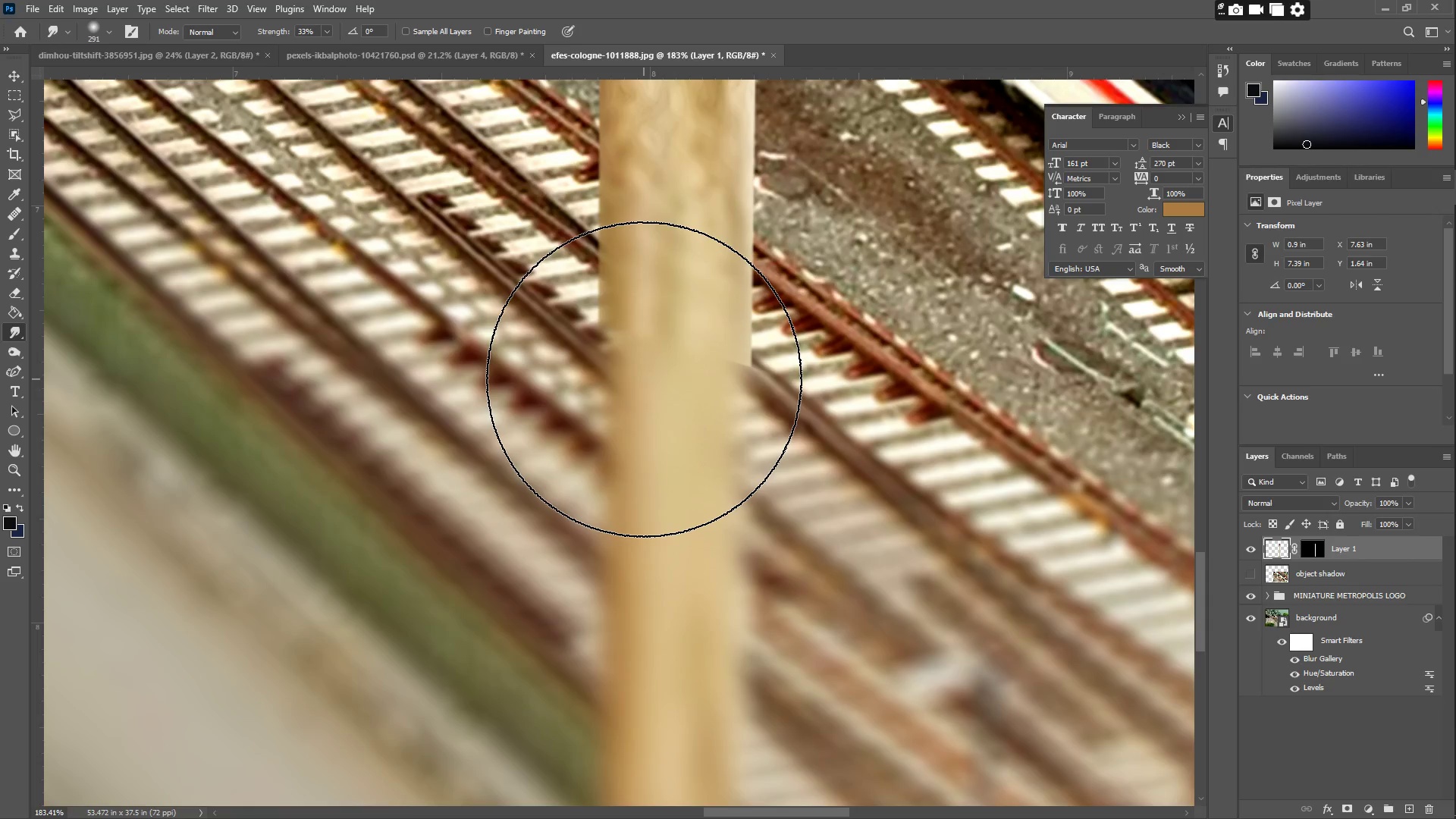 
left_click_drag(start_coordinate=[644, 379], to_coordinate=[619, 377])
 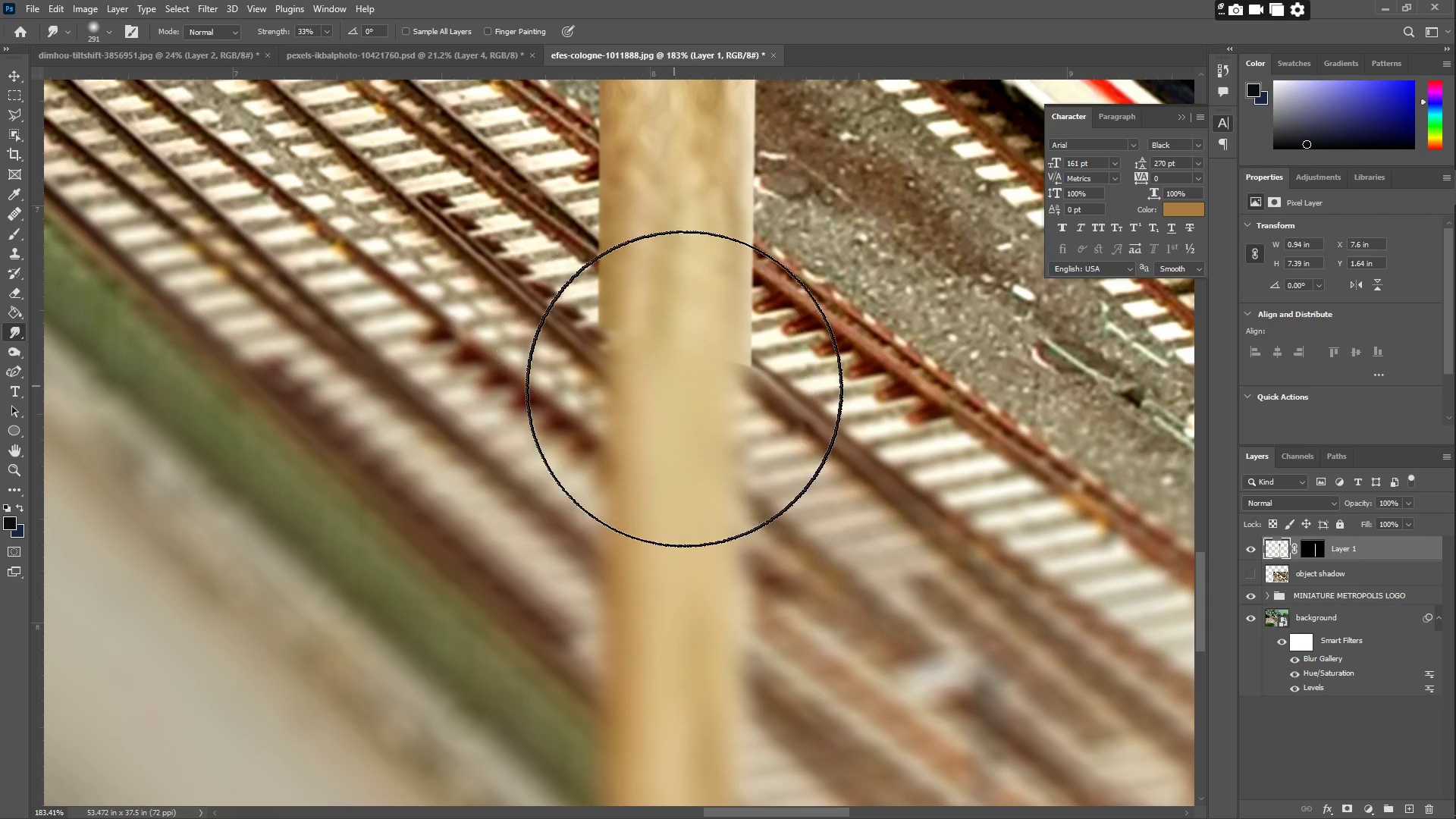 
left_click_drag(start_coordinate=[698, 396], to_coordinate=[717, 405])
 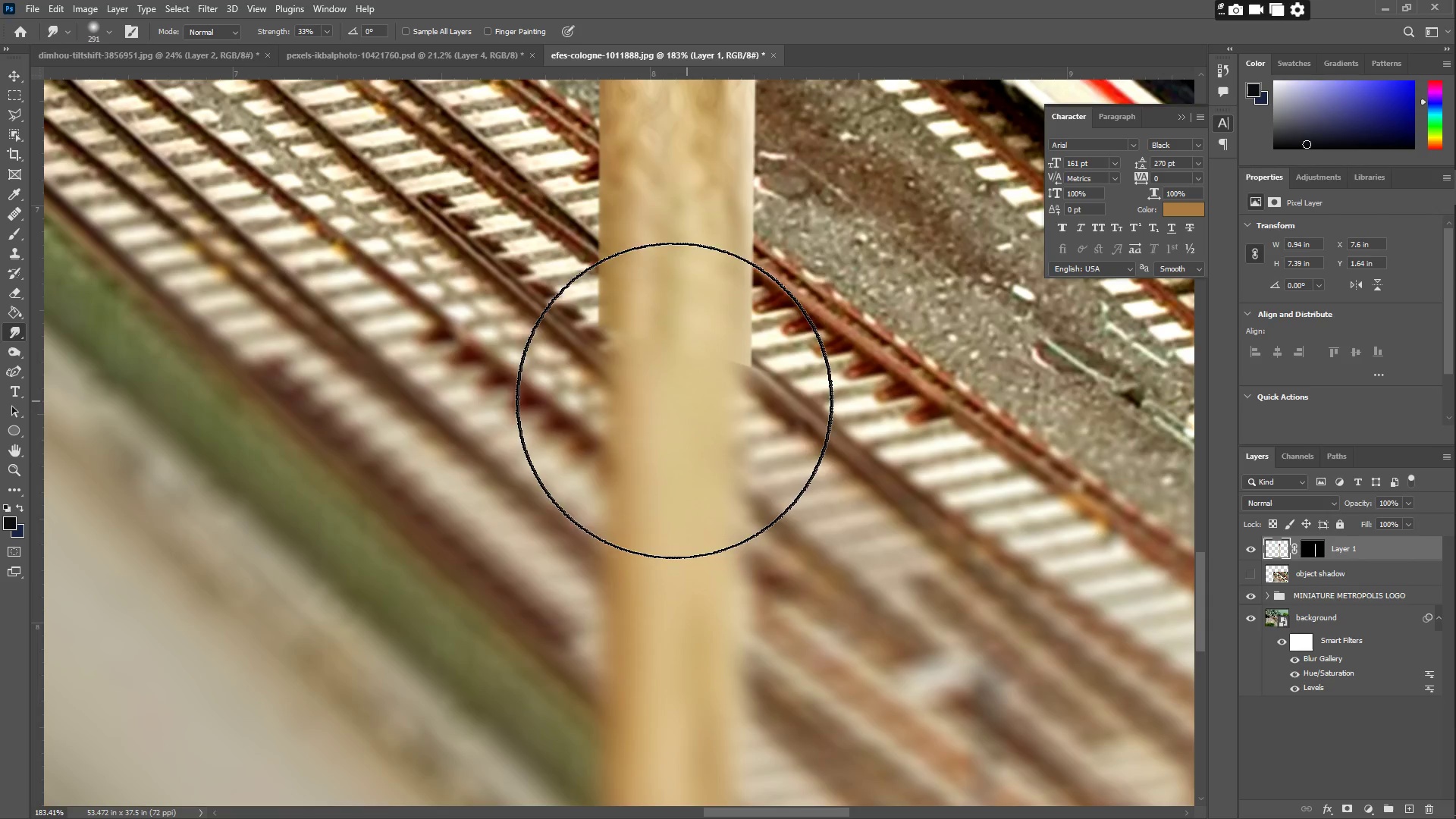 
left_click_drag(start_coordinate=[656, 404], to_coordinate=[648, 403])
 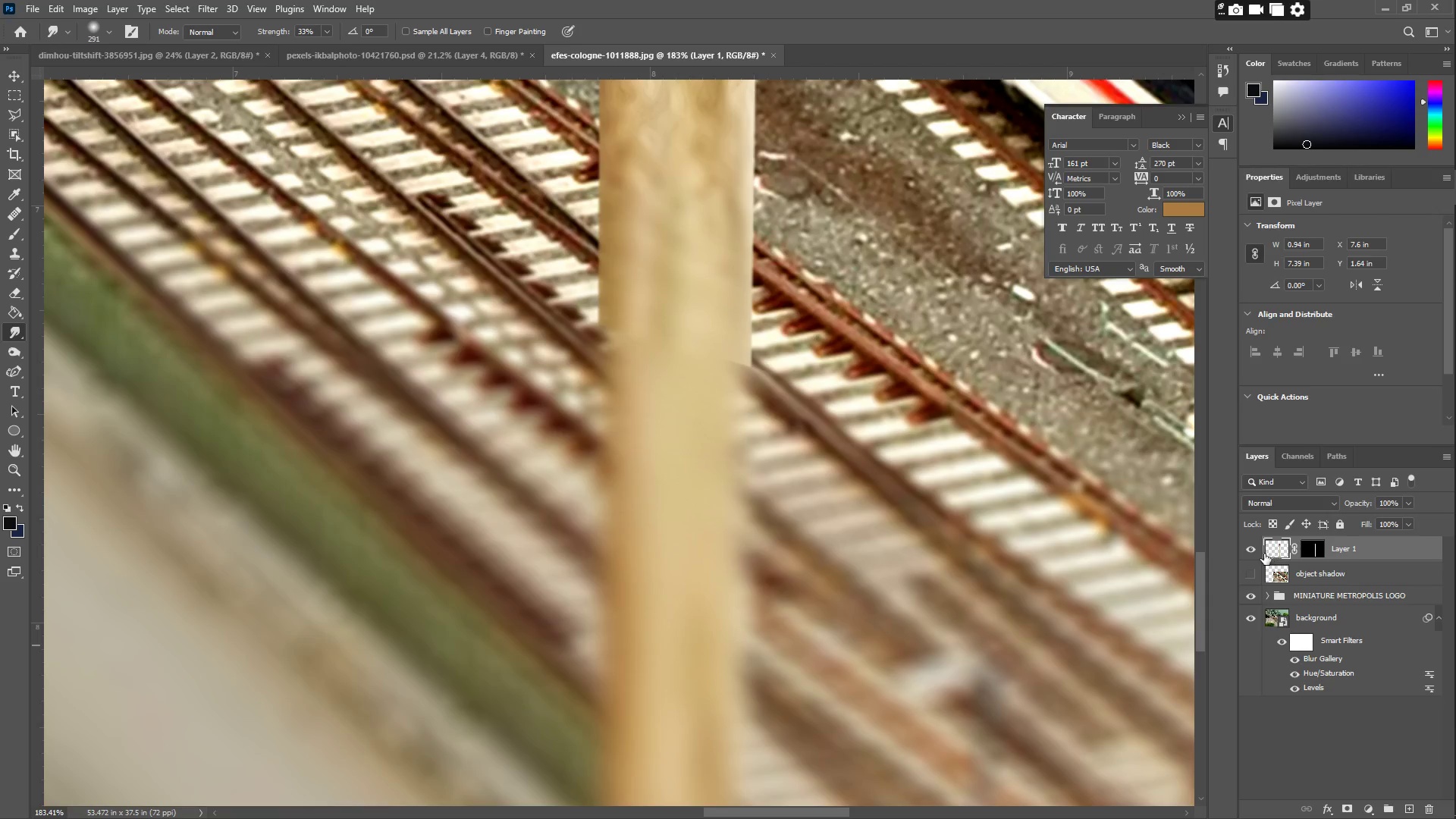 
left_click([1256, 549])
 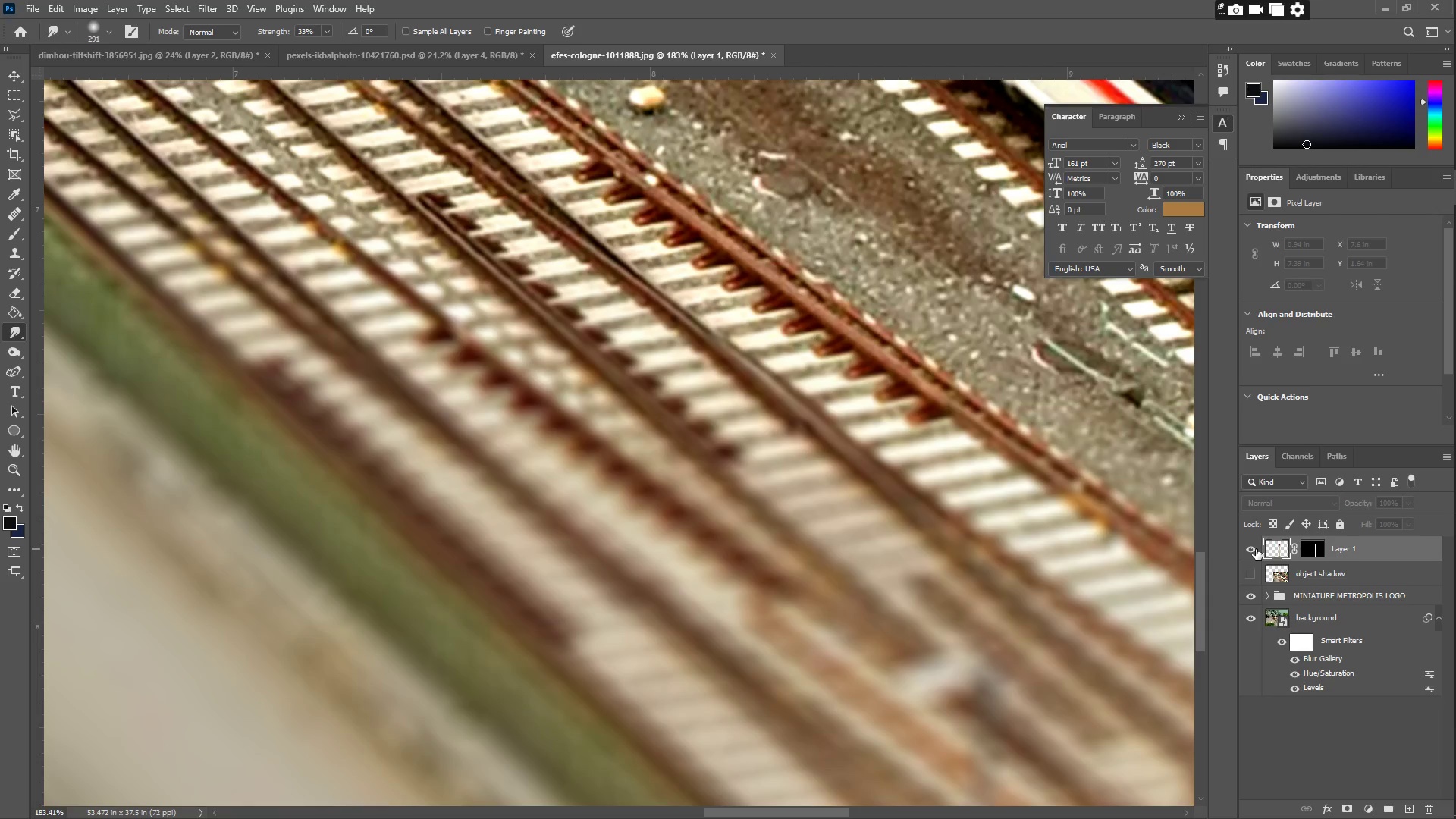 
double_click([1256, 549])
 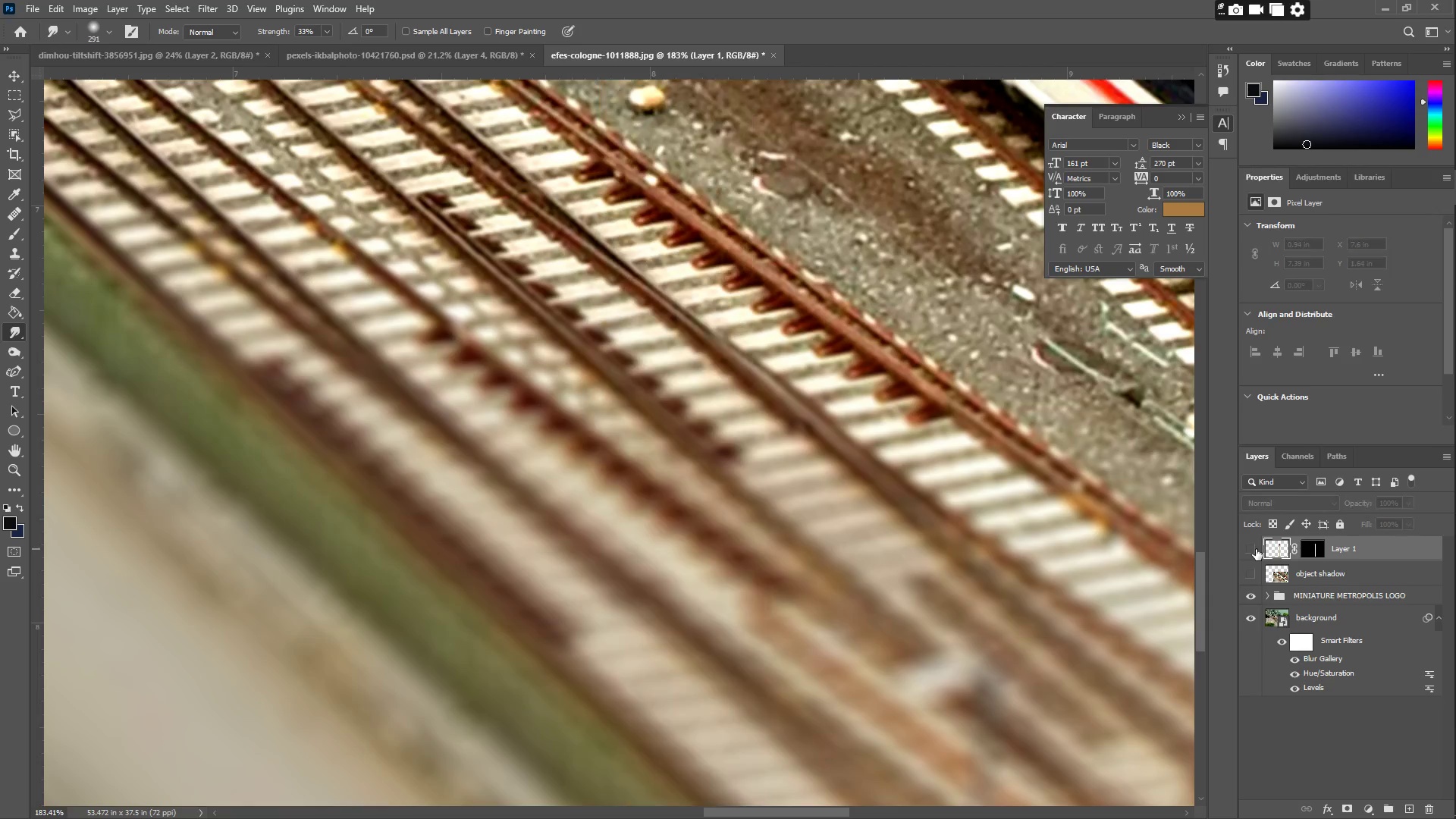 
triple_click([1256, 549])
 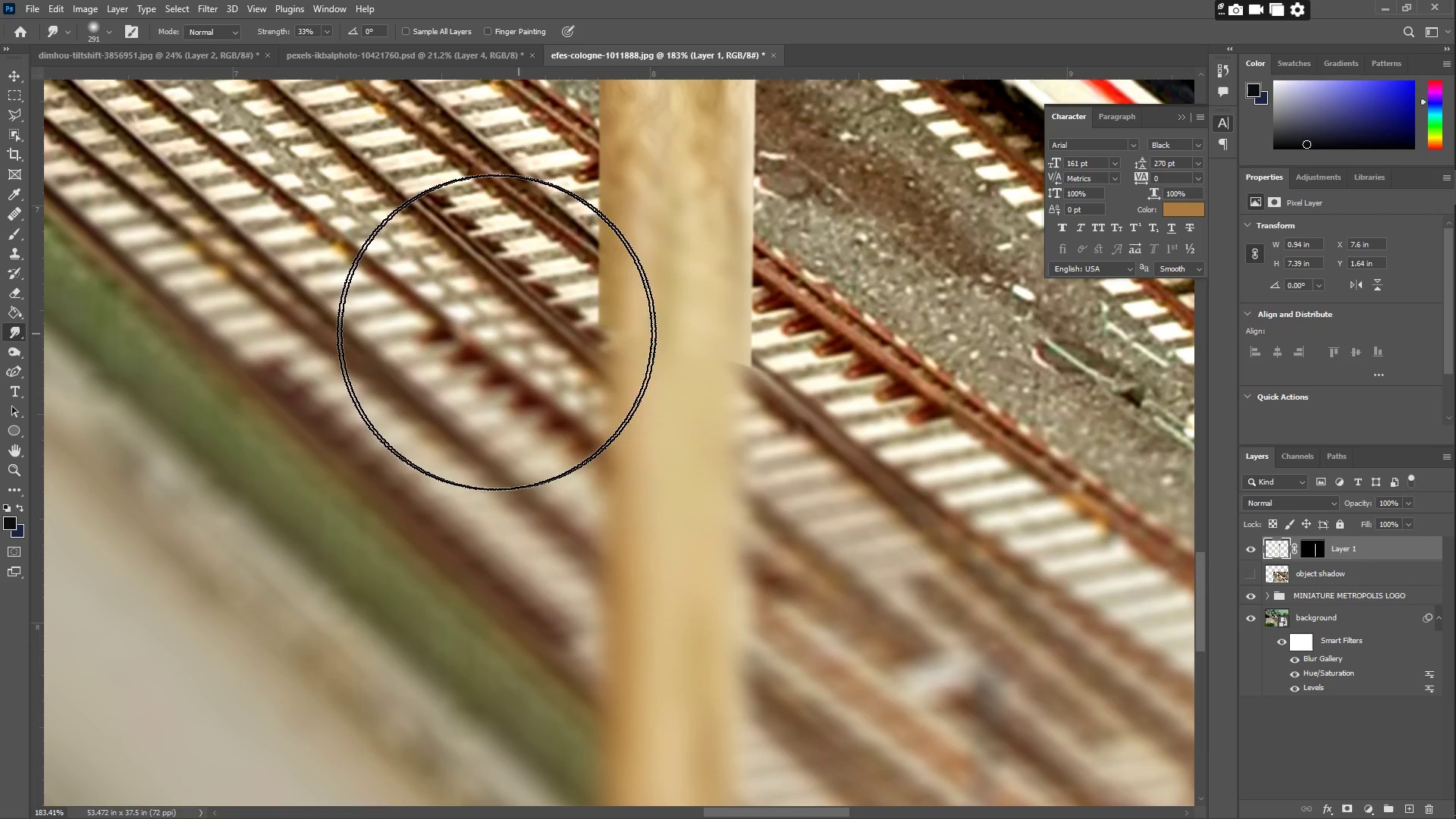 
left_click_drag(start_coordinate=[774, 354], to_coordinate=[783, 362])
 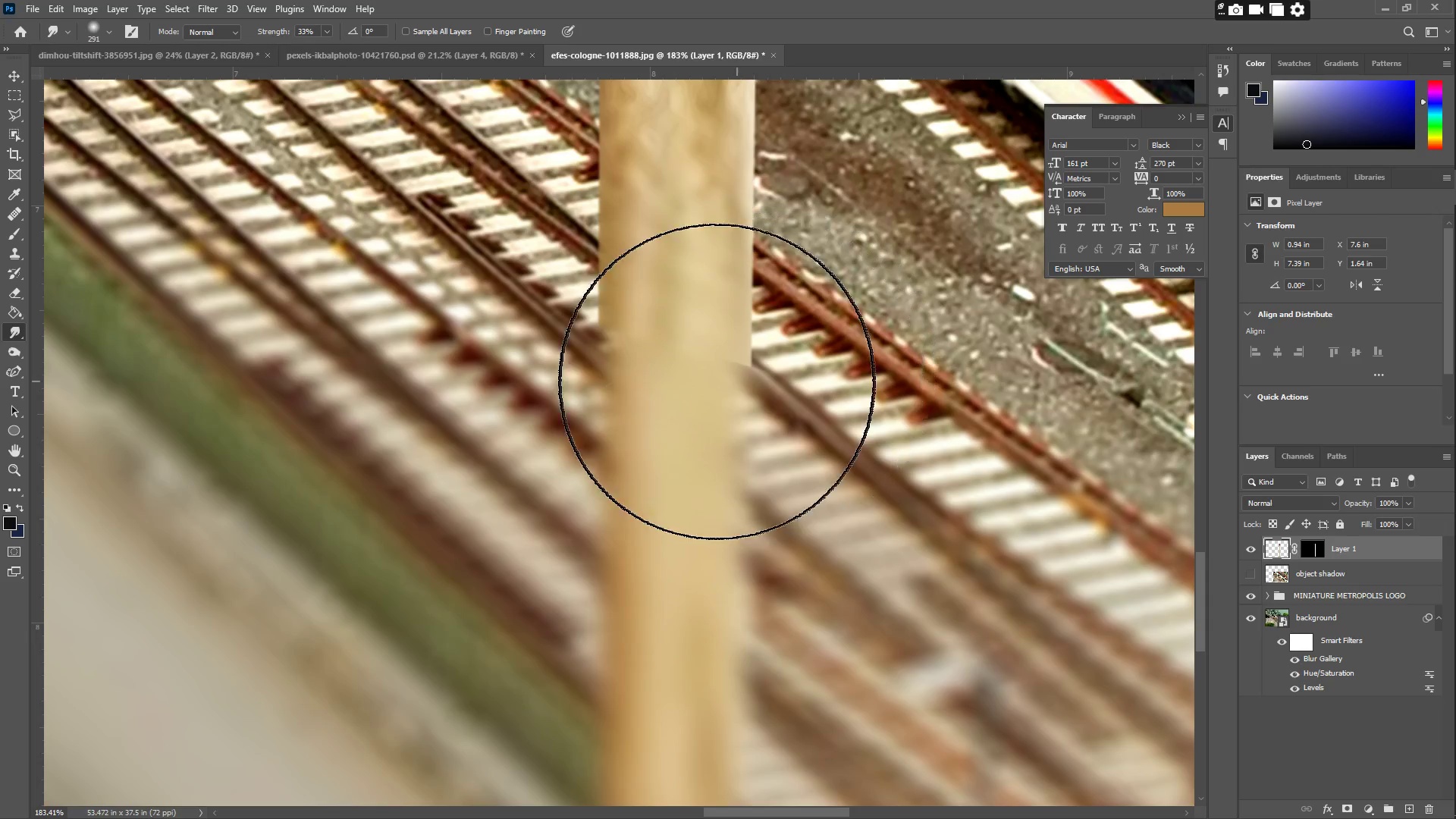 
type(zz)
 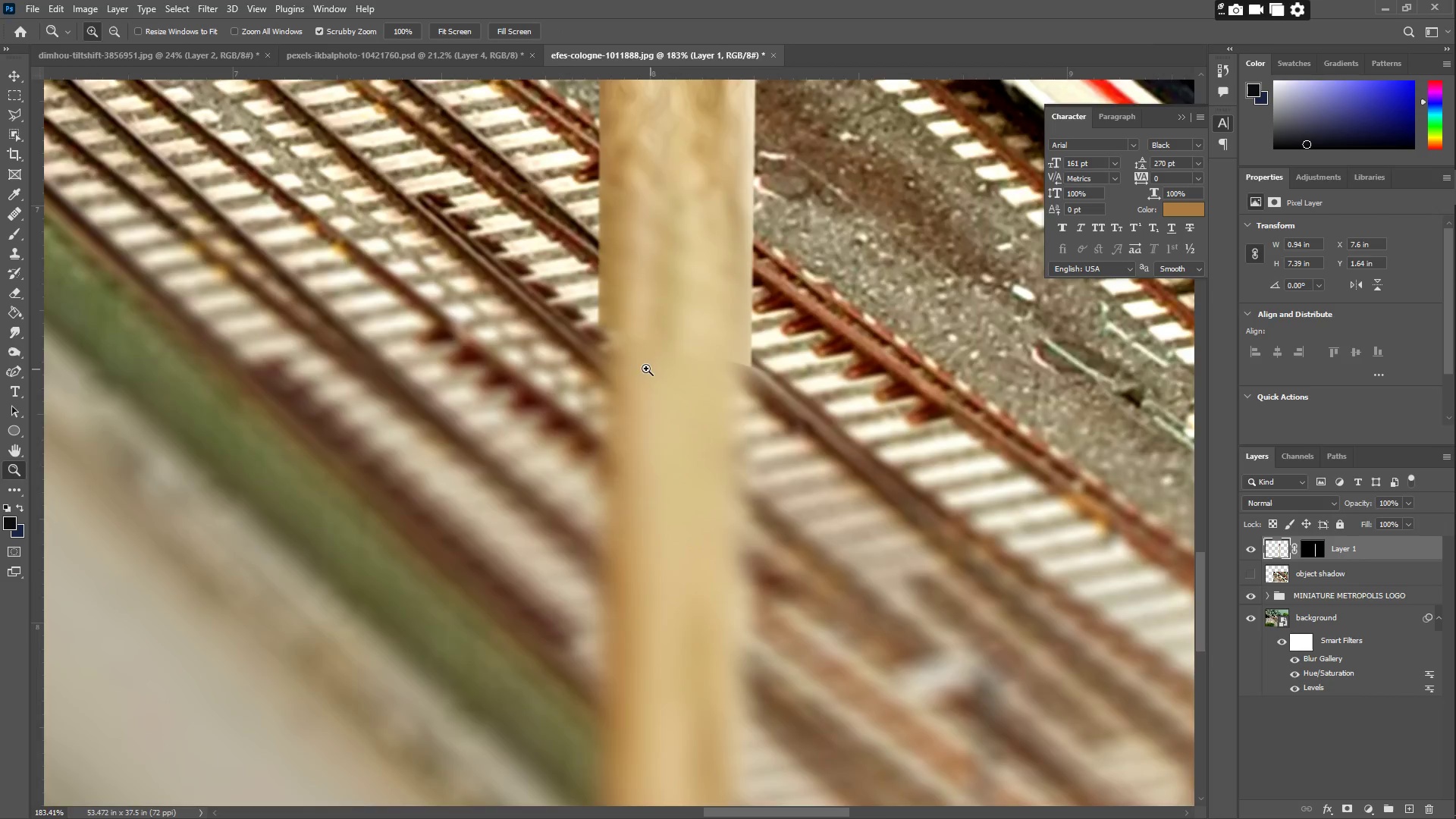 
left_click_drag(start_coordinate=[637, 367], to_coordinate=[538, 377])
 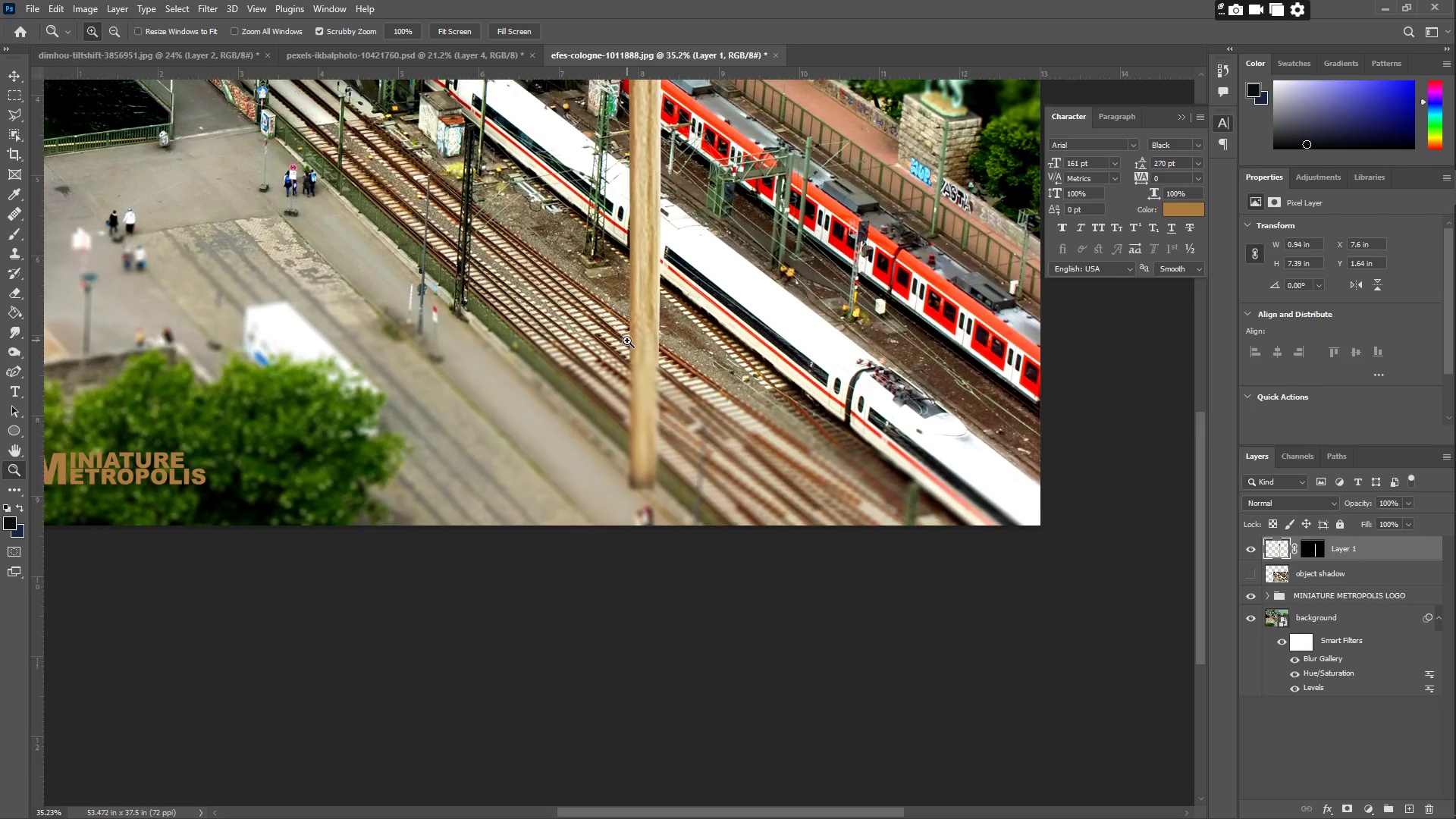 
left_click_drag(start_coordinate=[625, 393], to_coordinate=[601, 391])
 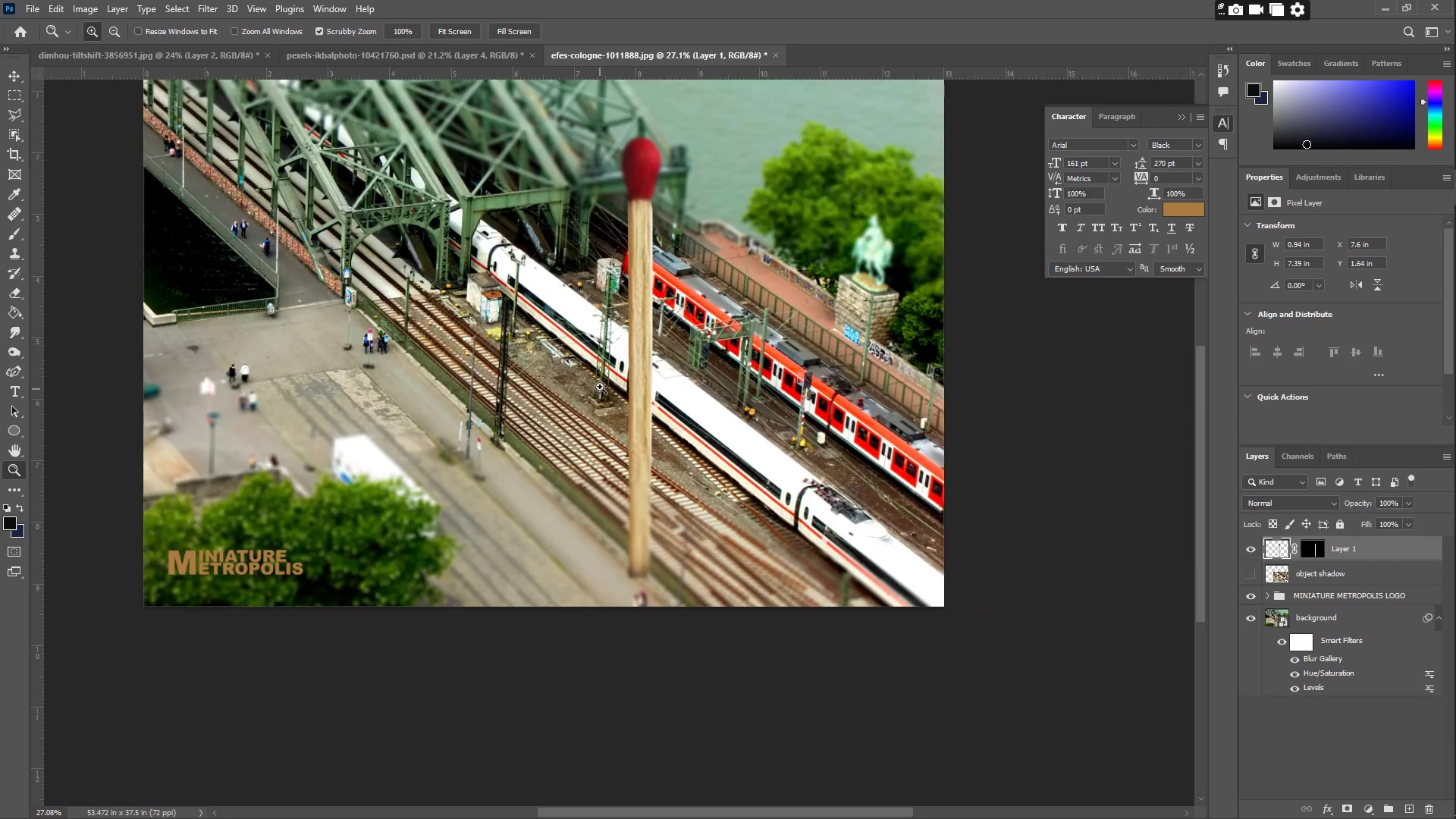 
scroll: coordinate [640, 398], scroll_direction: up, amount: 12.0
 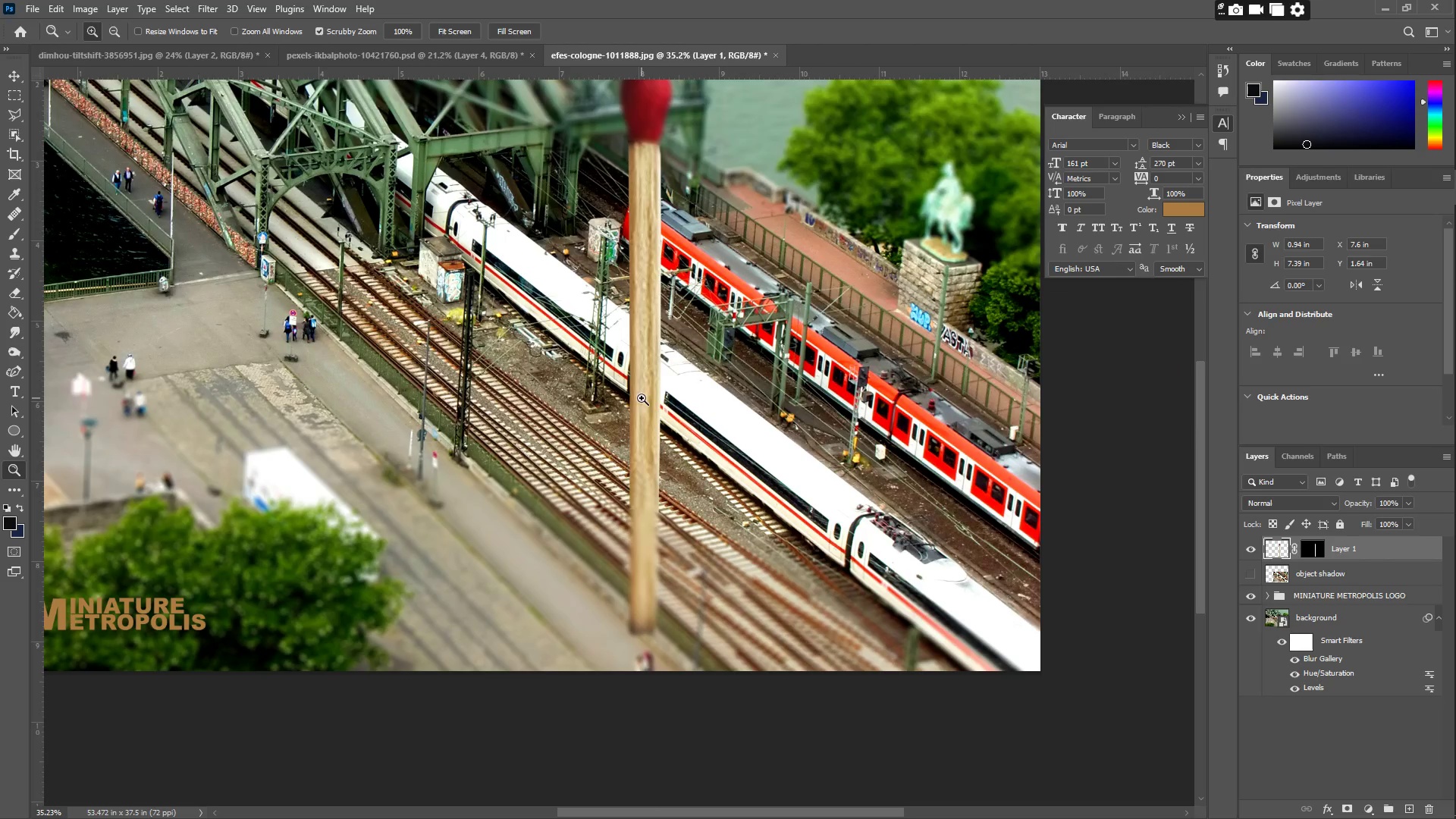 
left_click_drag(start_coordinate=[548, 367], to_coordinate=[551, 361])
 